 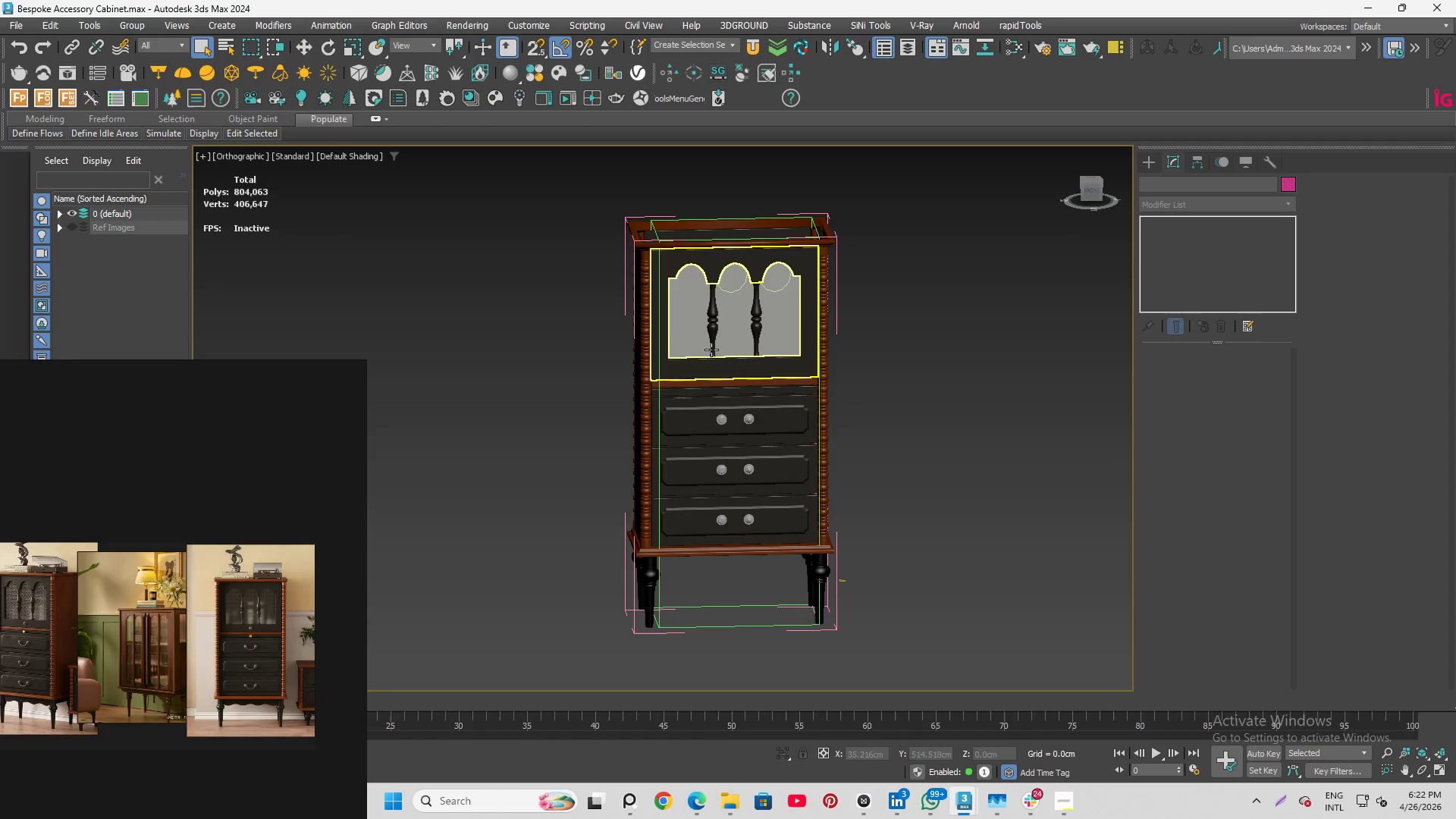 
scroll: coordinate [706, 304], scroll_direction: up, amount: 5.0
 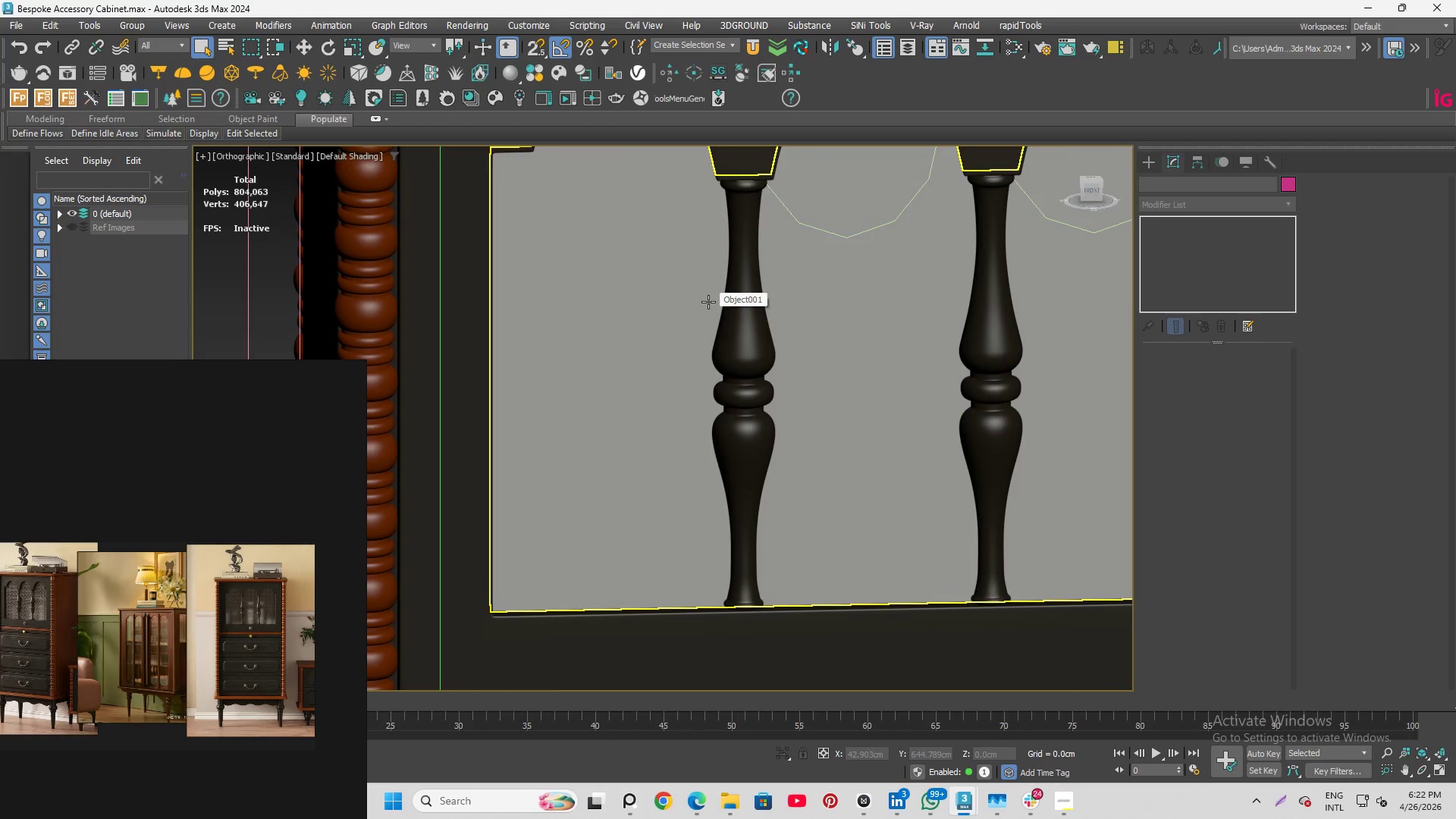 
wait(9.57)
 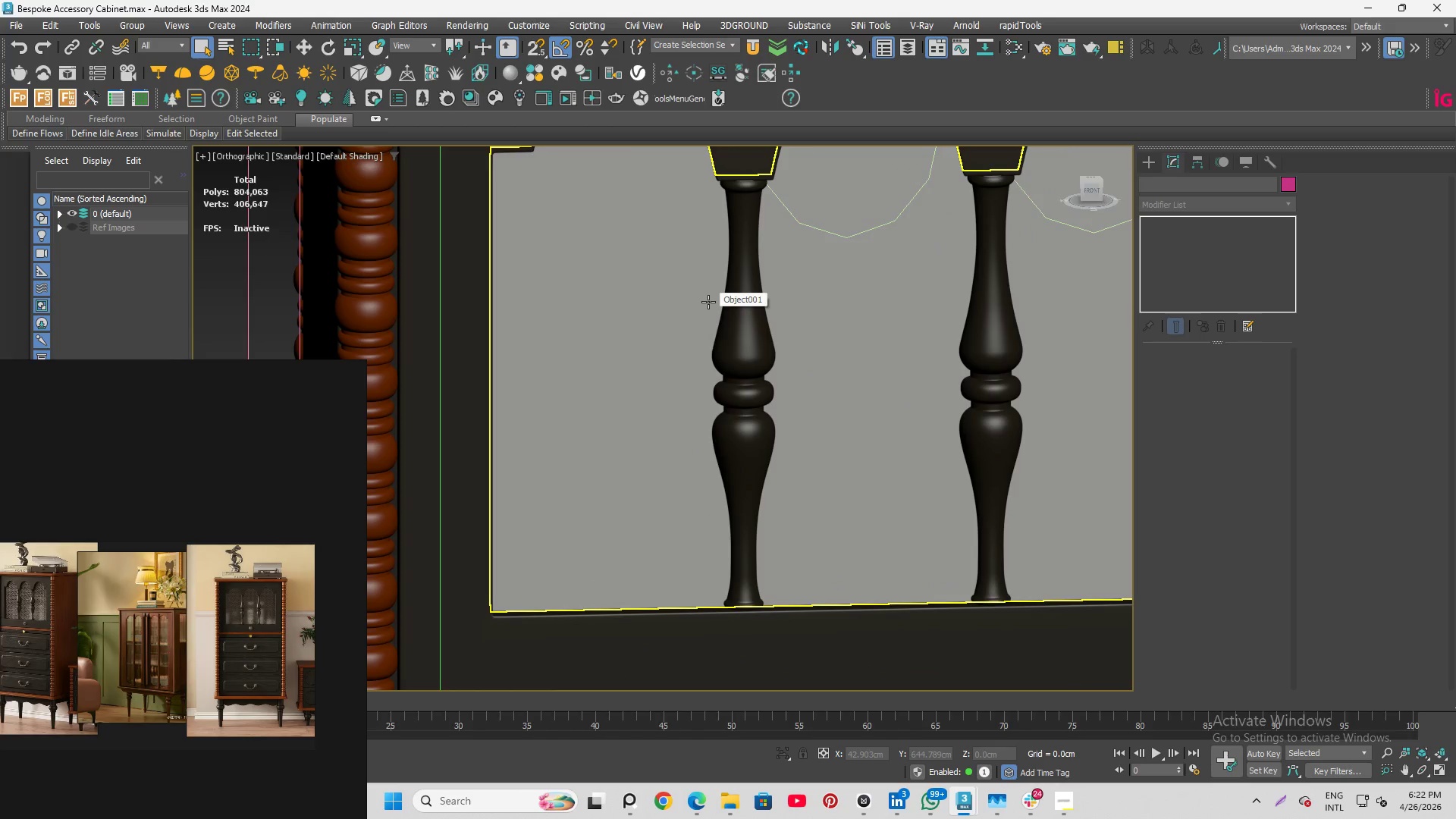 
scroll: coordinate [713, 331], scroll_direction: down, amount: 3.0
 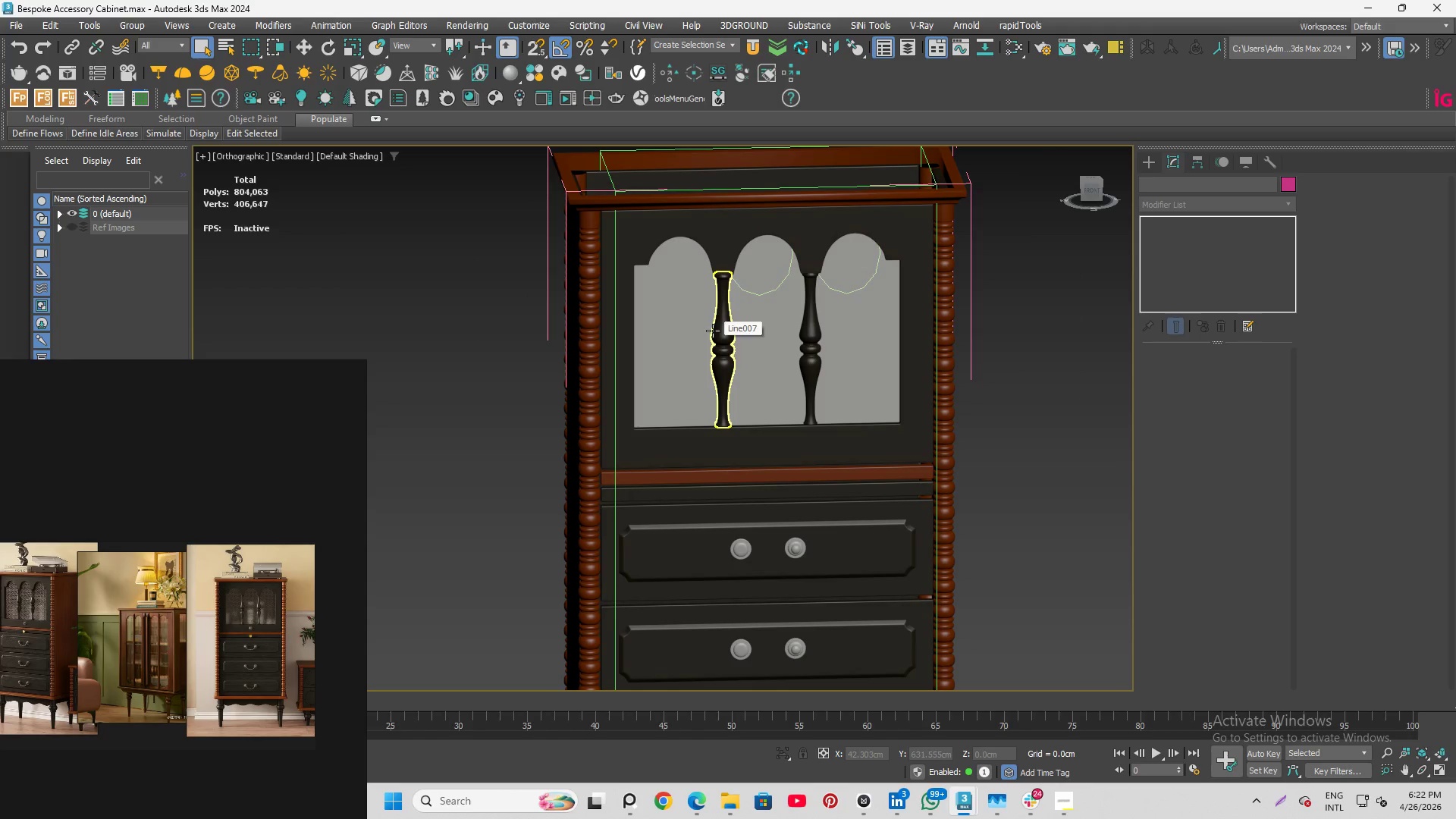 
wait(8.69)
 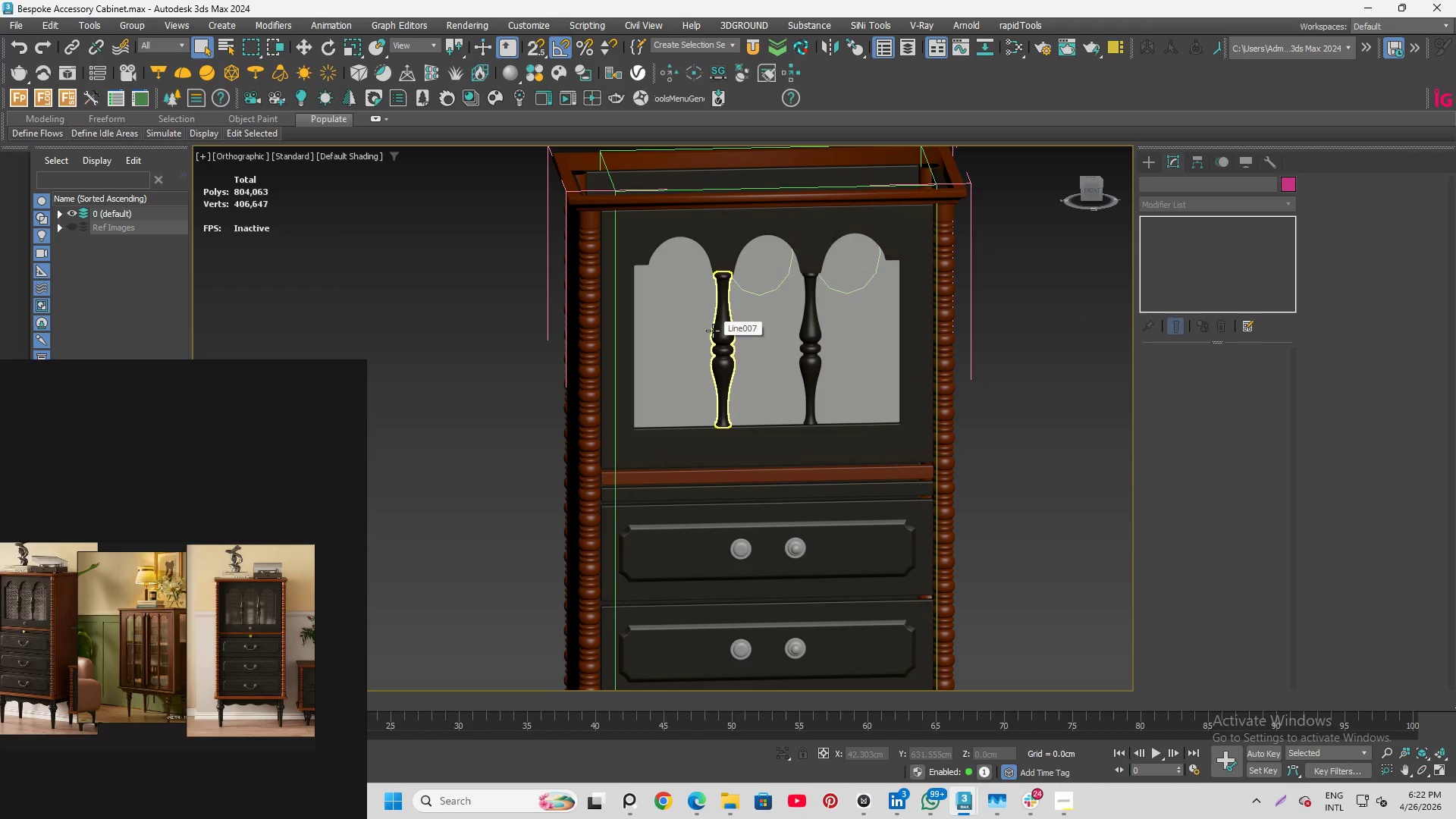 
scroll: coordinate [713, 331], scroll_direction: up, amount: 2.0
 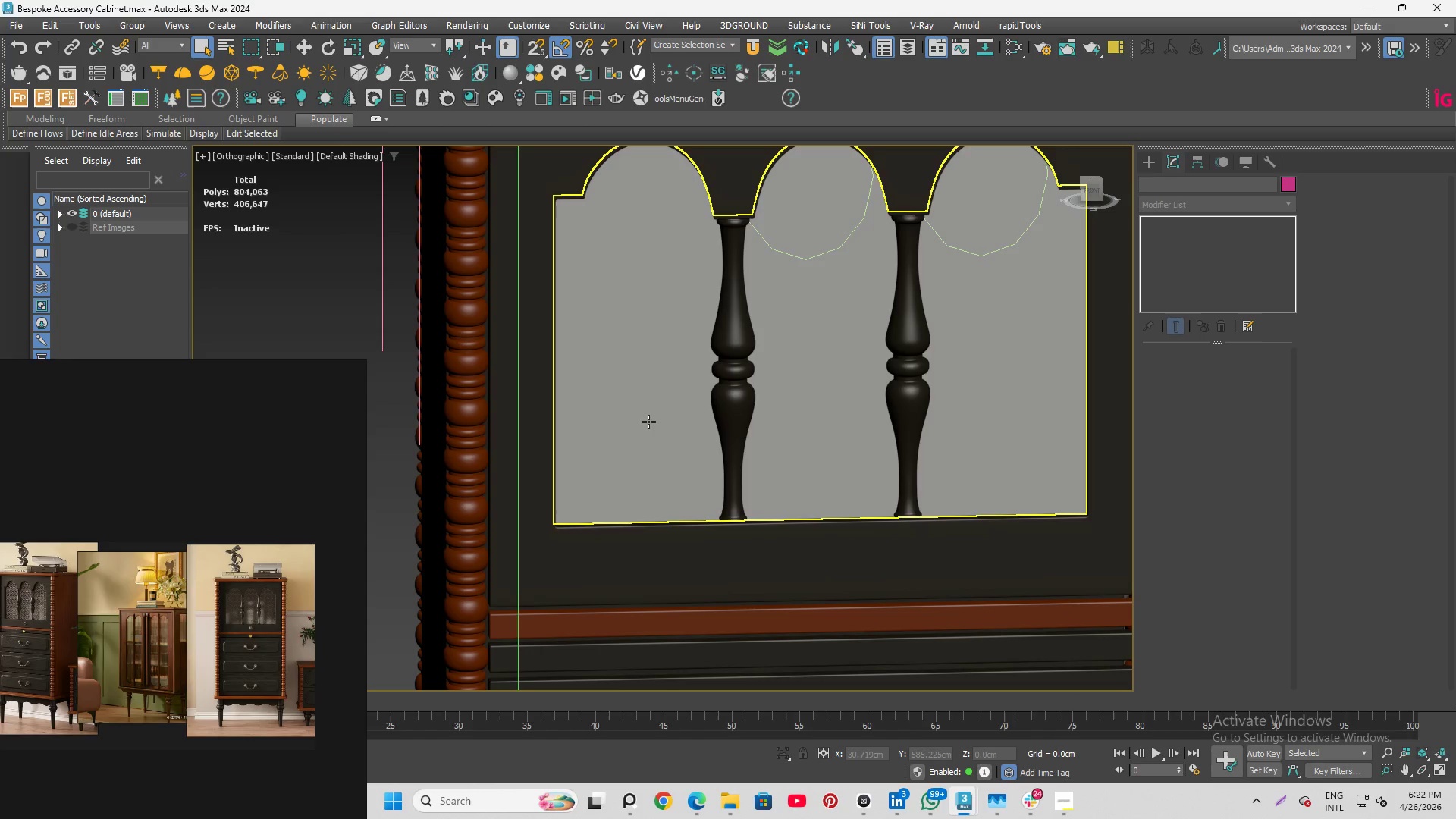 
scroll: coordinate [650, 420], scroll_direction: down, amount: 2.0
 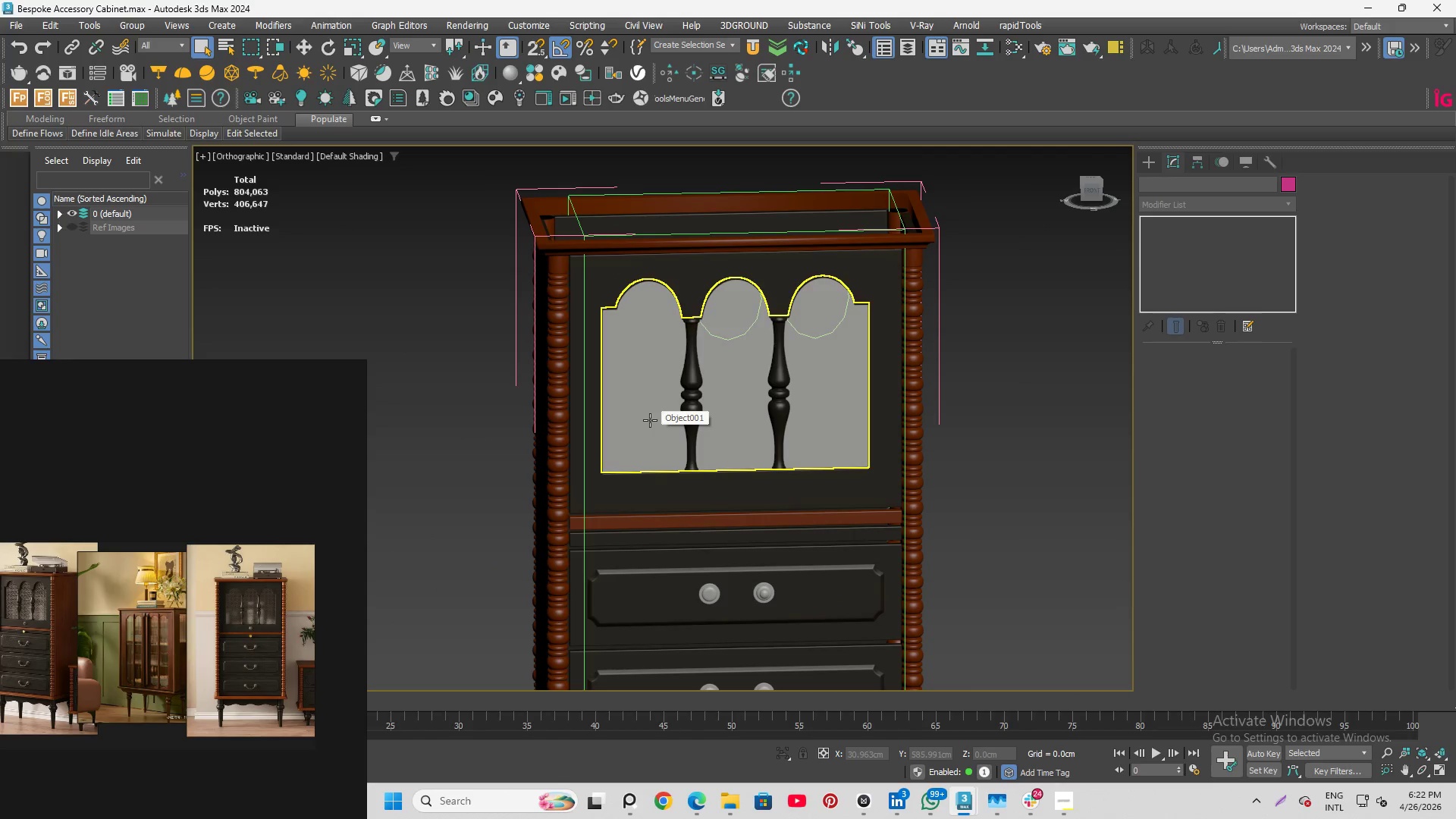 
scroll: coordinate [650, 420], scroll_direction: up, amount: 1.0
 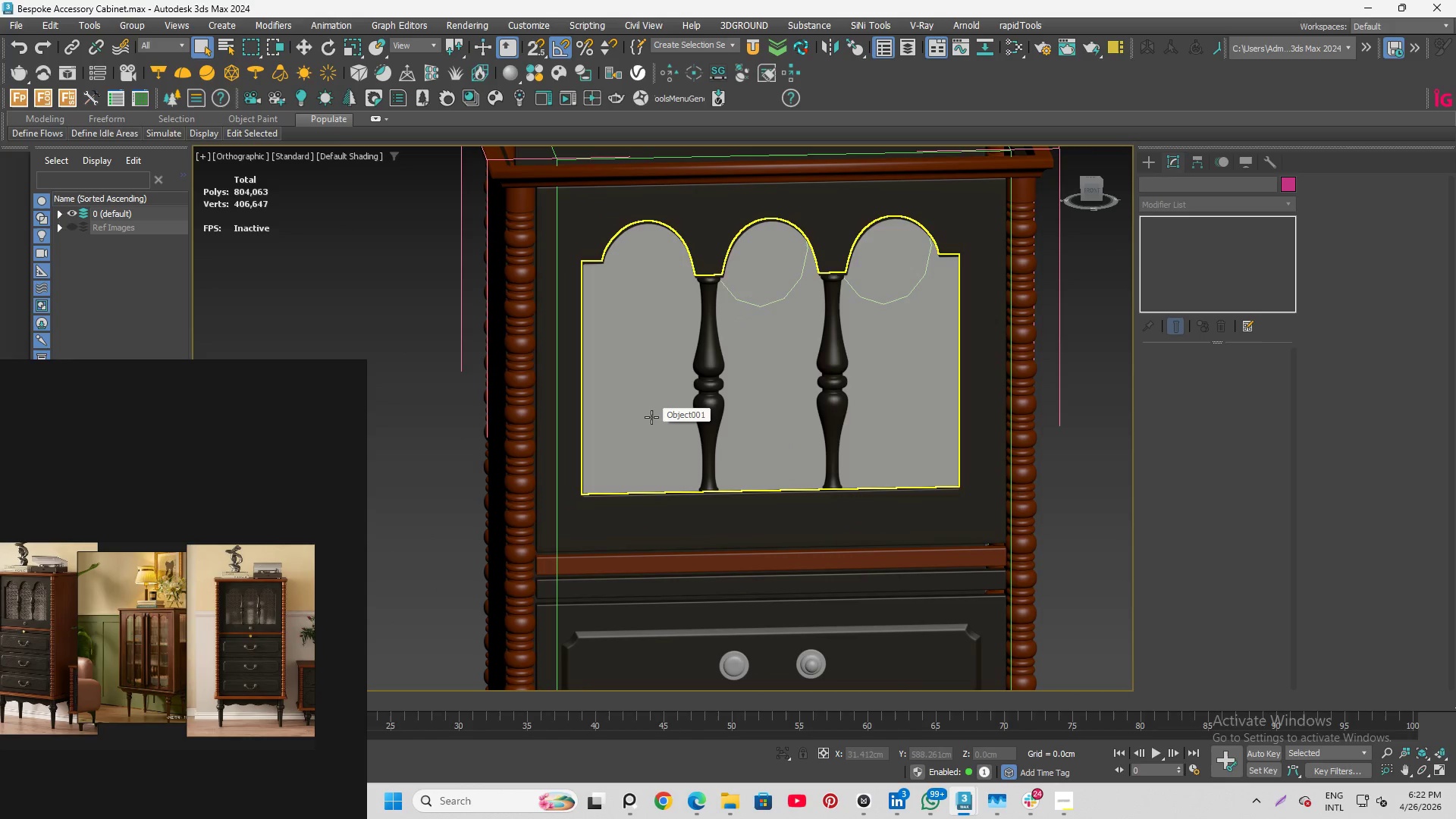 
wait(8.81)
 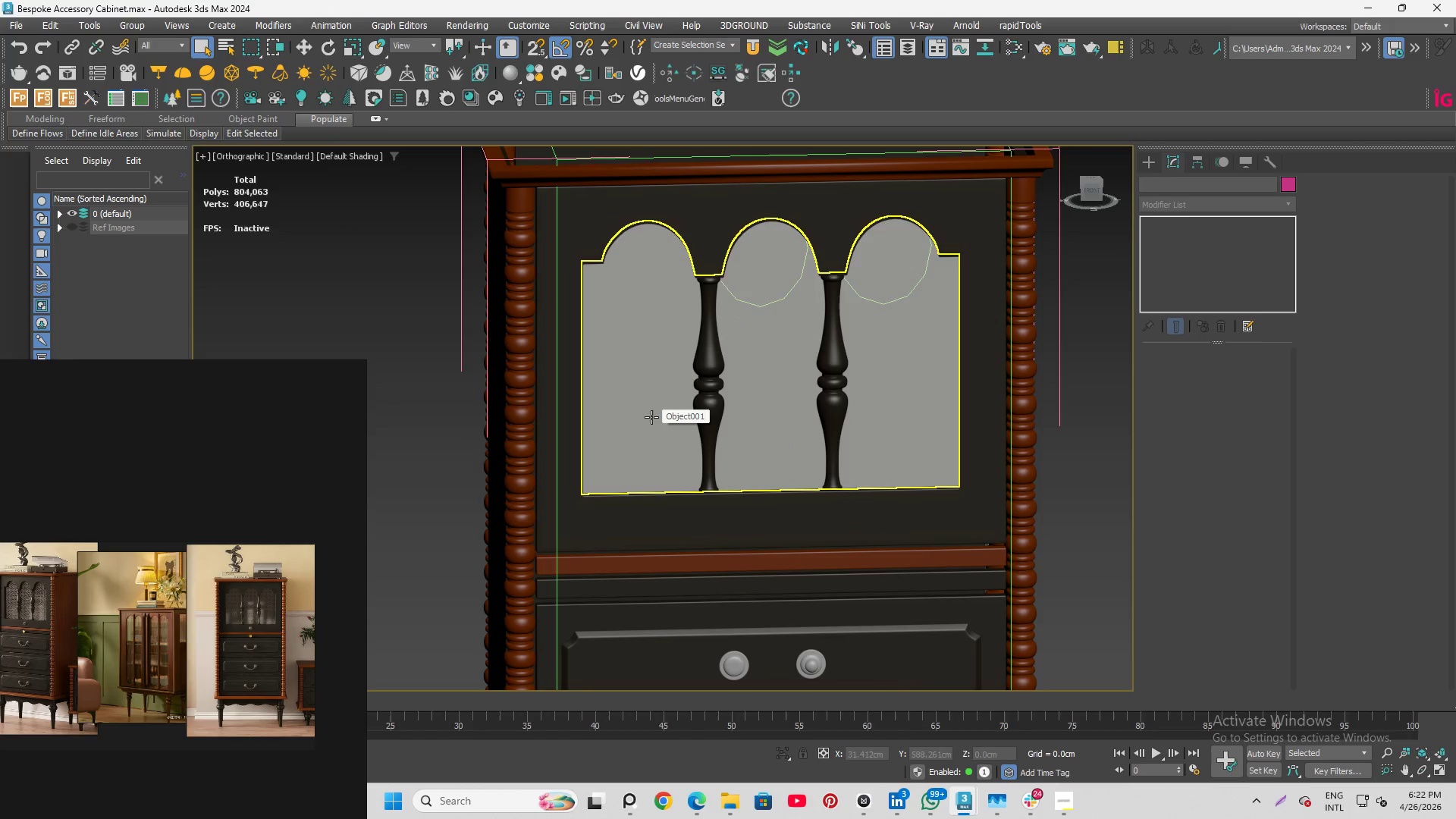 
hold_key(key=AltLeft, duration=3.84)
scroll: coordinate [695, 430], scroll_direction: none, amount: 0.0
 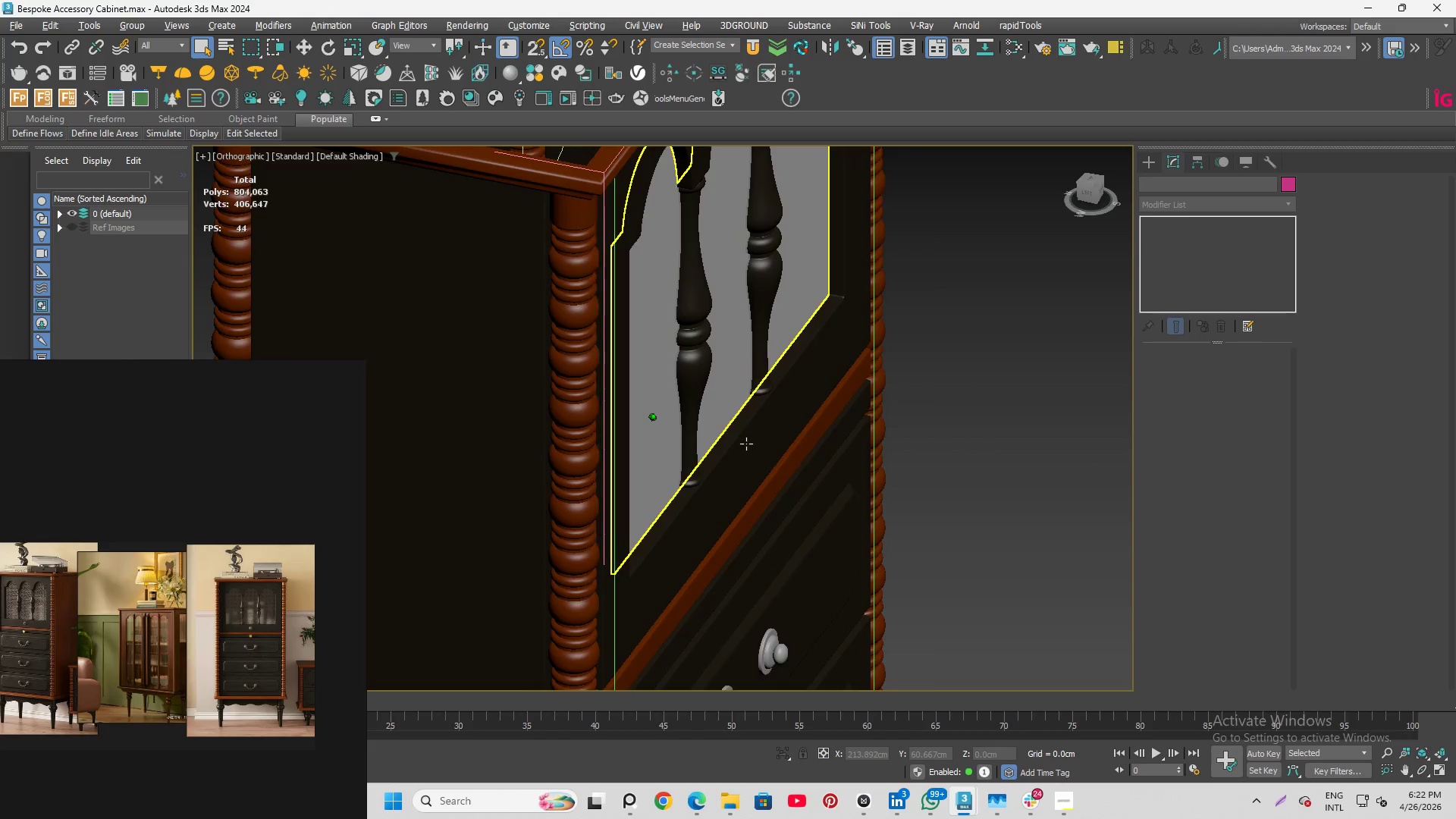 
scroll: coordinate [750, 532], scroll_direction: up, amount: 1.0
 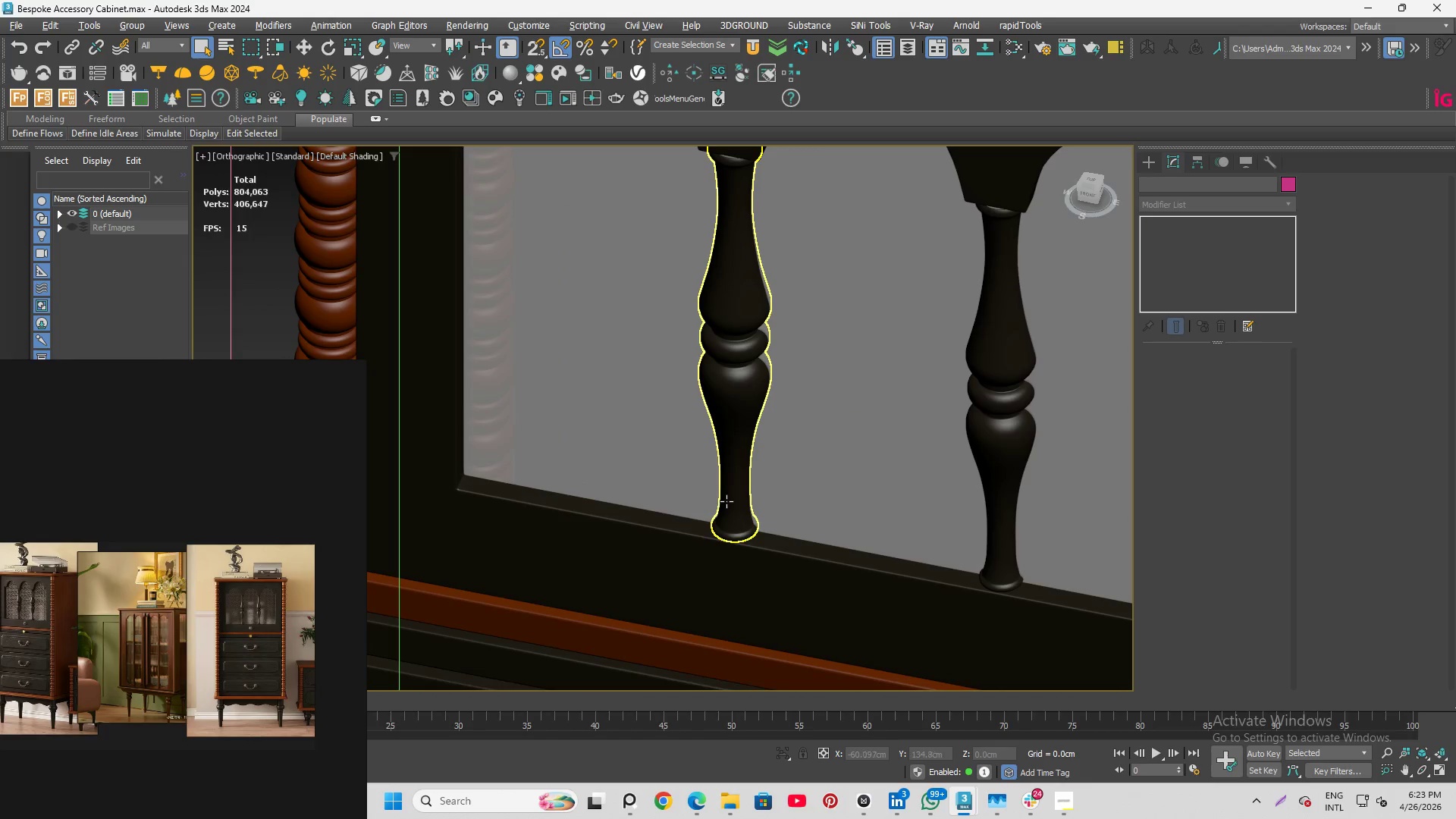 
left_click([728, 502])
 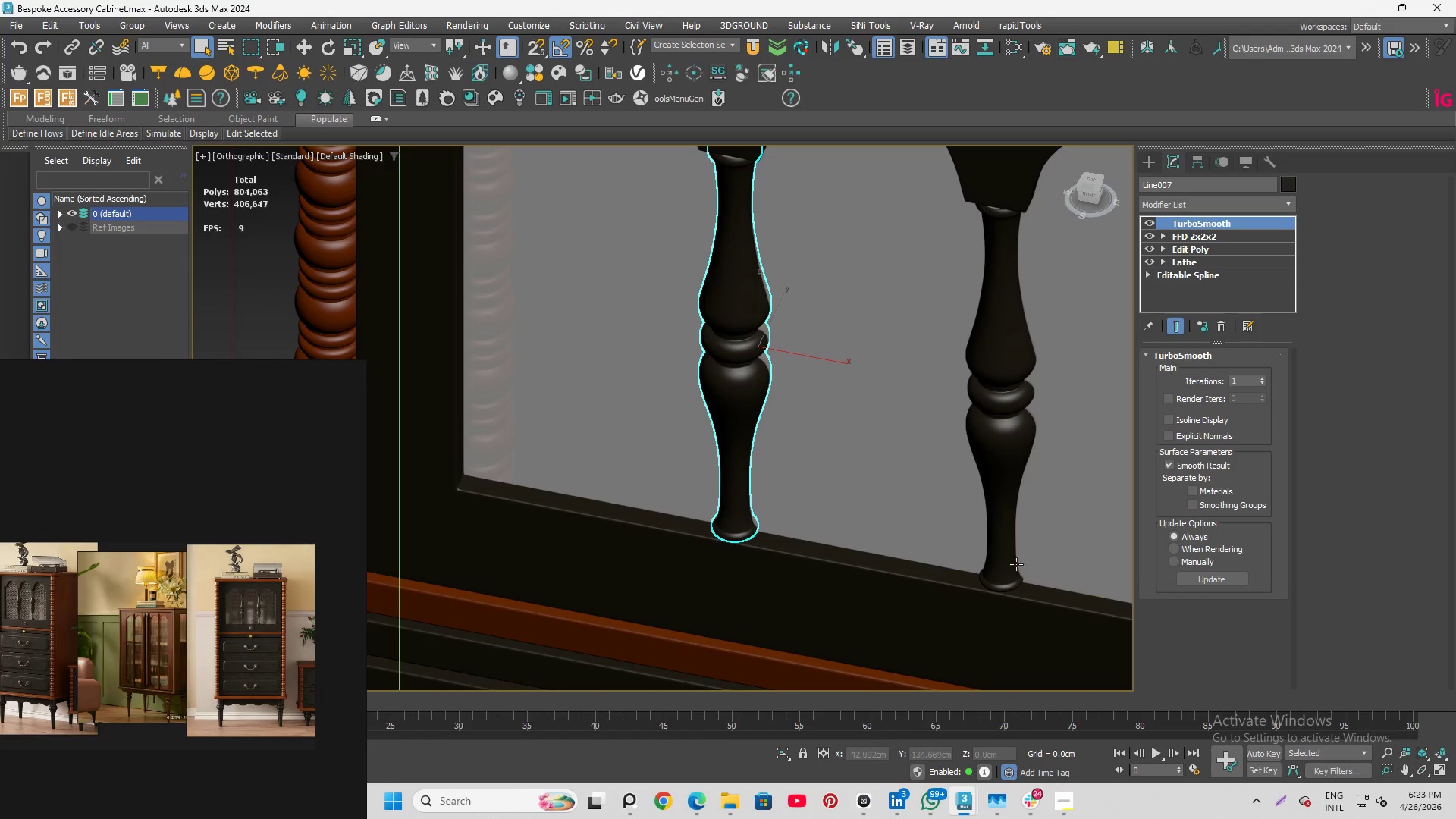 
hold_key(key=ControlLeft, duration=0.92)
left_click([1003, 550])
 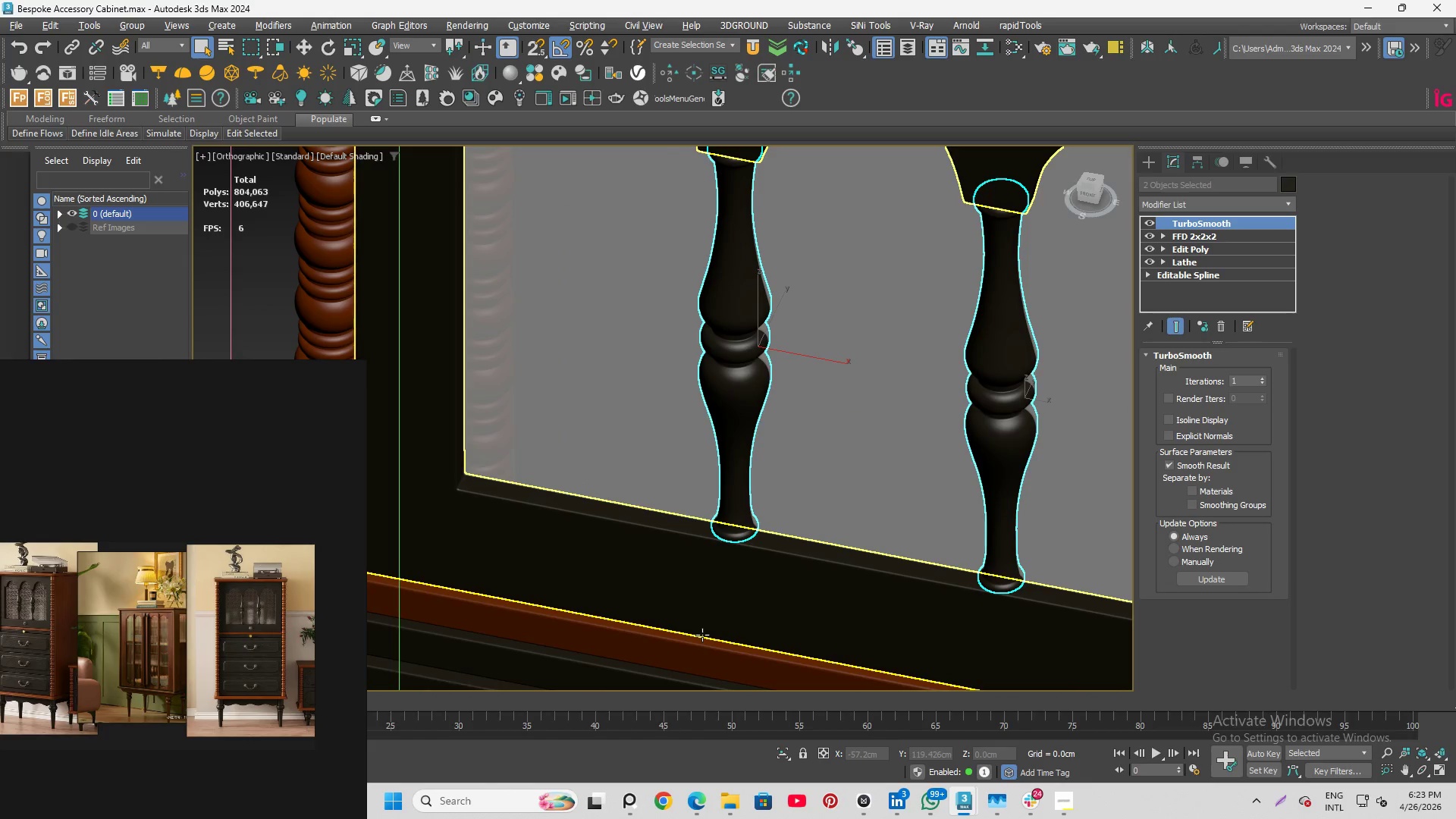 
hold_key(key=ControlLeft, duration=1.89)
left_click([739, 587])
 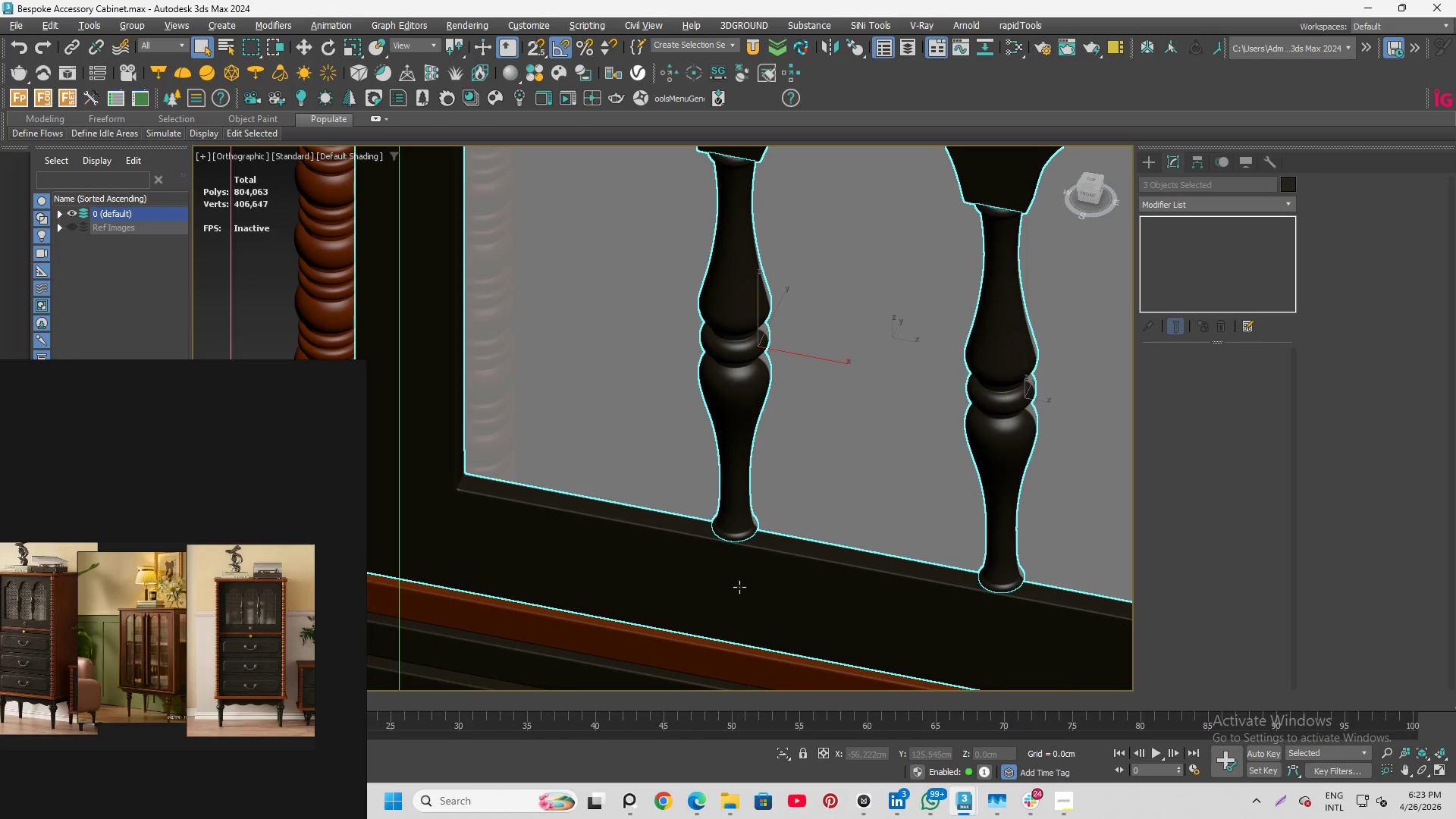 
hold_key(key=AltLeft, duration=1.28)
 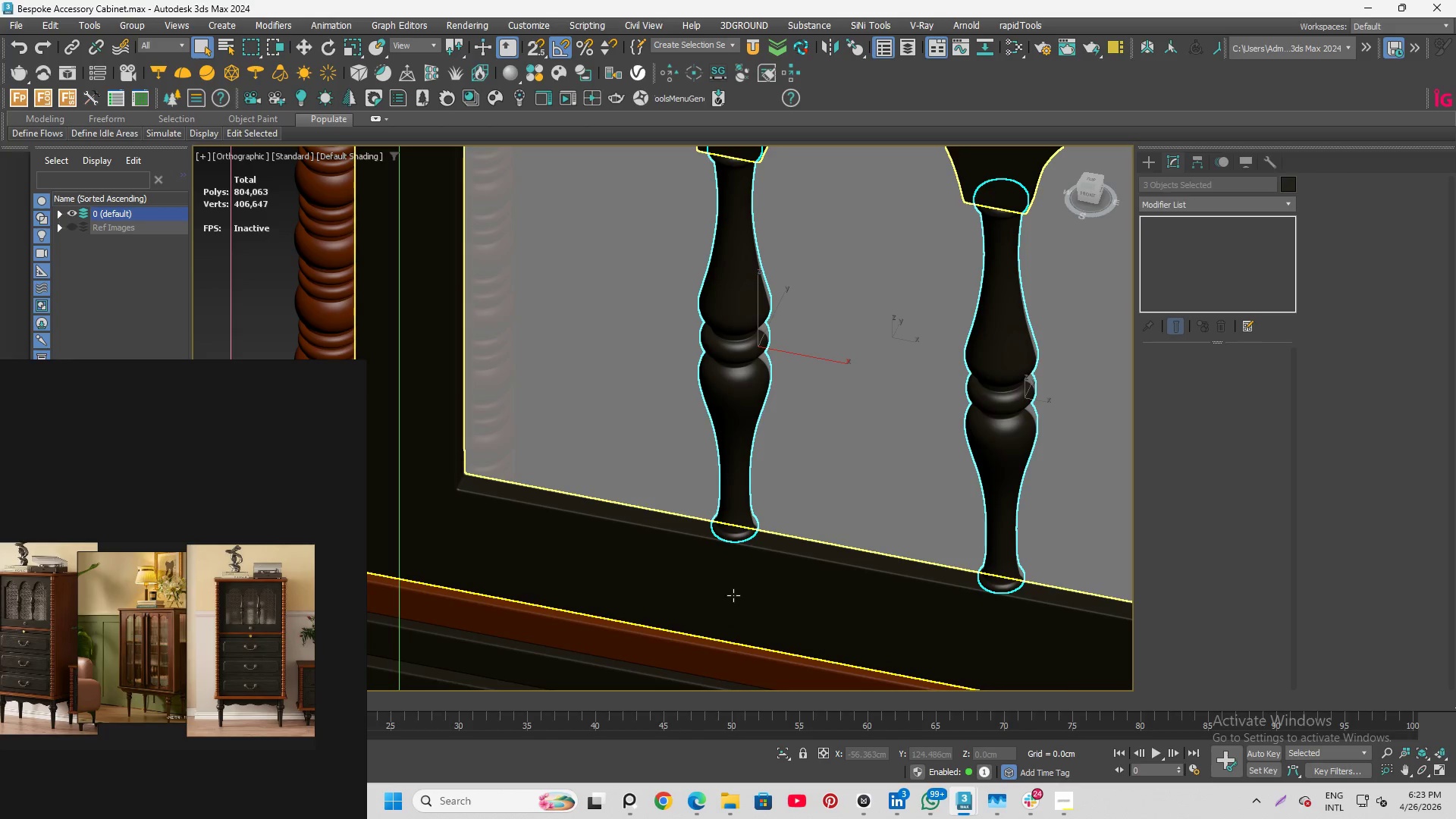 
hold_key(key=AltLeft, duration=0.78)
 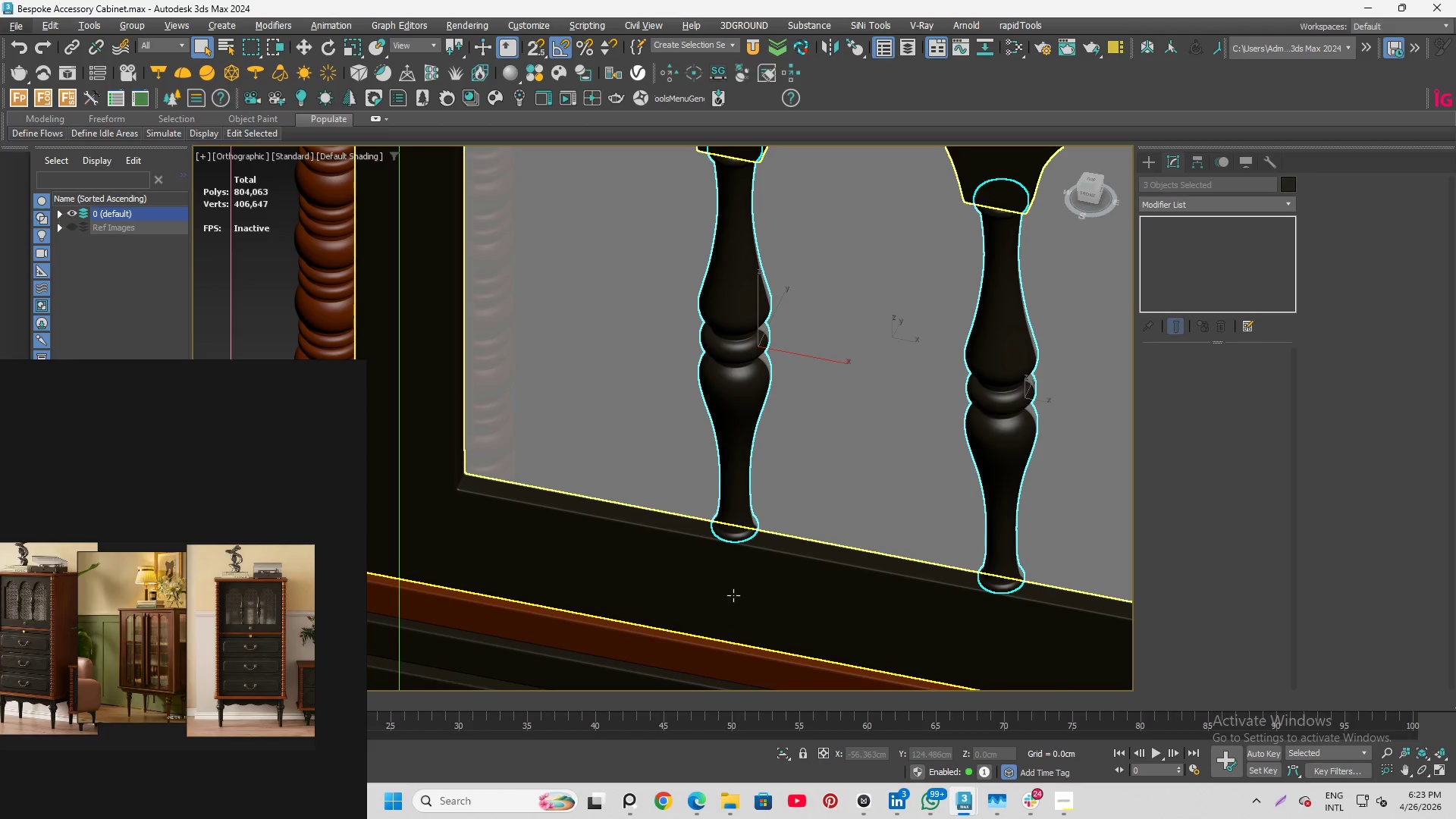 
key(Alt+Q)
 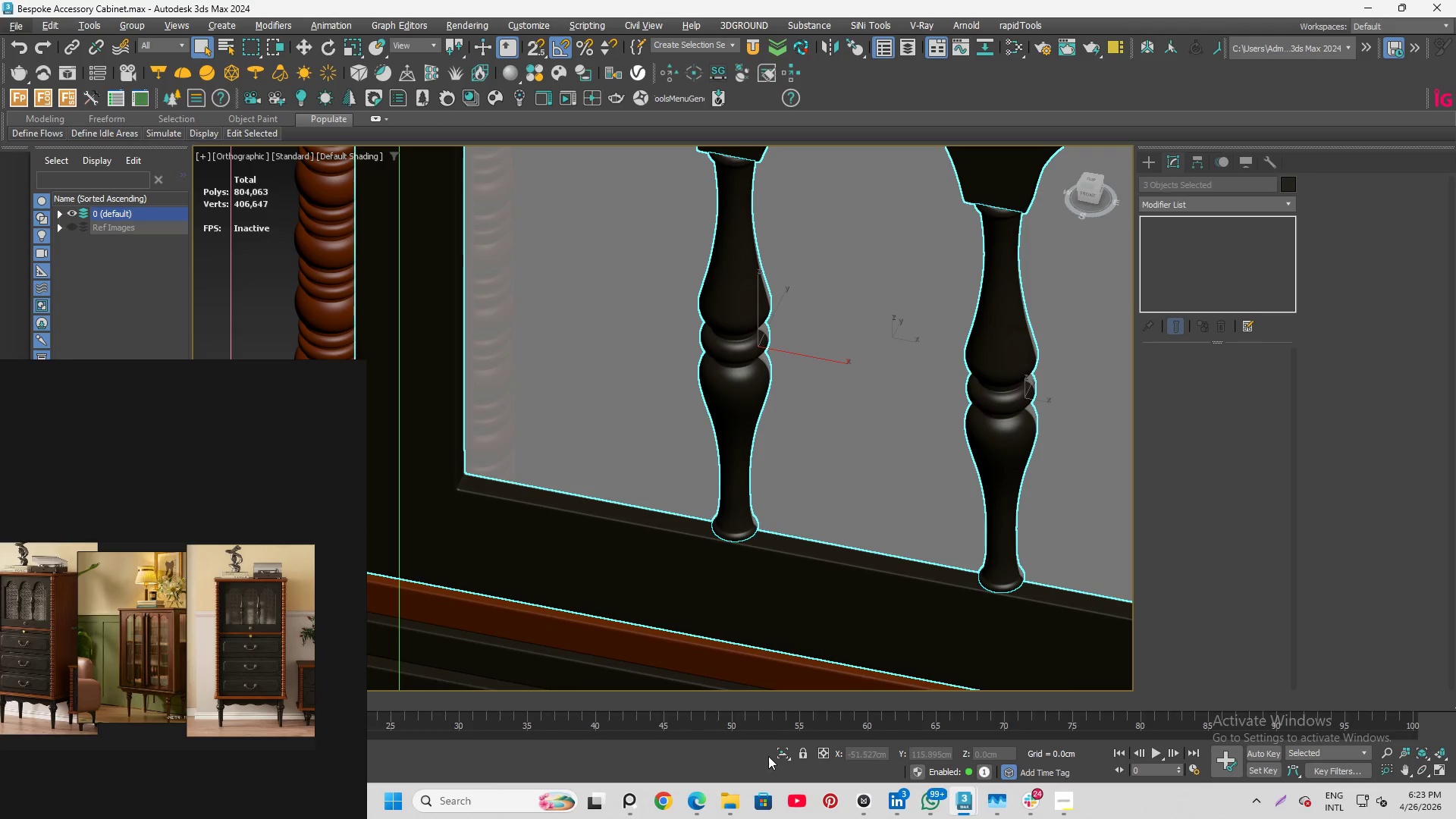 
left_click([783, 749])
 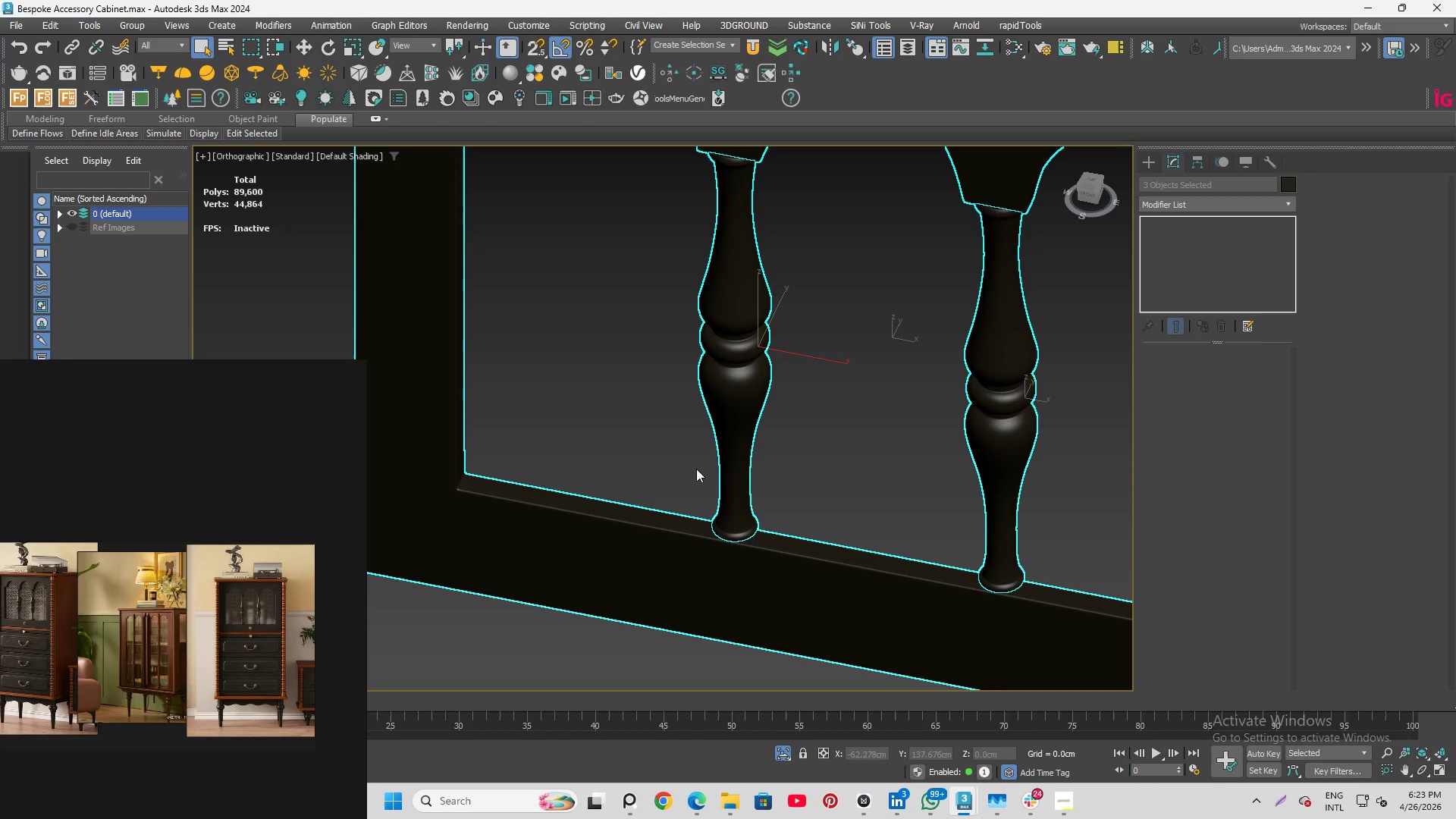 
hold_key(key=AltLeft, duration=0.86)
scroll: coordinate [648, 490], scroll_direction: down, amount: 1.0
 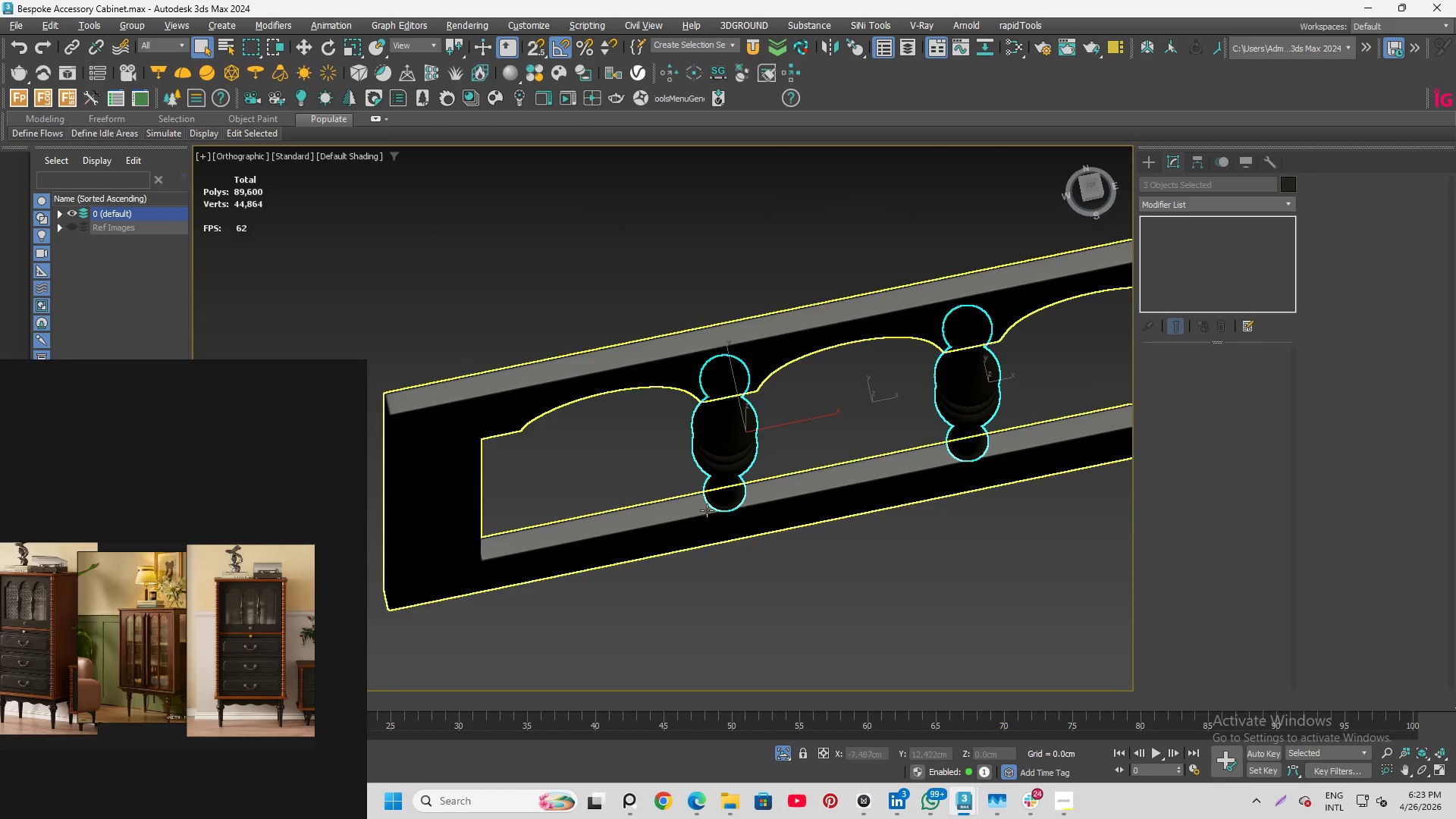 
hold_key(key=AltLeft, duration=1.81)
 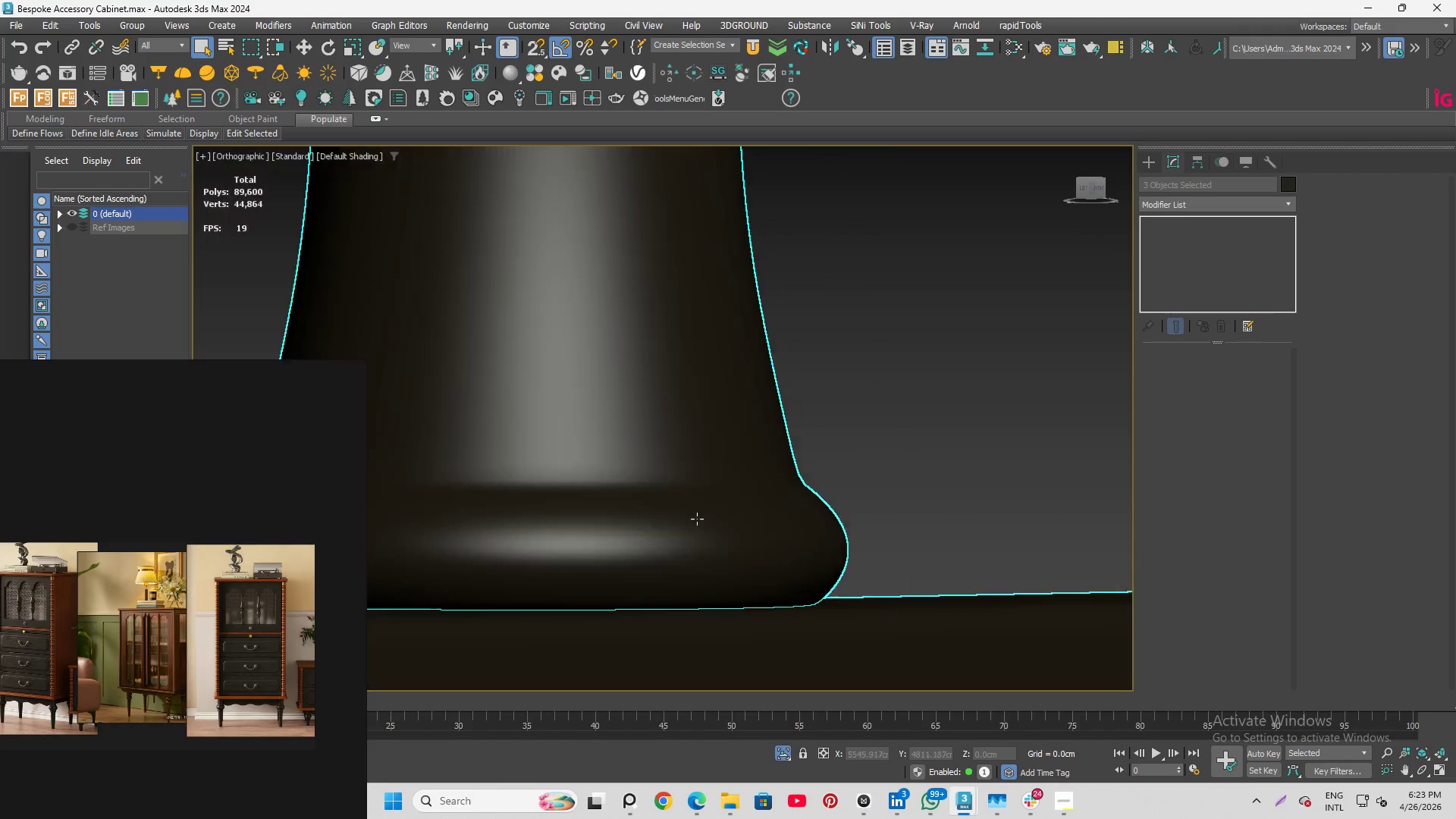 
scroll: coordinate [736, 582], scroll_direction: up, amount: 10.0
 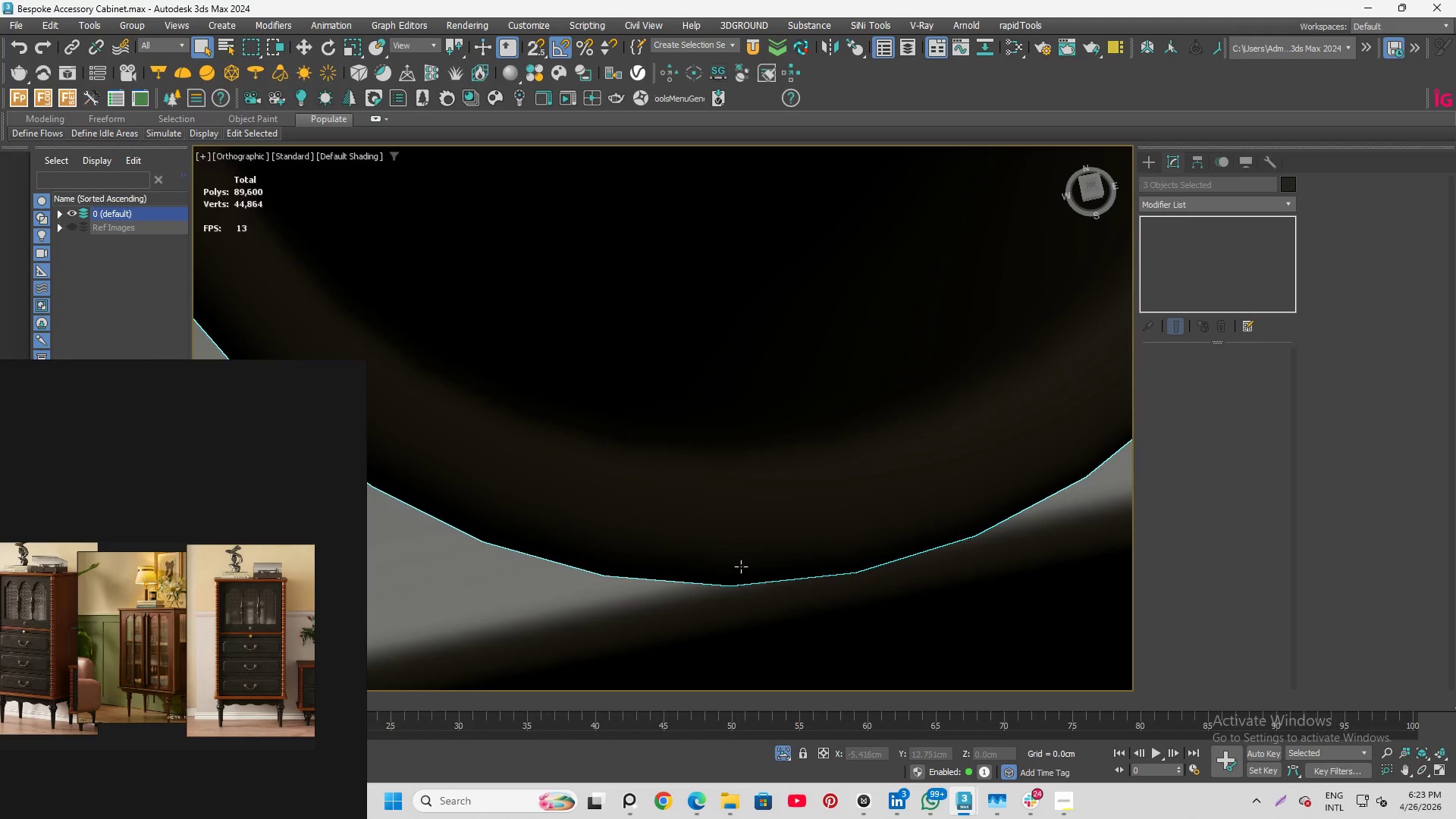 
scroll: coordinate [695, 521], scroll_direction: down, amount: 7.0
 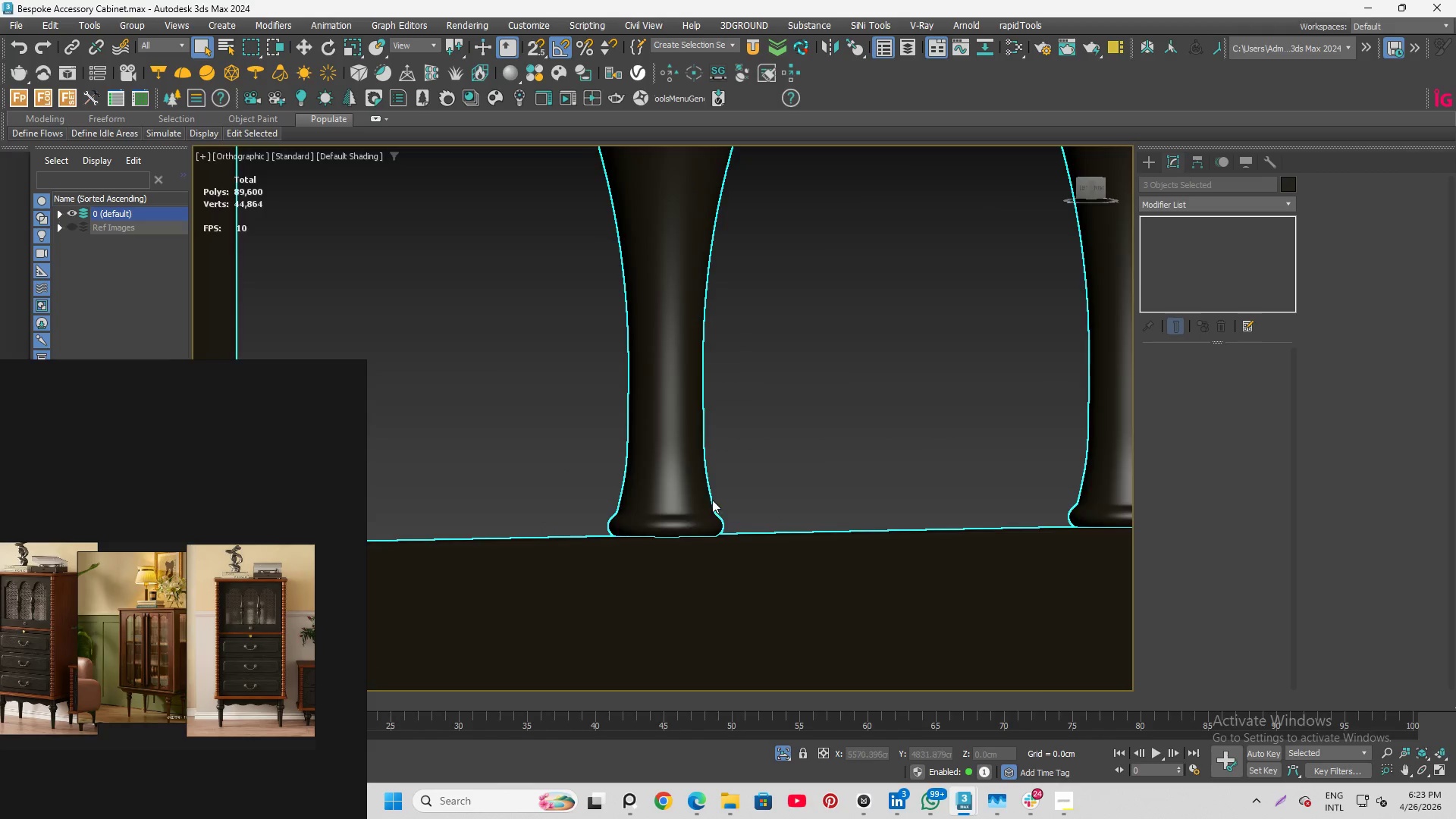 
hold_key(key=AltLeft, duration=0.59)
scroll: coordinate [883, 457], scroll_direction: none, amount: 0.0
 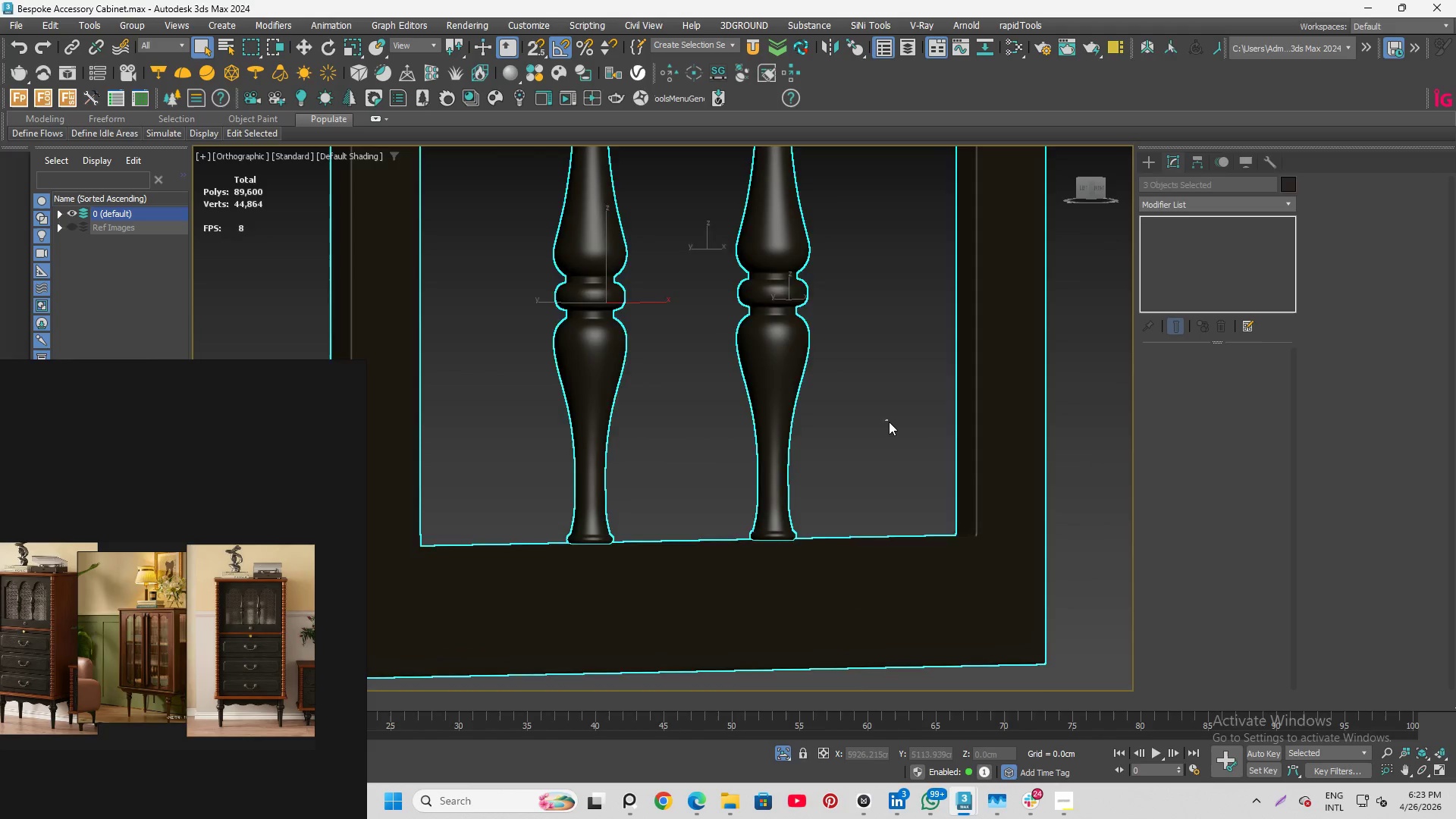 
hold_key(key=AltLeft, duration=1.14)
 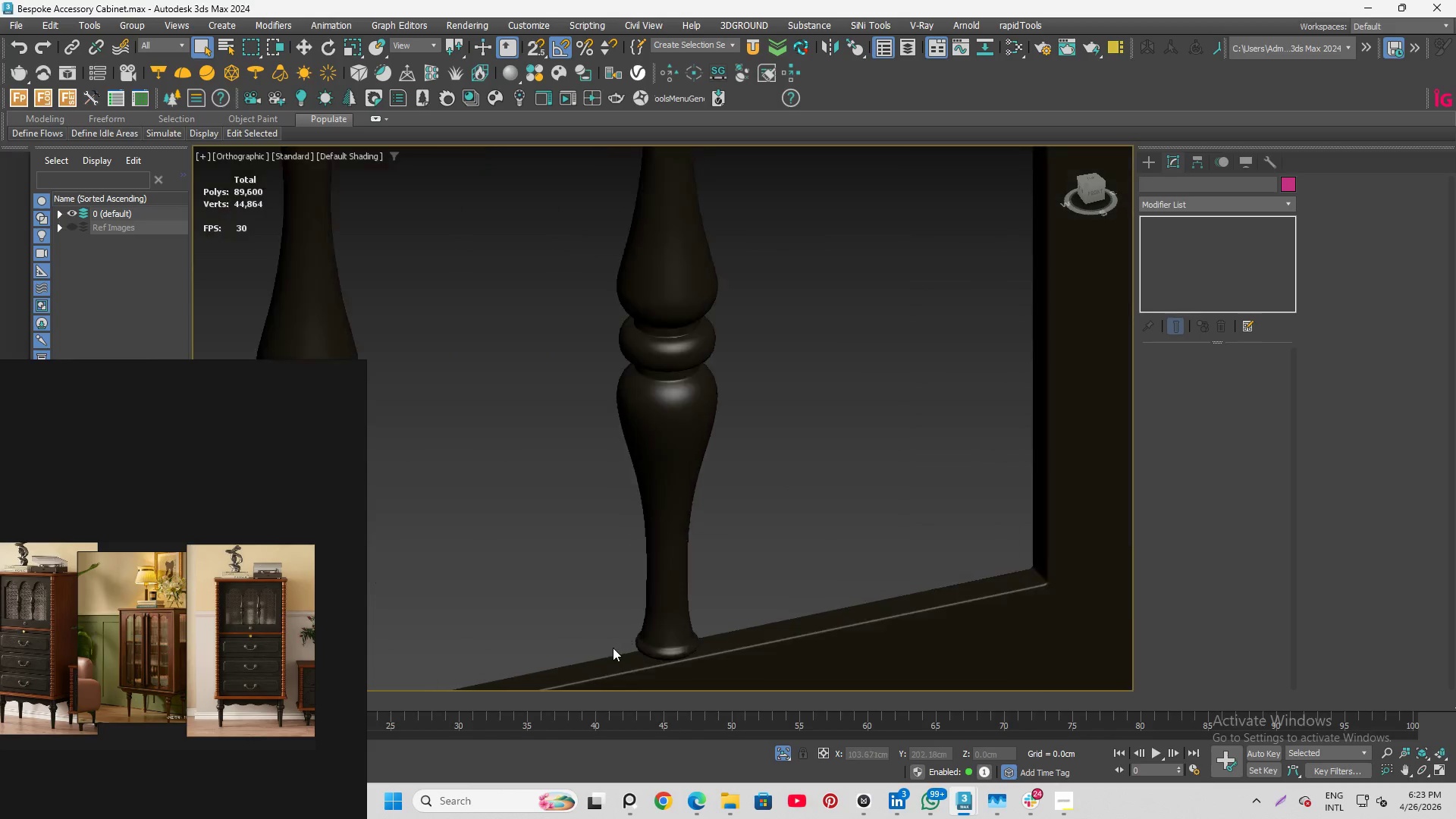 
left_click([774, 525])
 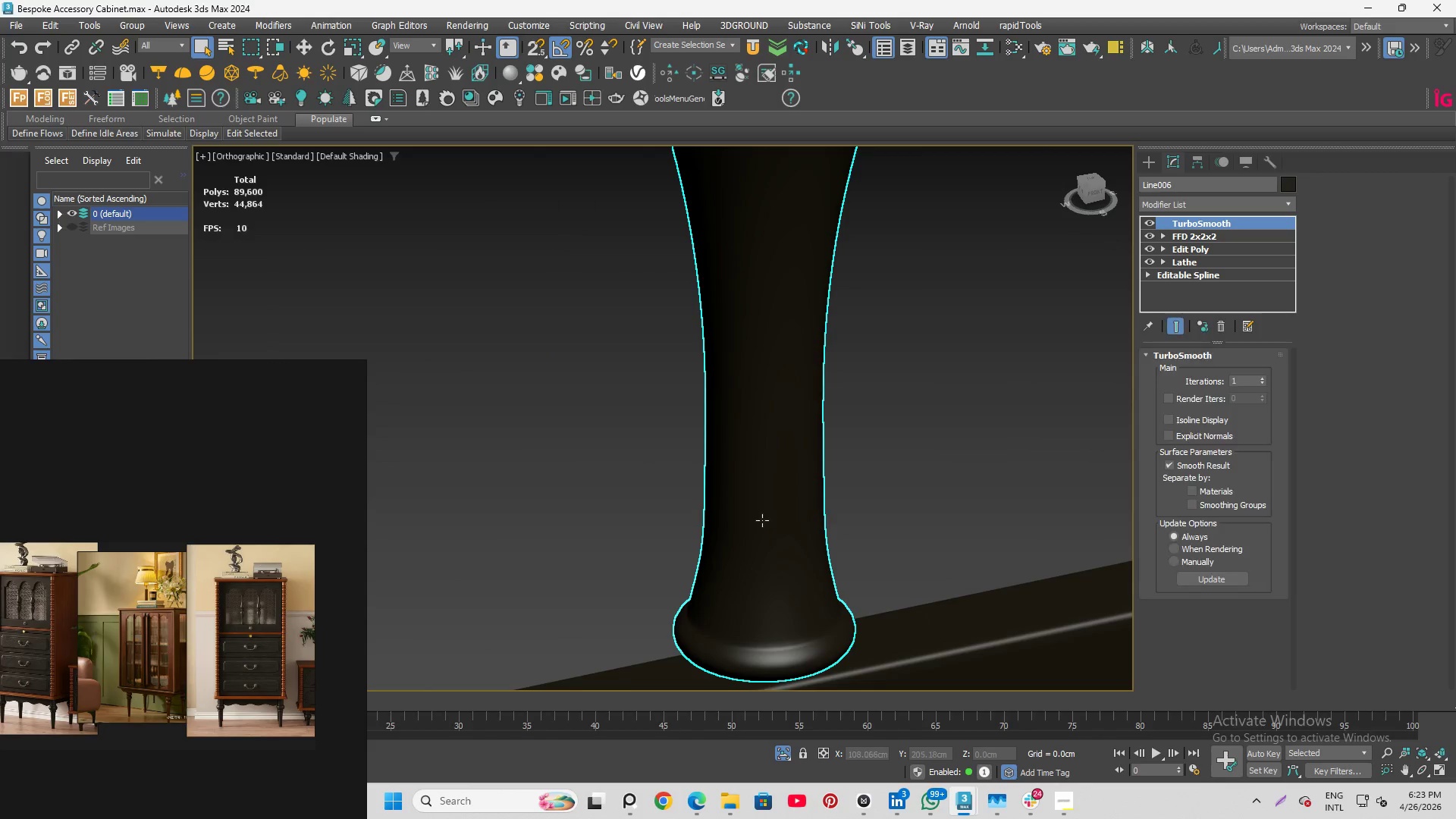 
scroll: coordinate [617, 651], scroll_direction: up, amount: 4.0
 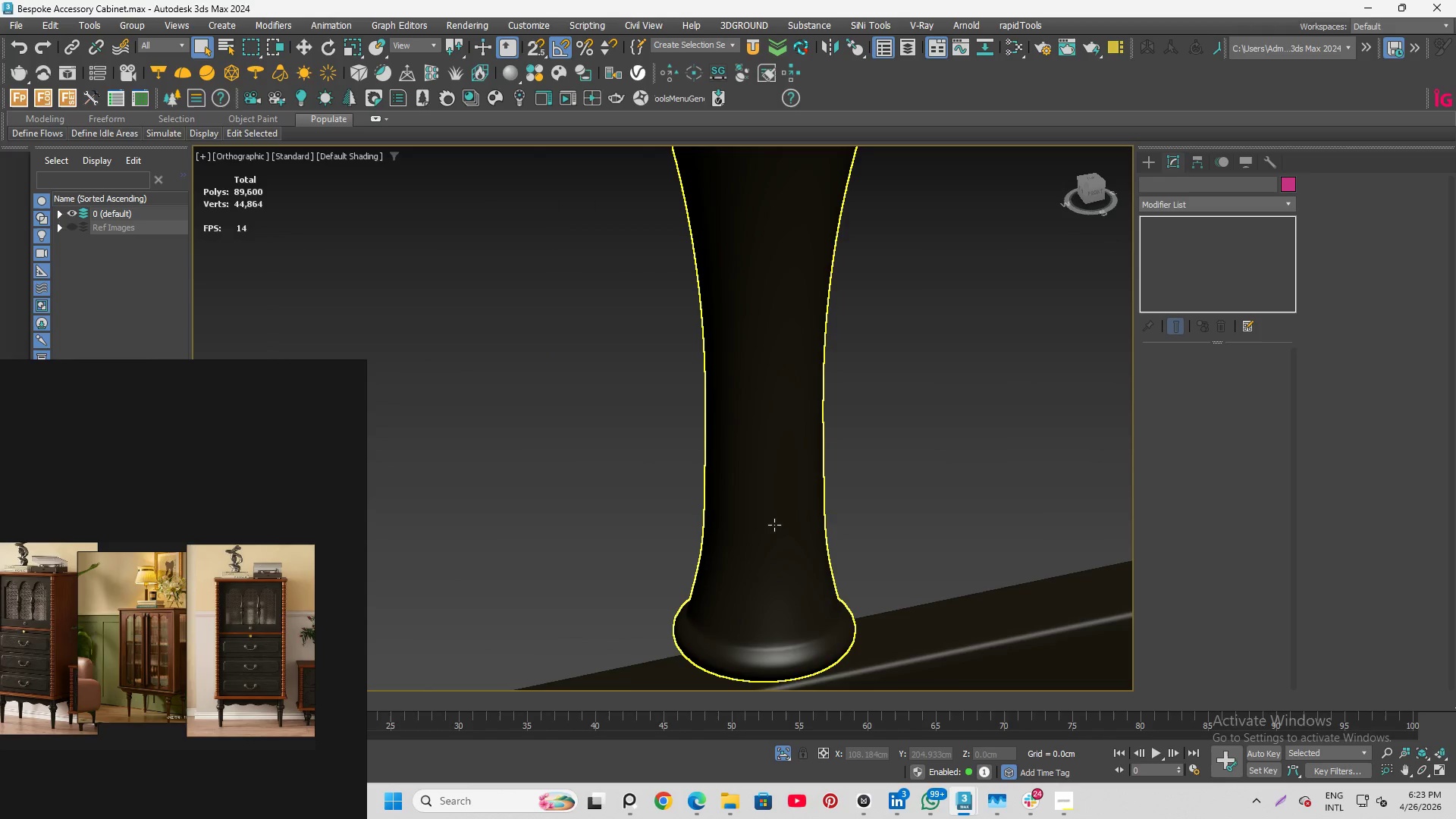 
hold_key(key=AltLeft, duration=3.64)
 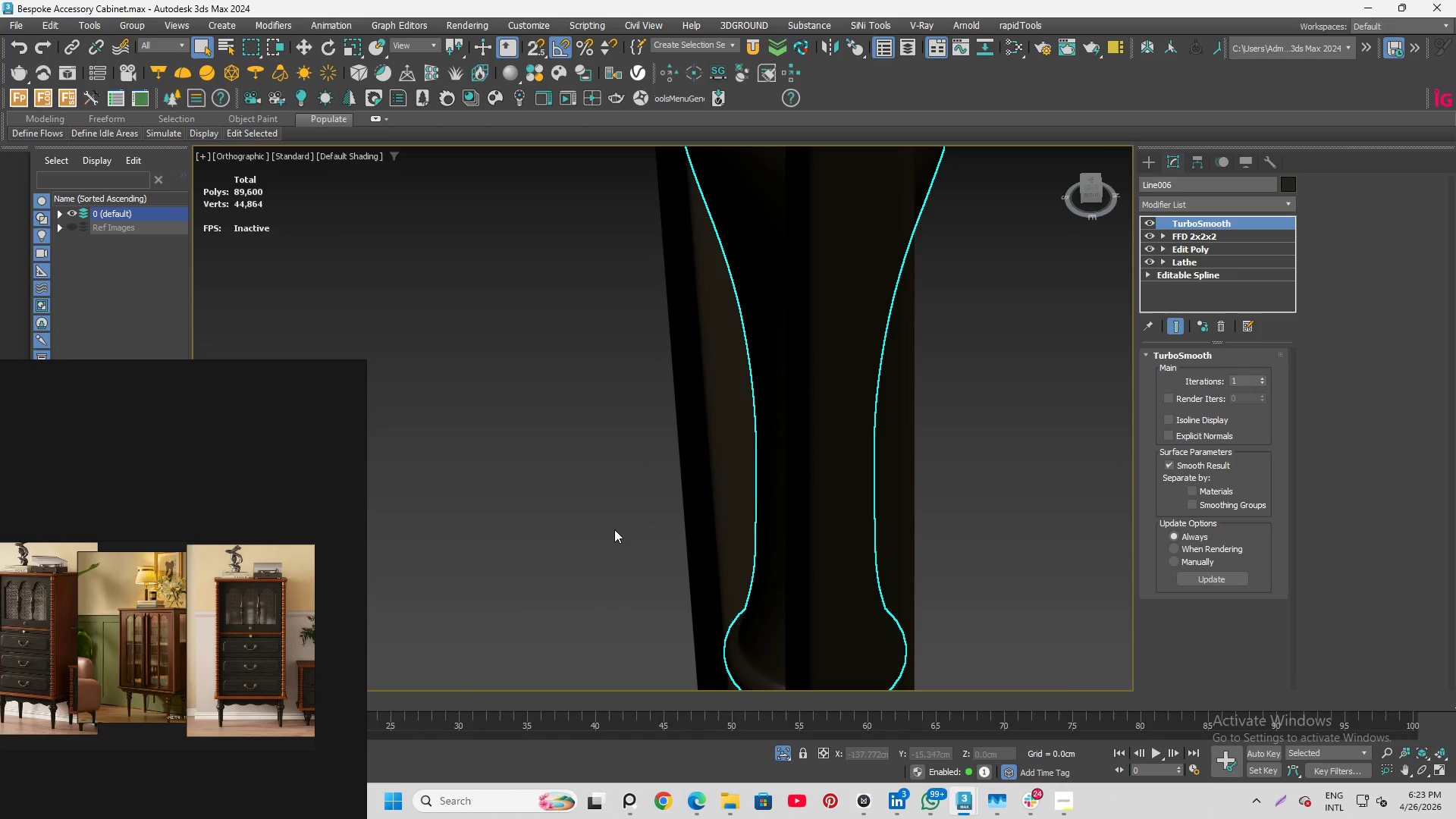 
wait(6.09)
 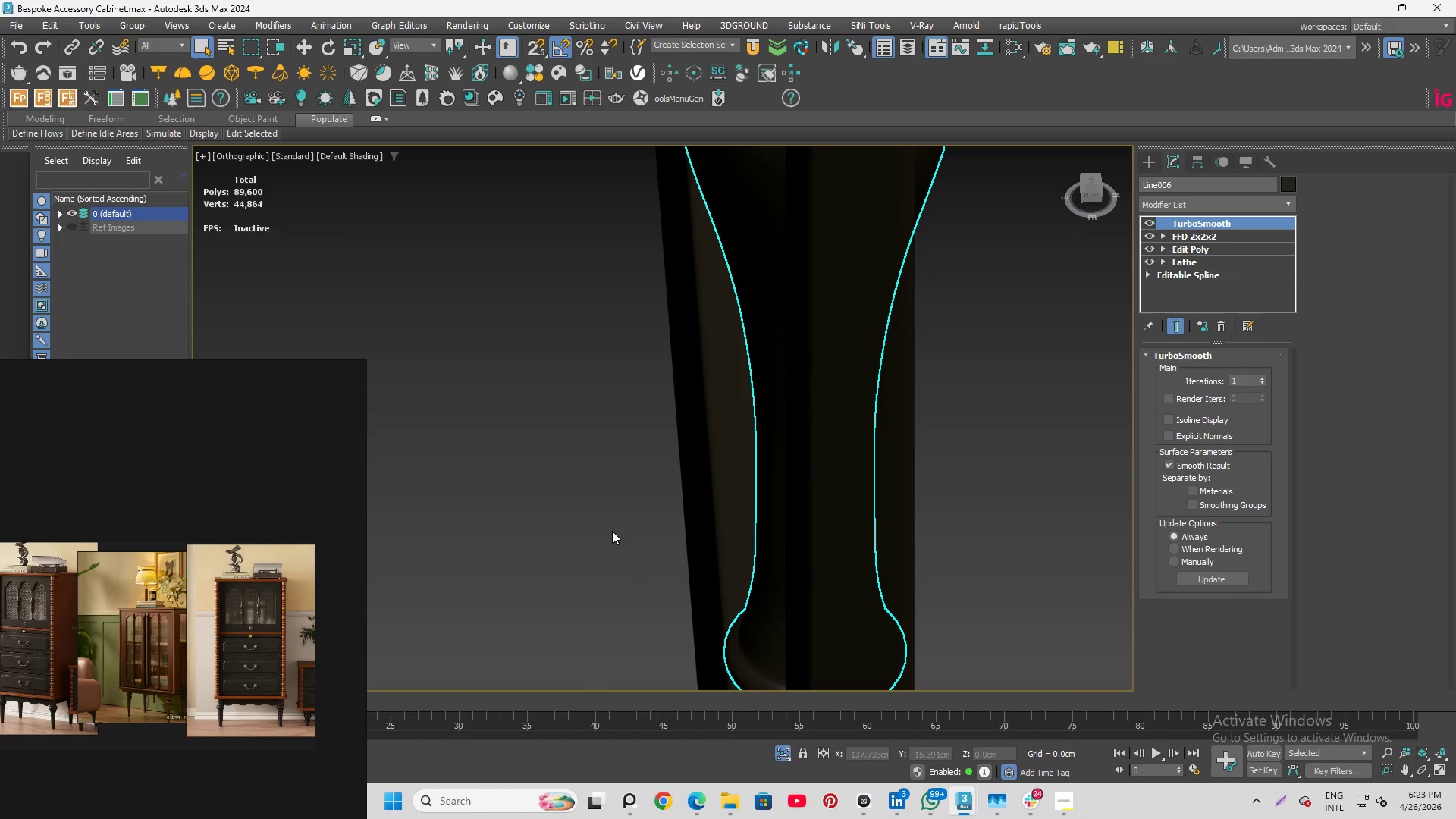 
scroll: coordinate [749, 537], scroll_direction: down, amount: 7.0
 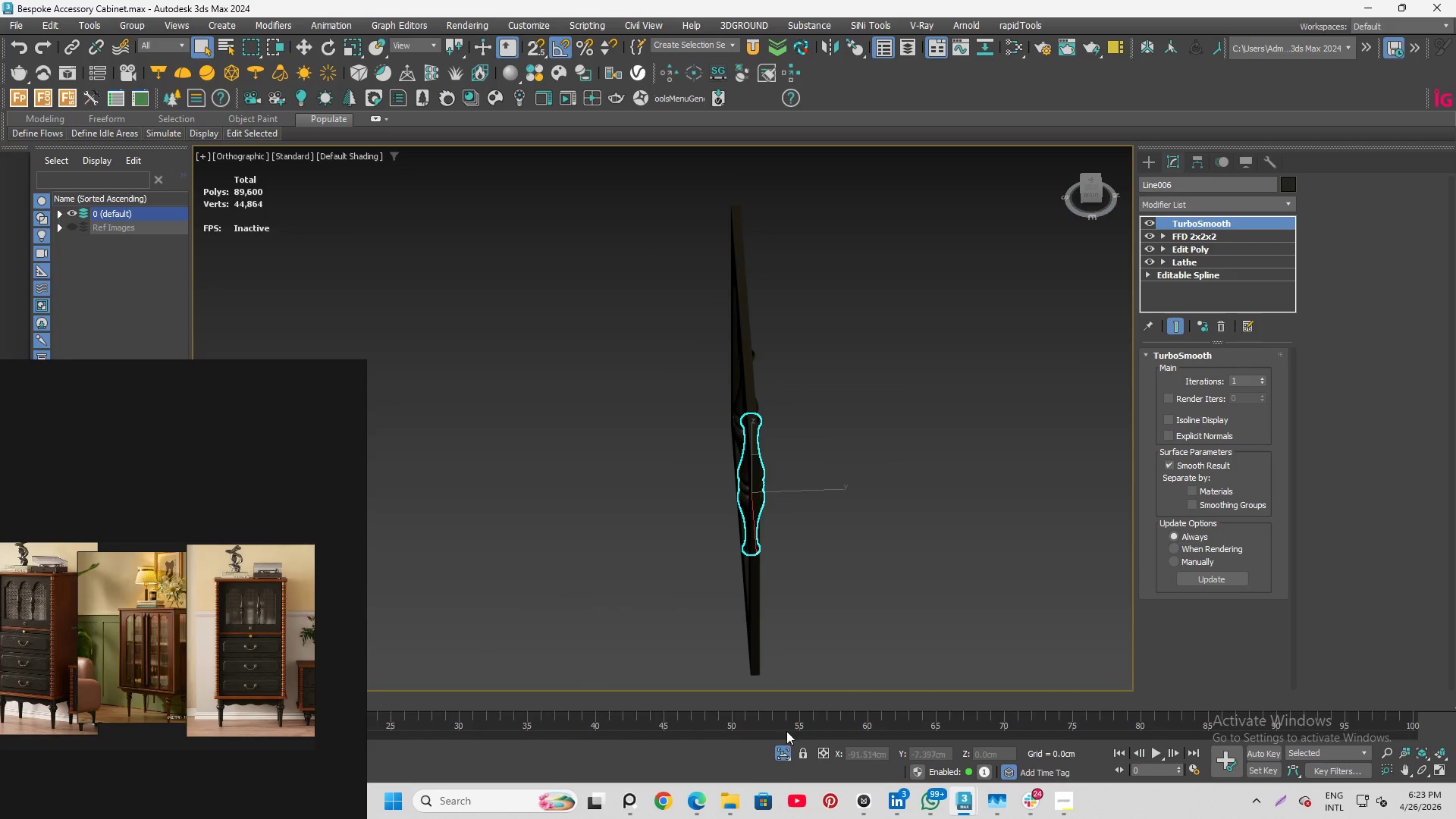 
left_click([790, 755])
 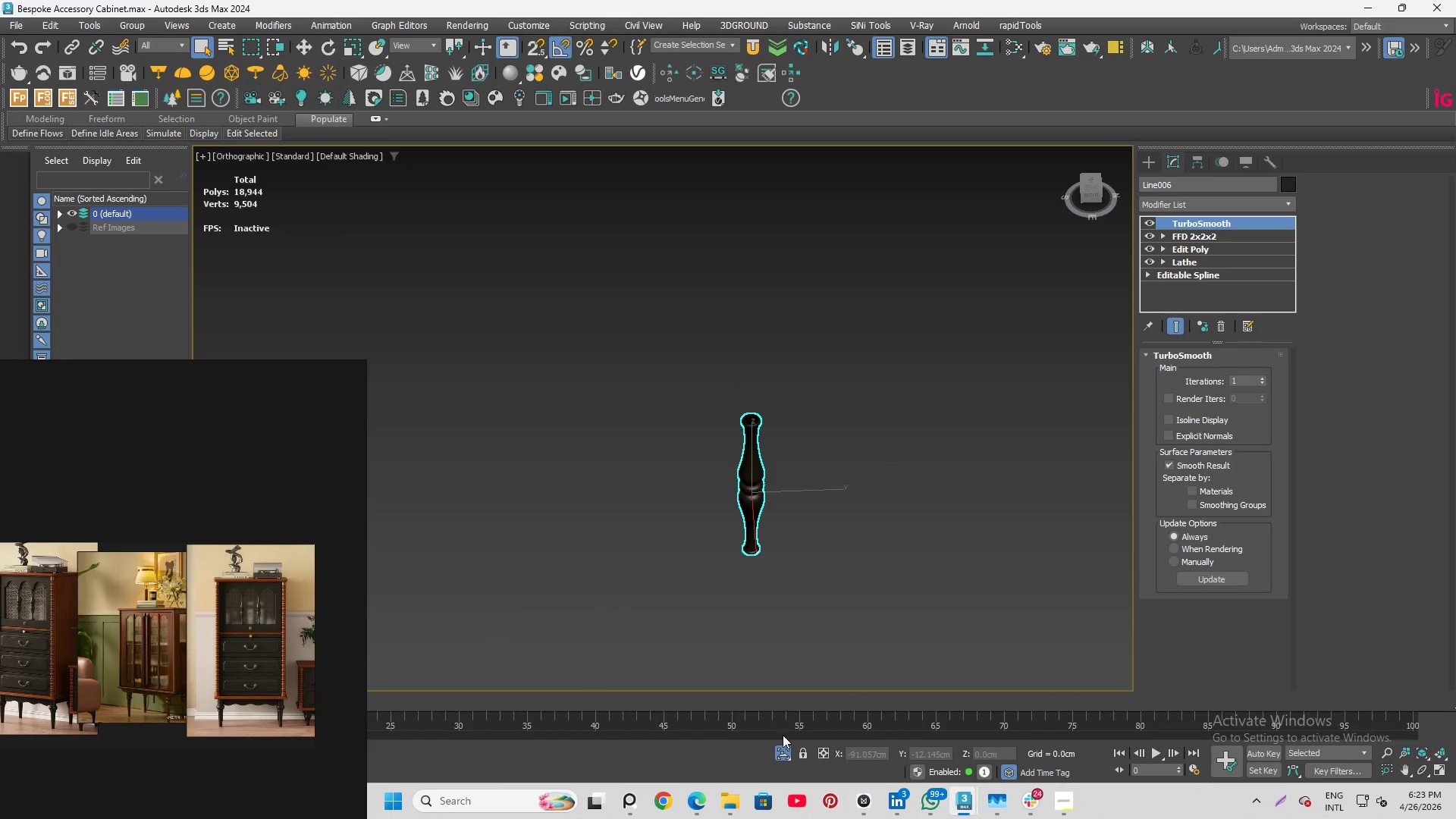 
scroll: coordinate [801, 764], scroll_direction: up, amount: 2.0
 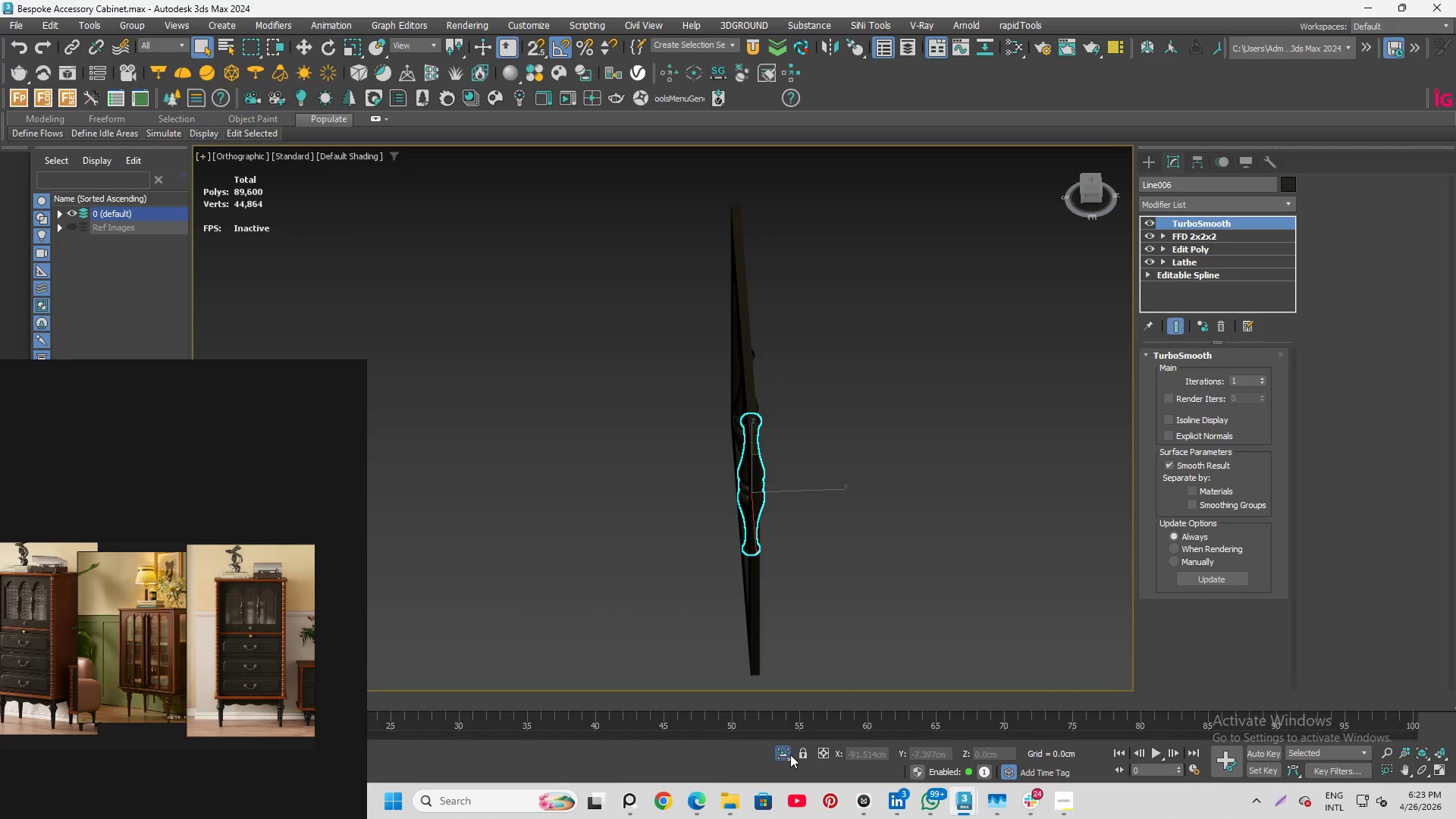 
left_click([779, 744])
 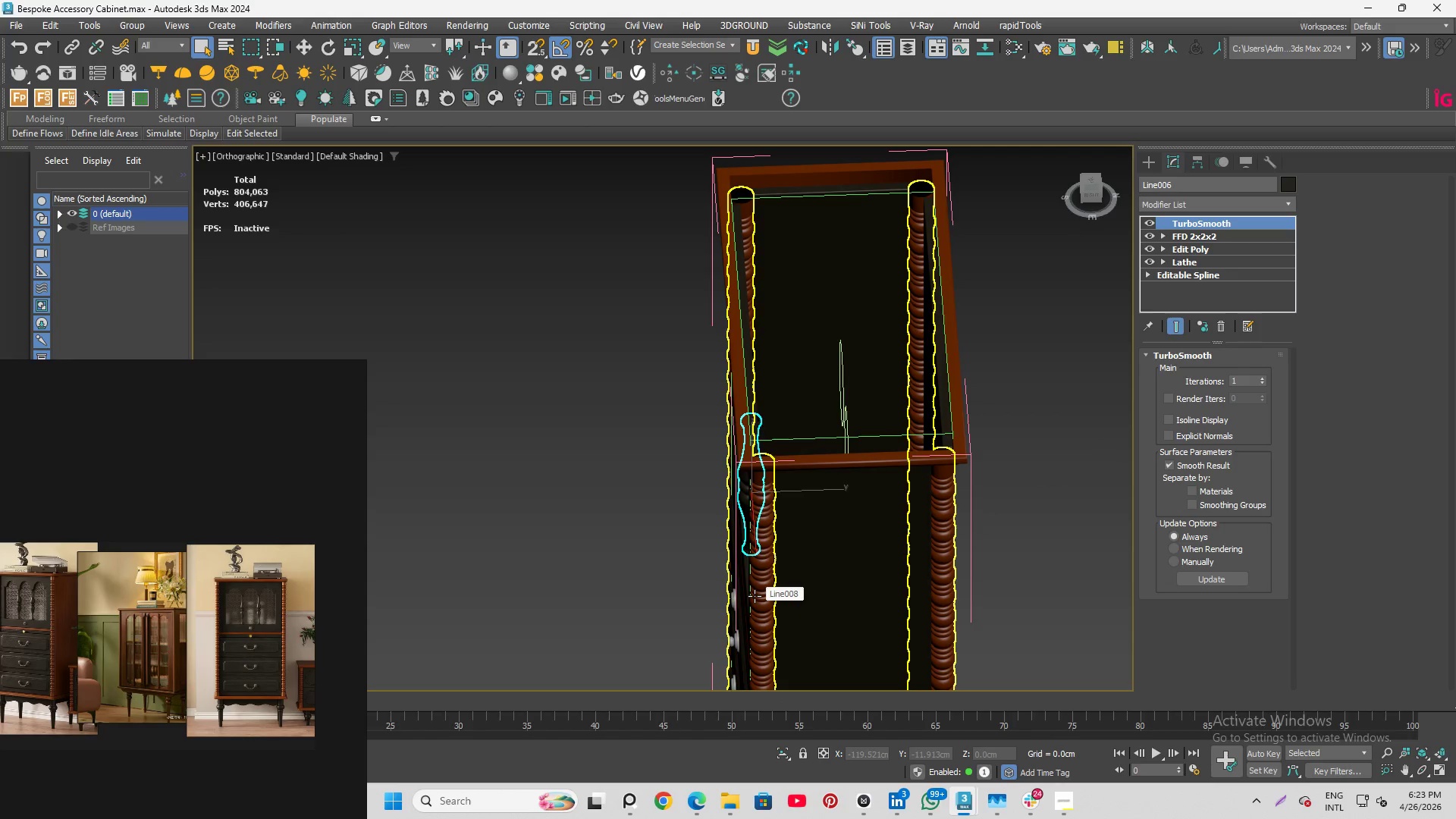 
hold_key(key=AltLeft, duration=1.5)
 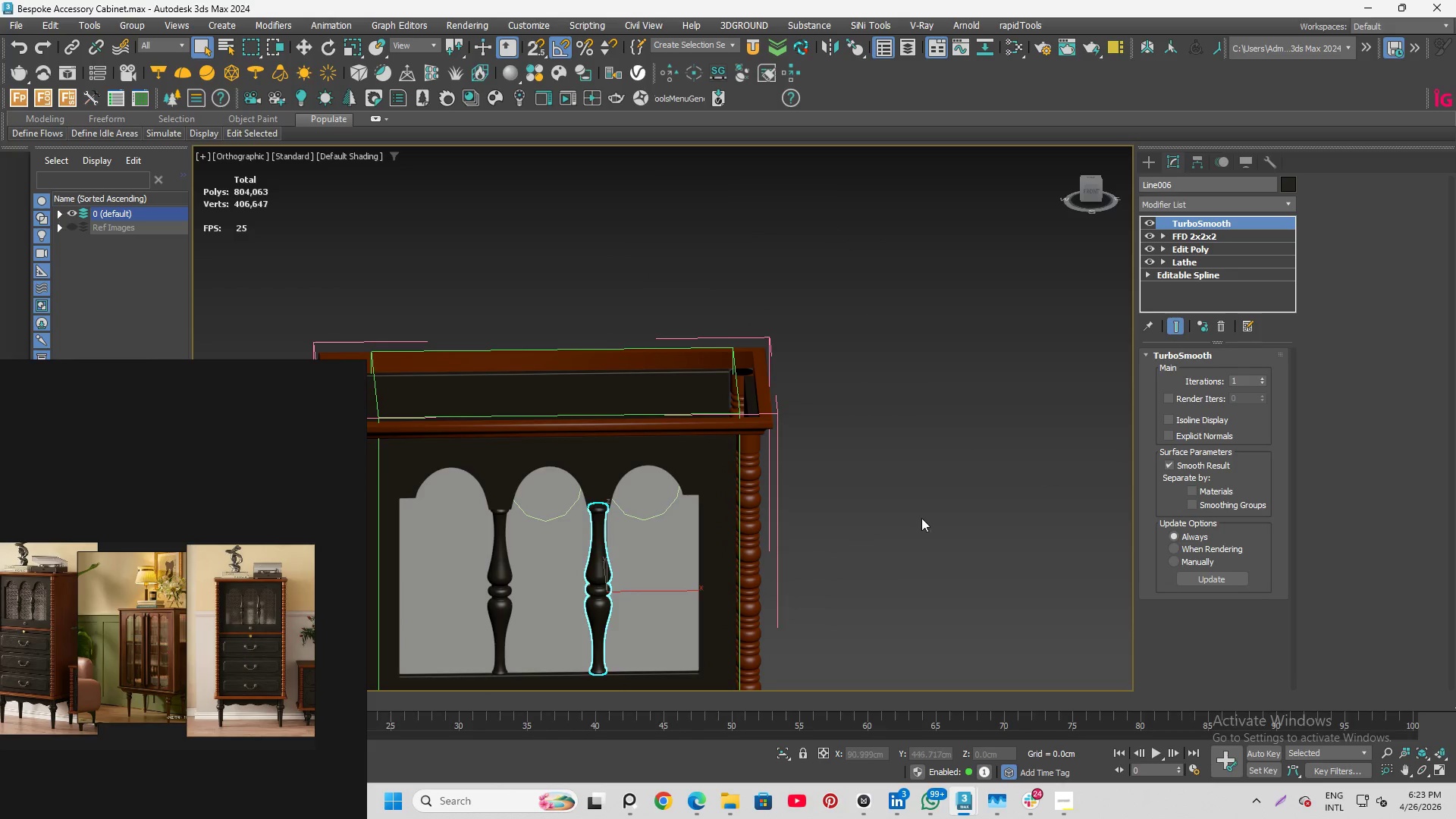 
left_click([924, 517])
 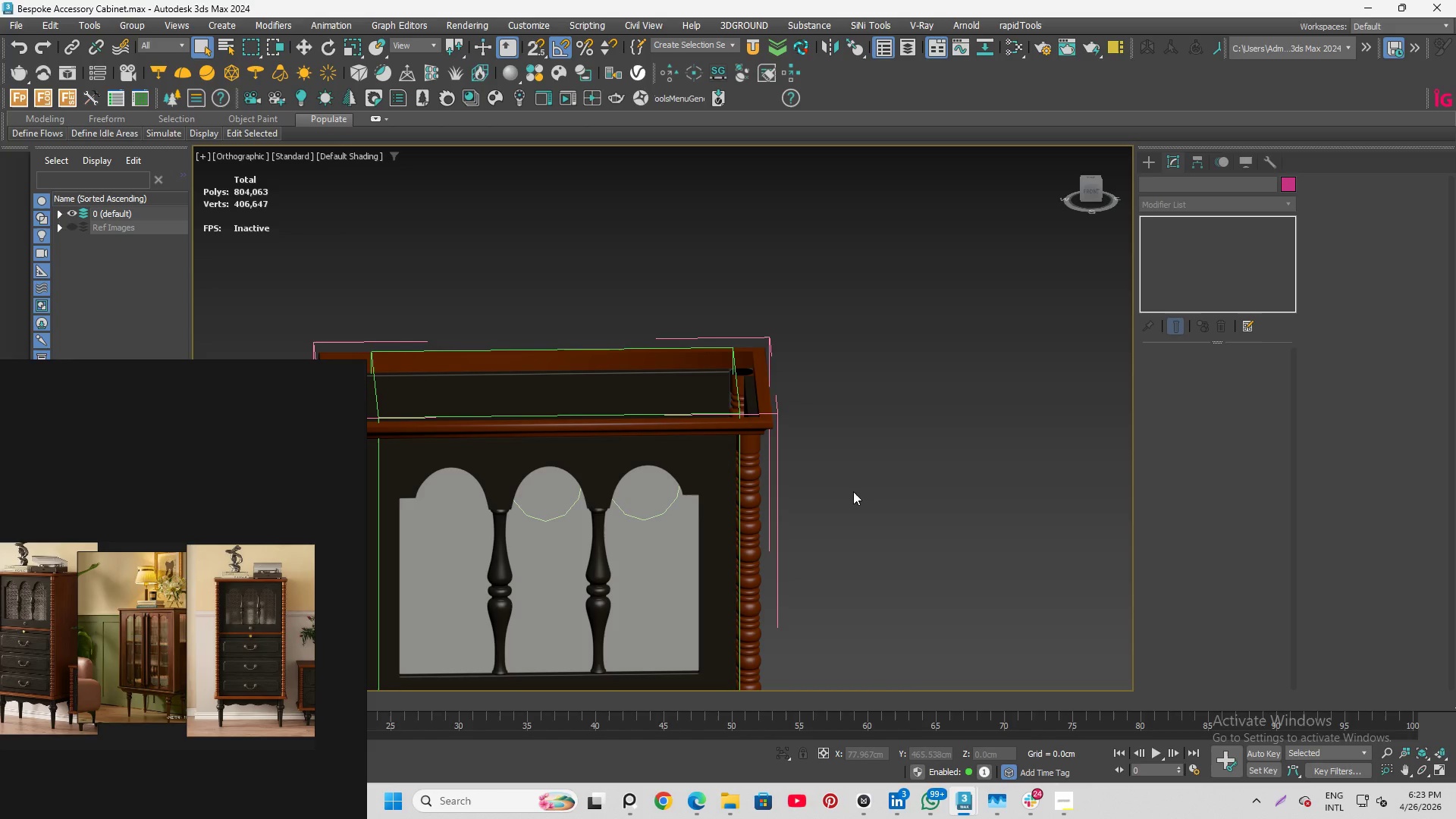 
wait(19.09)
 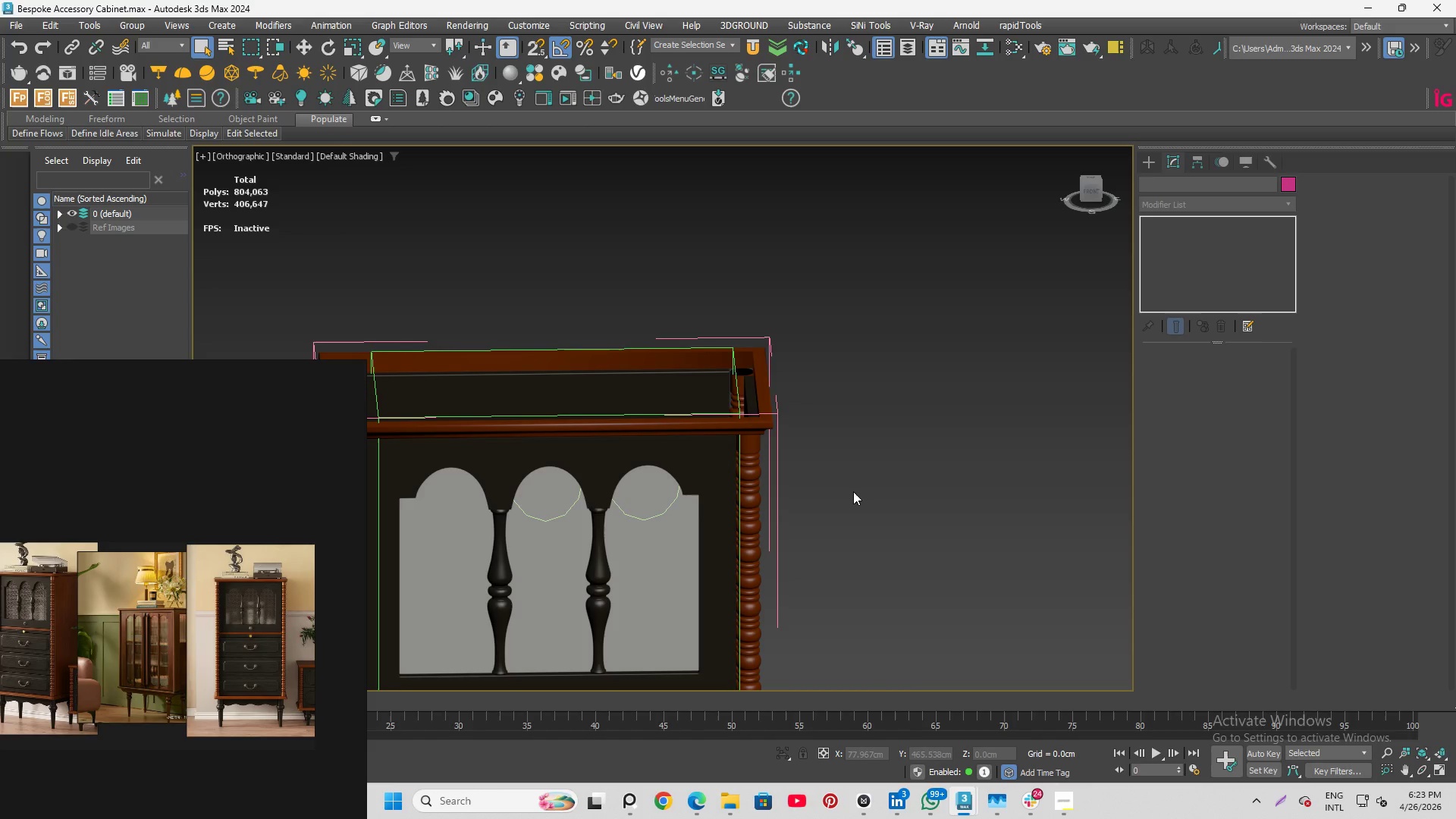 
scroll: coordinate [806, 363], scroll_direction: none, amount: 0.0
 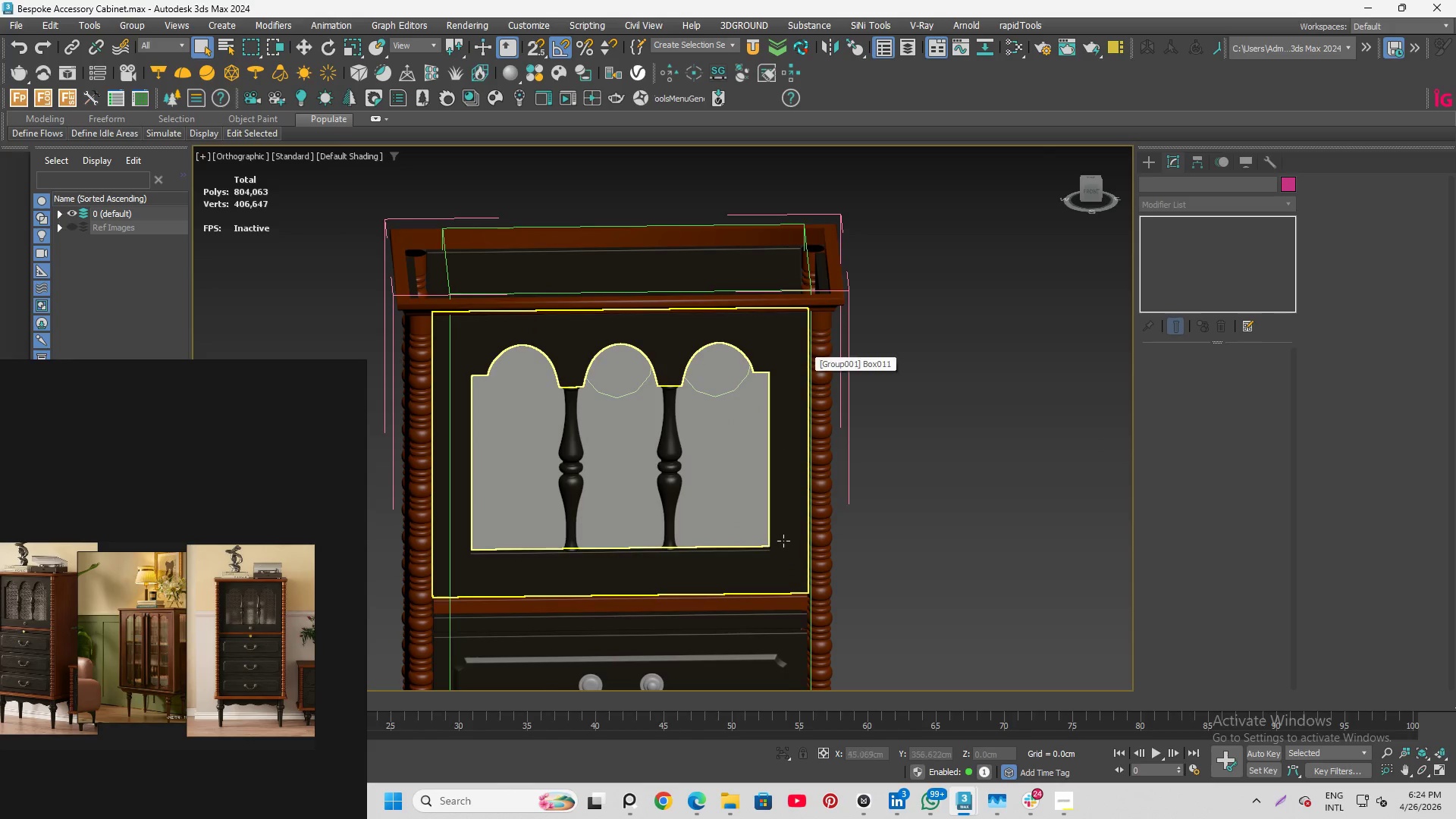 
scroll: coordinate [734, 422], scroll_direction: up, amount: 2.0
 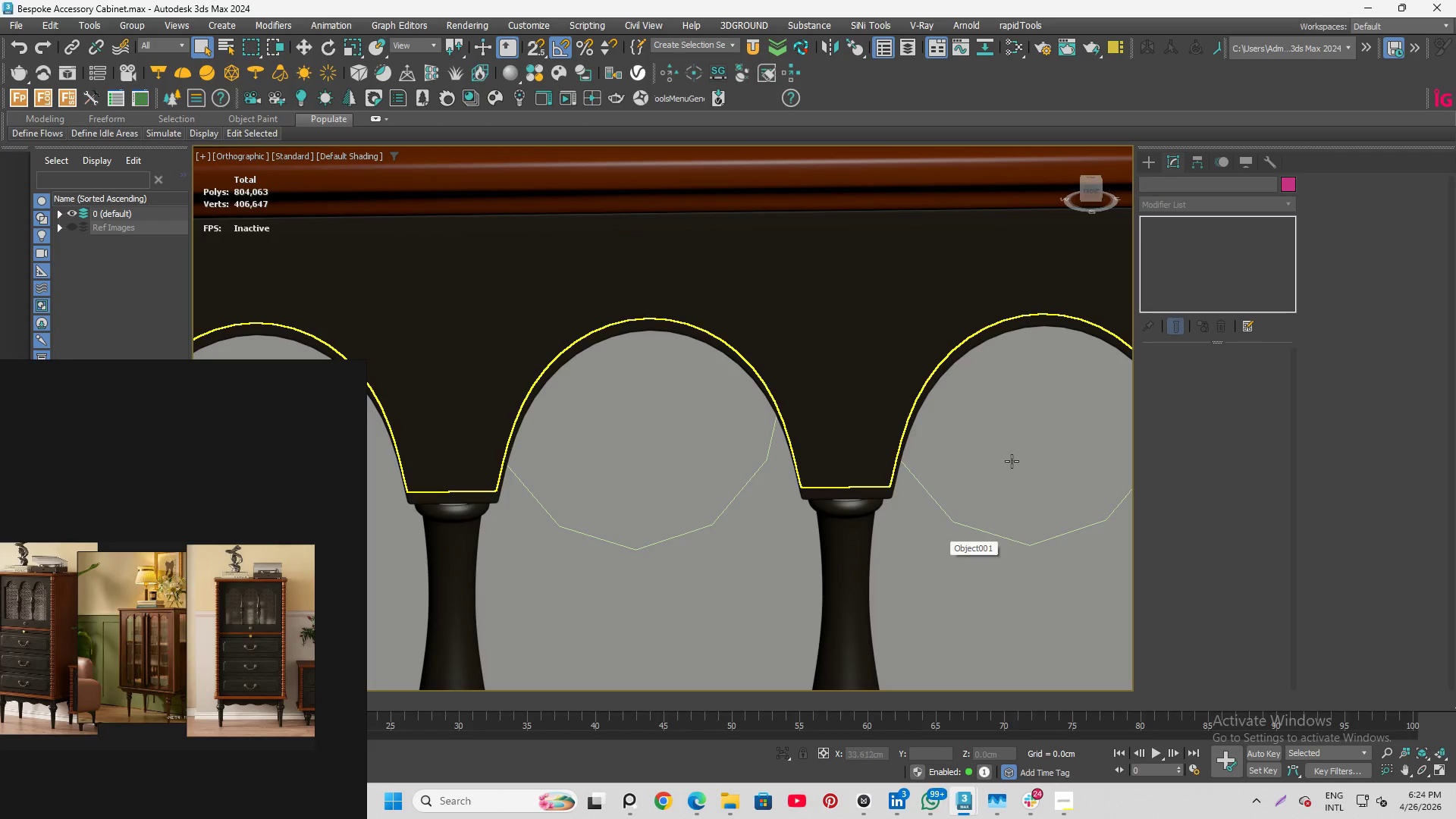 
scroll: coordinate [884, 408], scroll_direction: down, amount: 4.0
 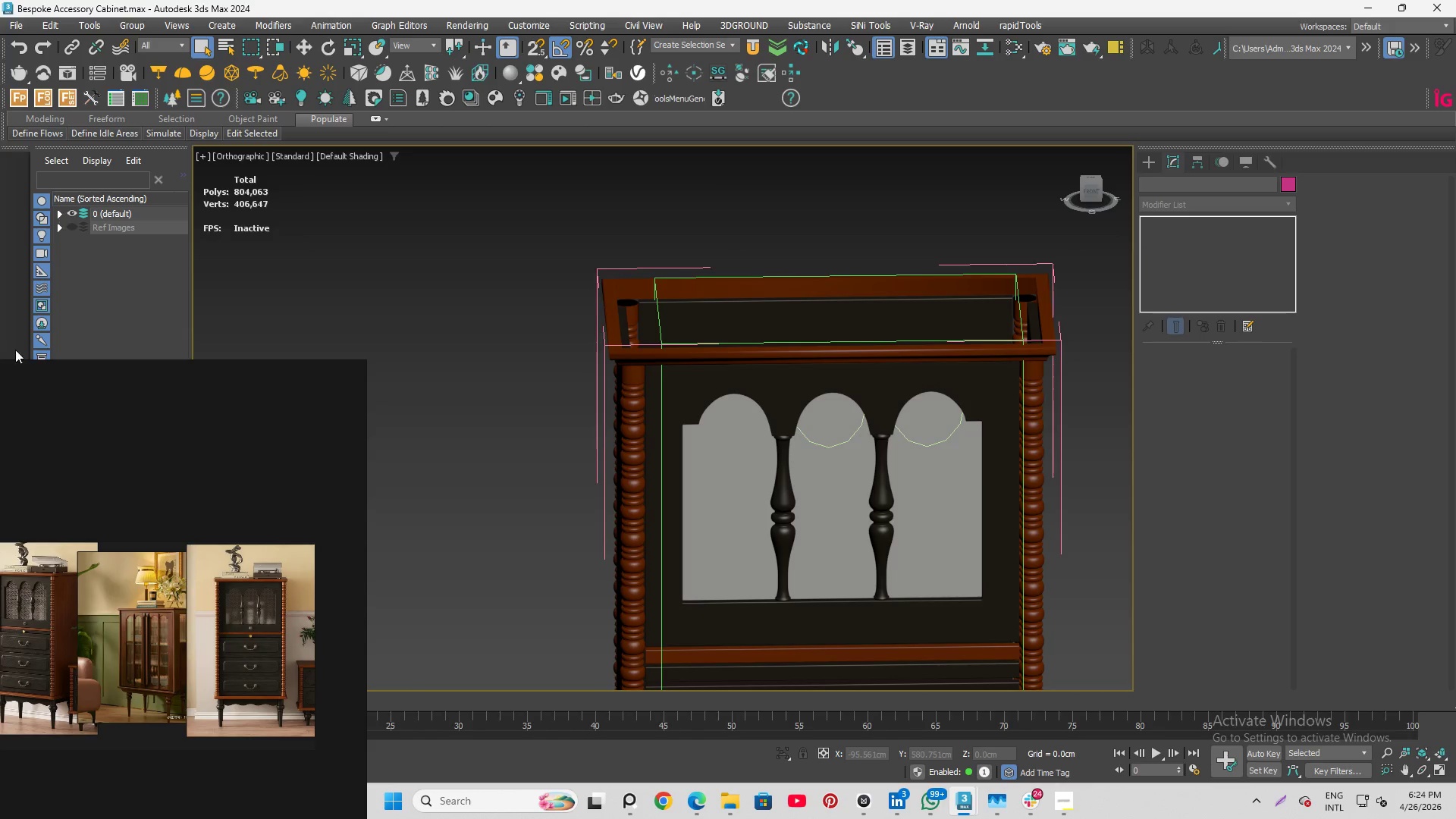 
hold_key(key=AltLeft, duration=1.19)
 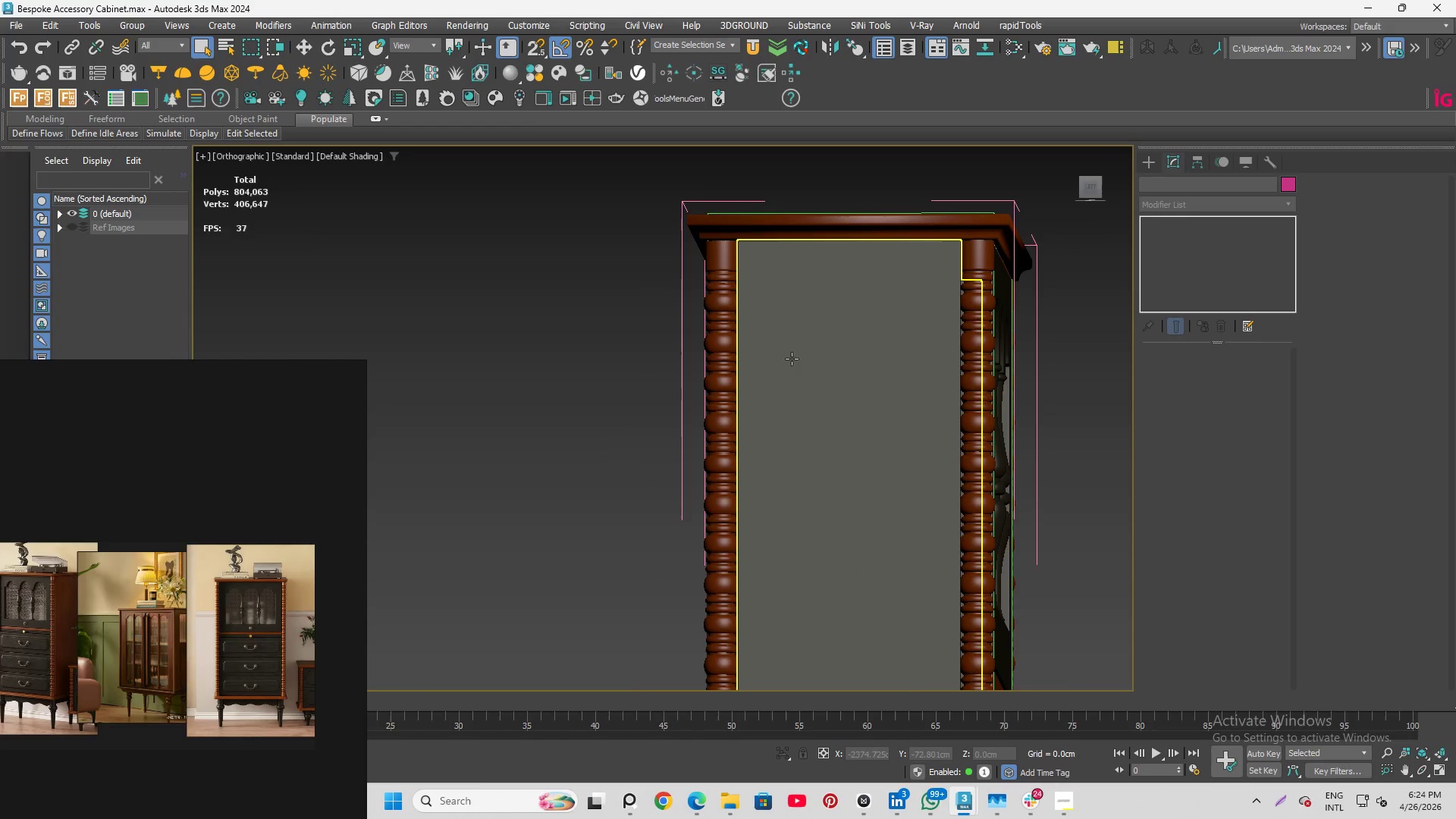 
scroll: coordinate [788, 365], scroll_direction: up, amount: 1.0
 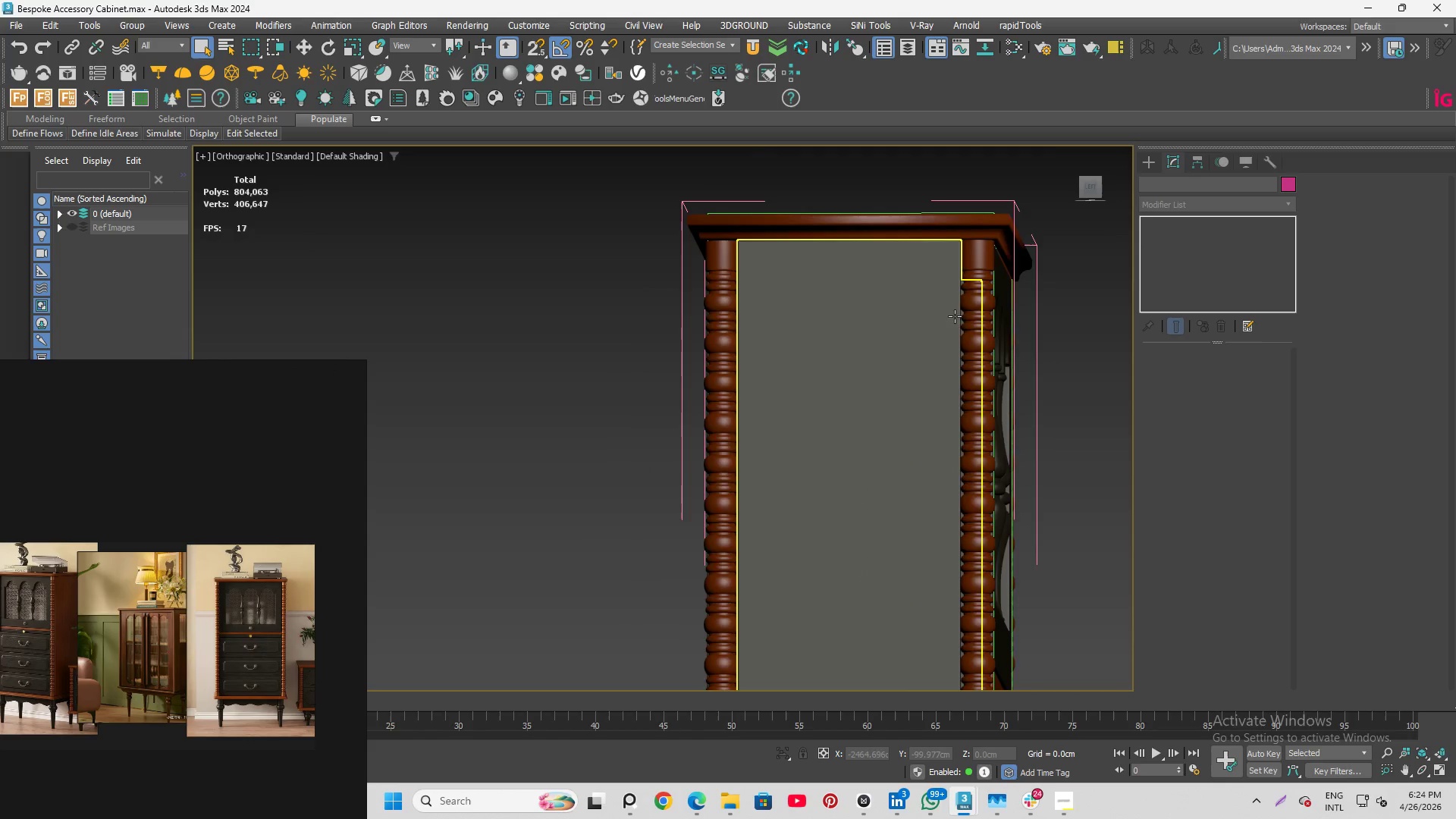 
hold_key(key=AltLeft, duration=6.81)
 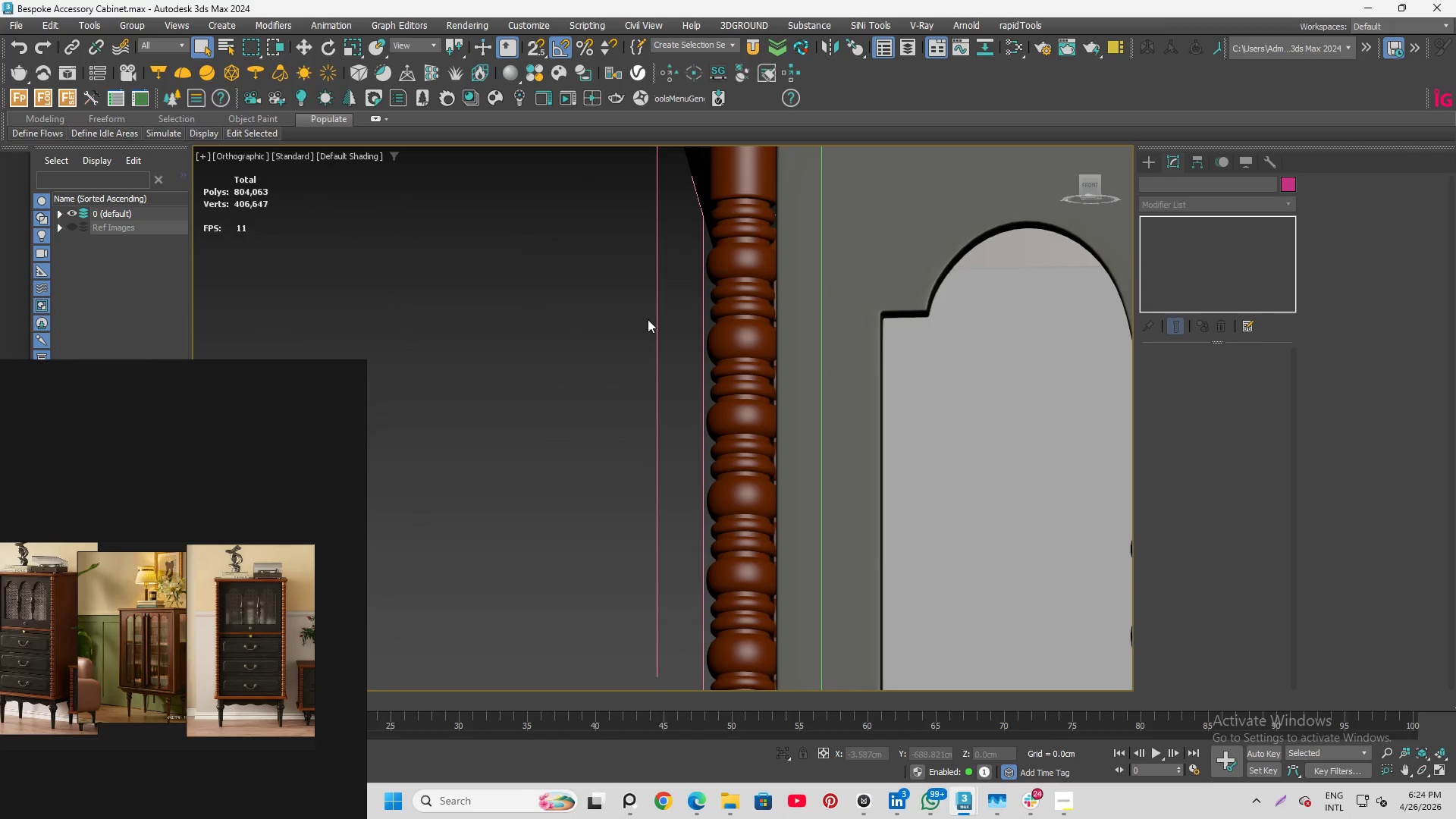 
scroll: coordinate [817, 301], scroll_direction: up, amount: 3.0
 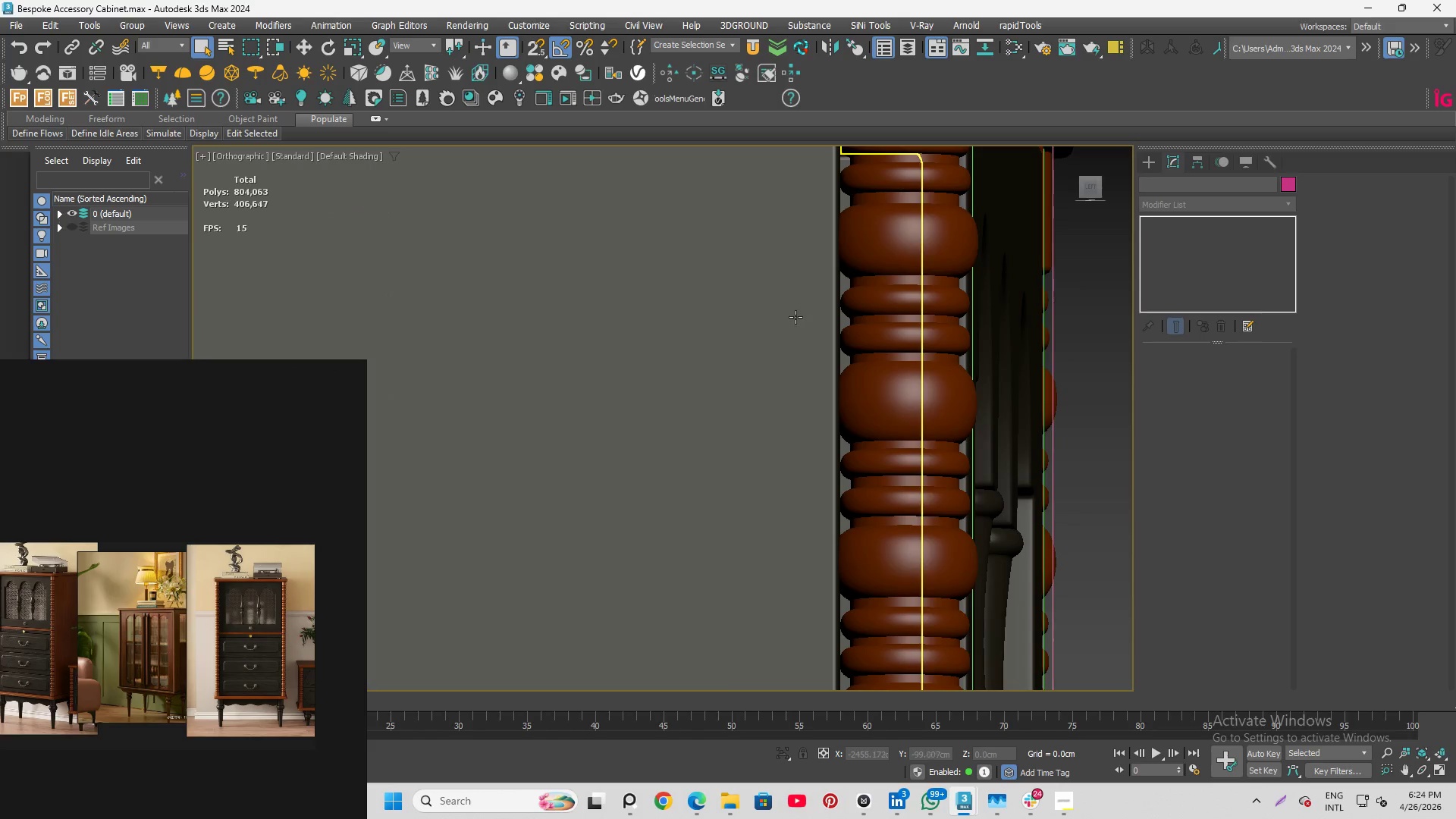 
scroll: coordinate [623, 343], scroll_direction: down, amount: 9.0
 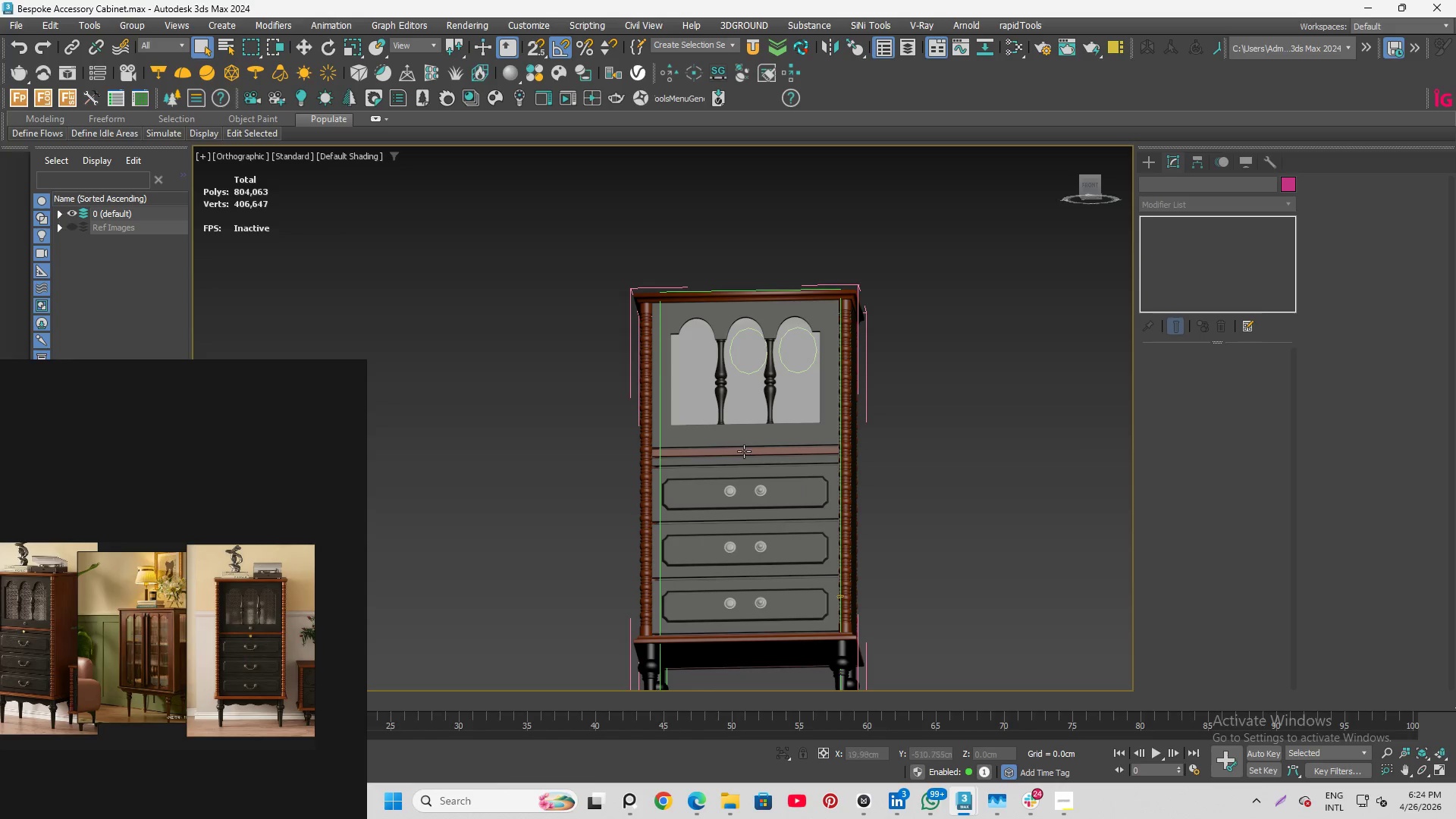 
hold_key(key=AltLeft, duration=5.05)
 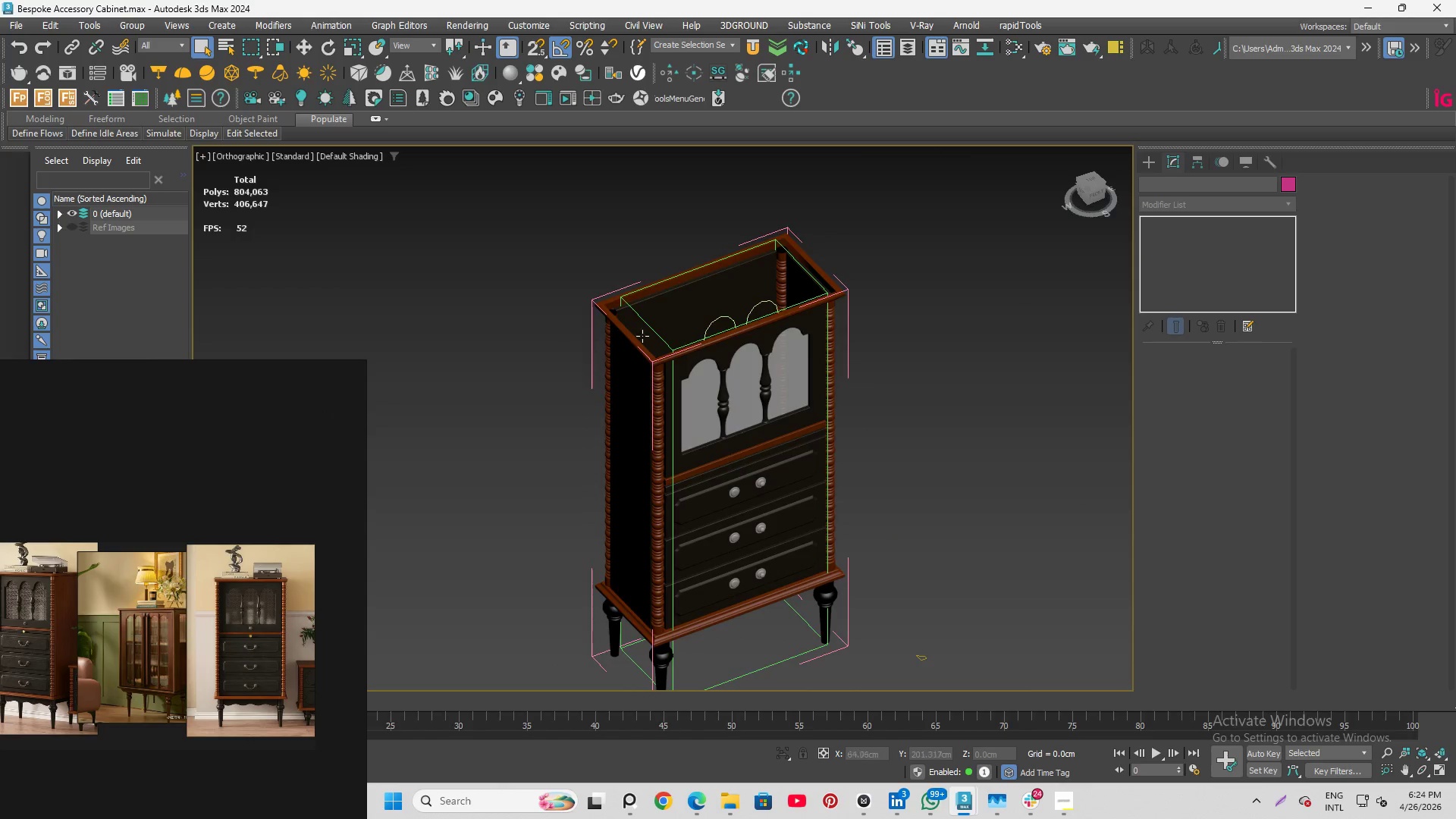 
hold_key(key=AltLeft, duration=1.12)
 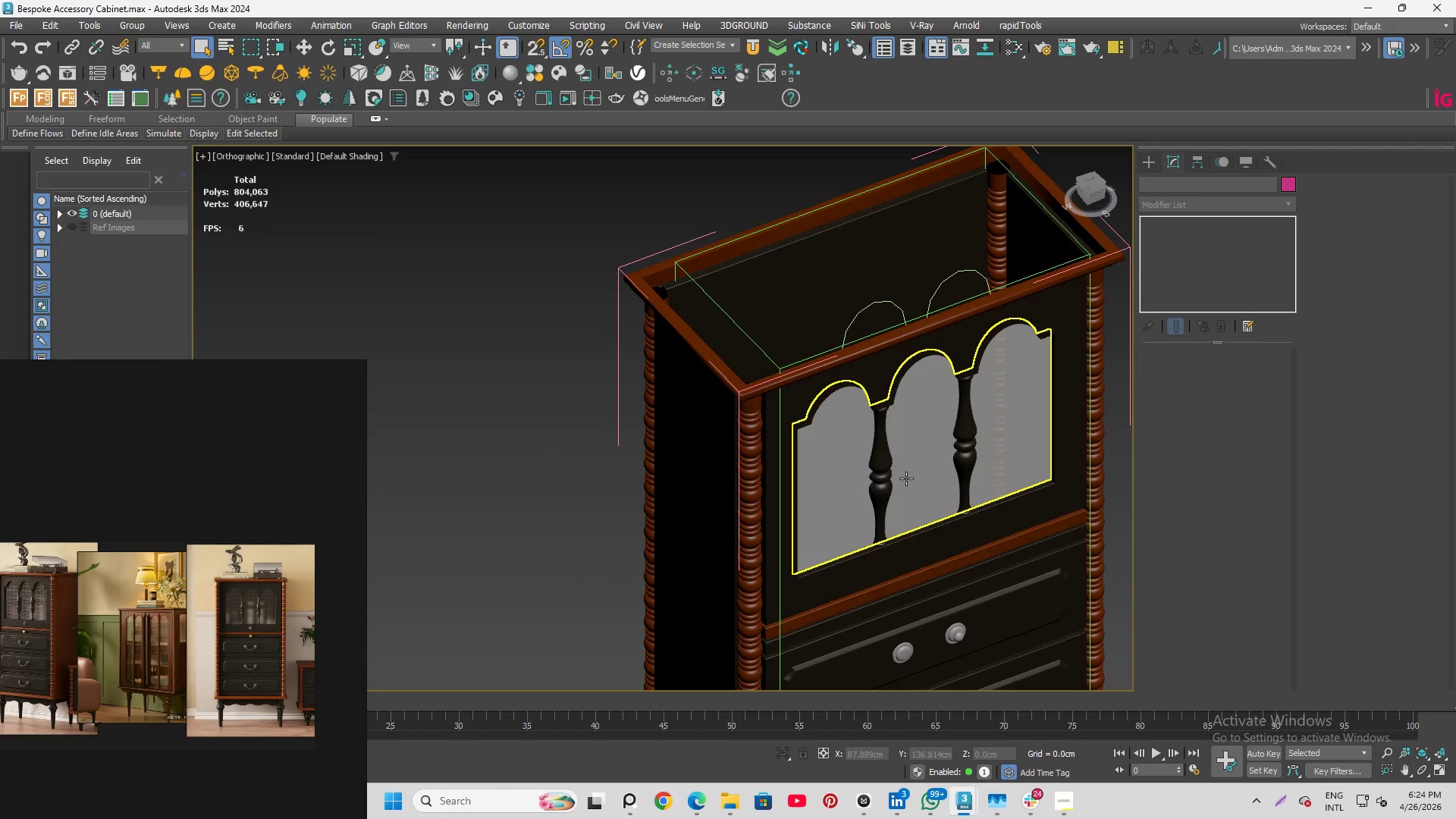 
scroll: coordinate [927, 338], scroll_direction: up, amount: 7.0
 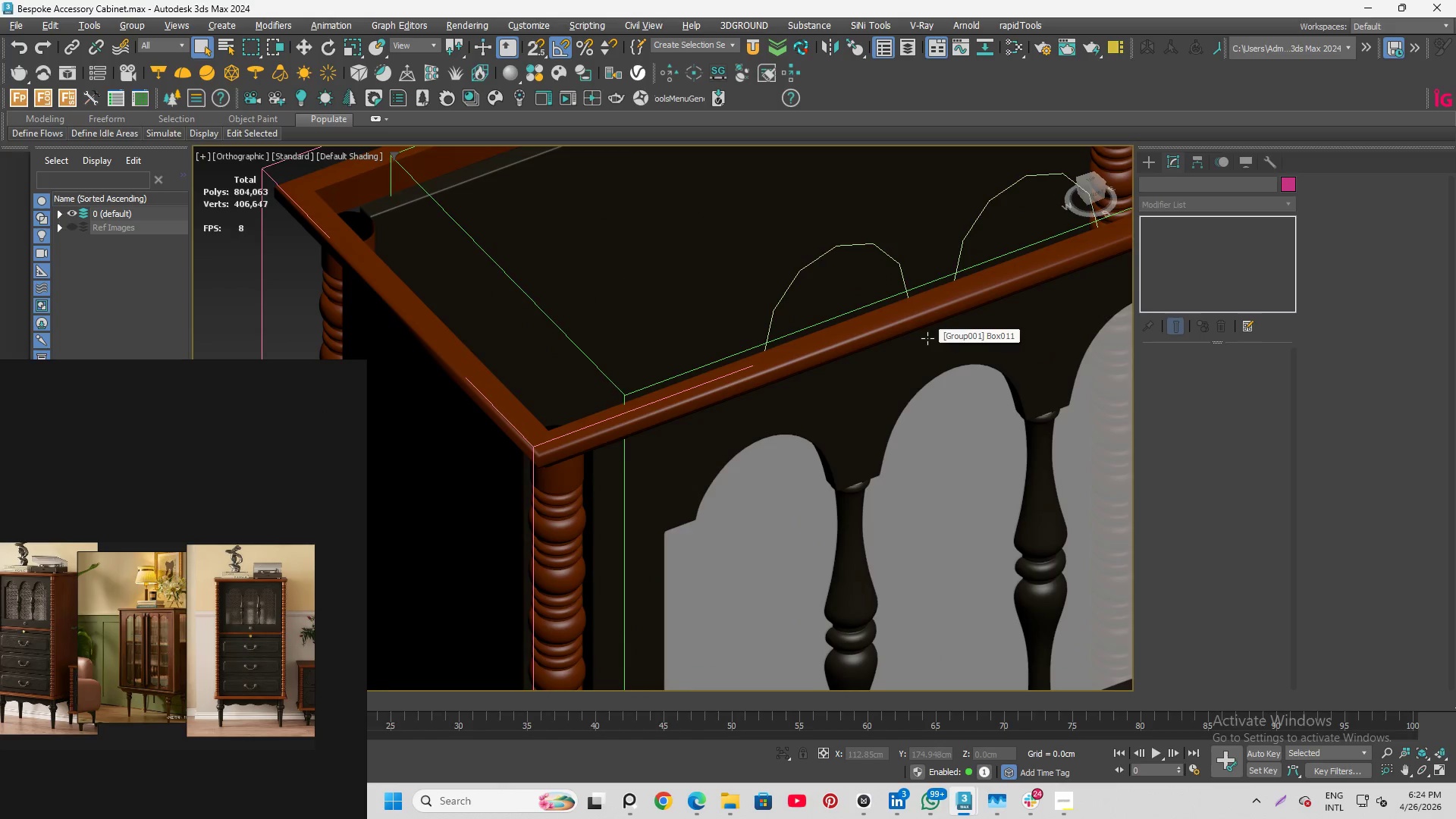 
scroll: coordinate [902, 348], scroll_direction: down, amount: 5.0
 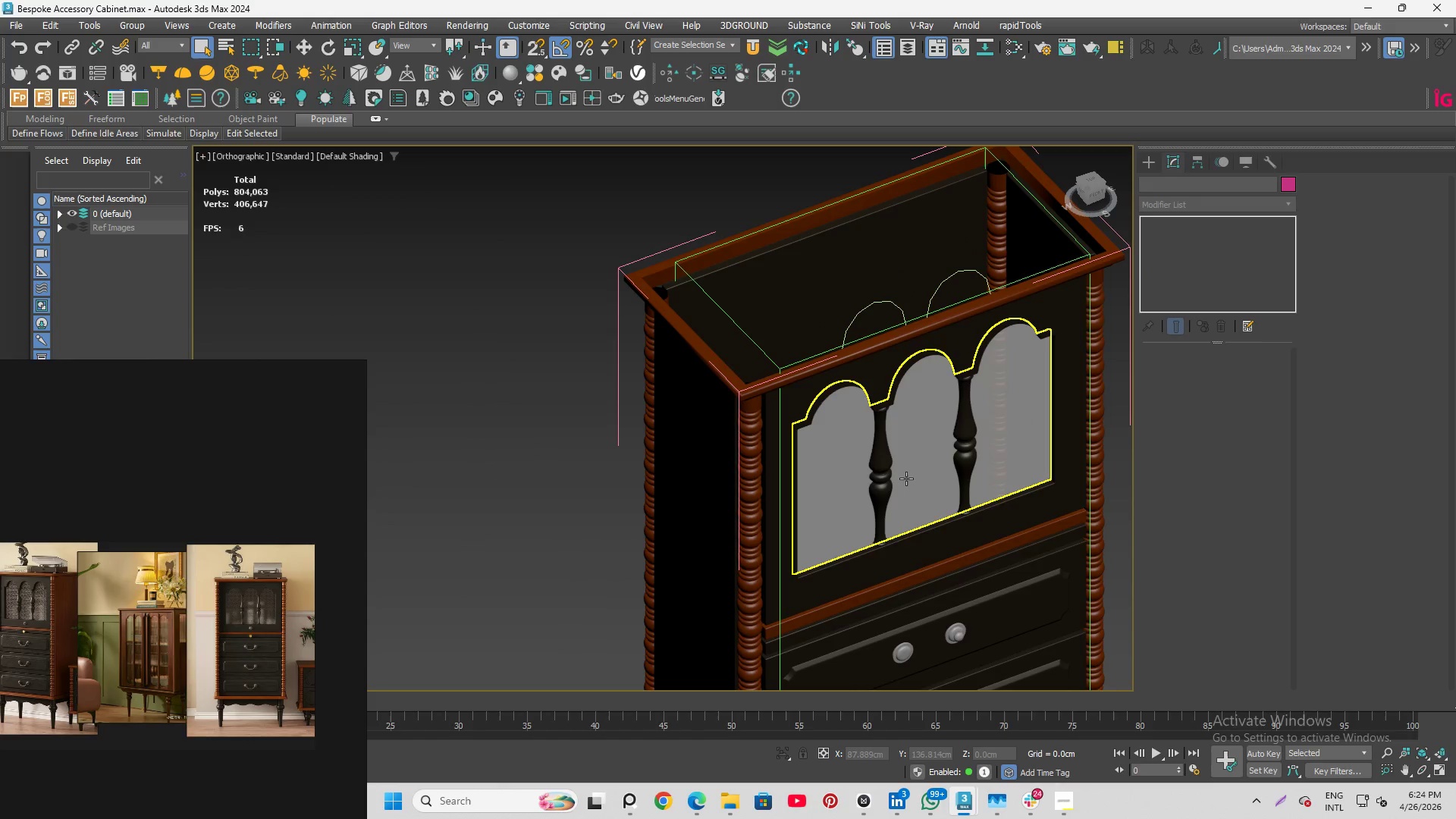 
left_click([906, 479])
 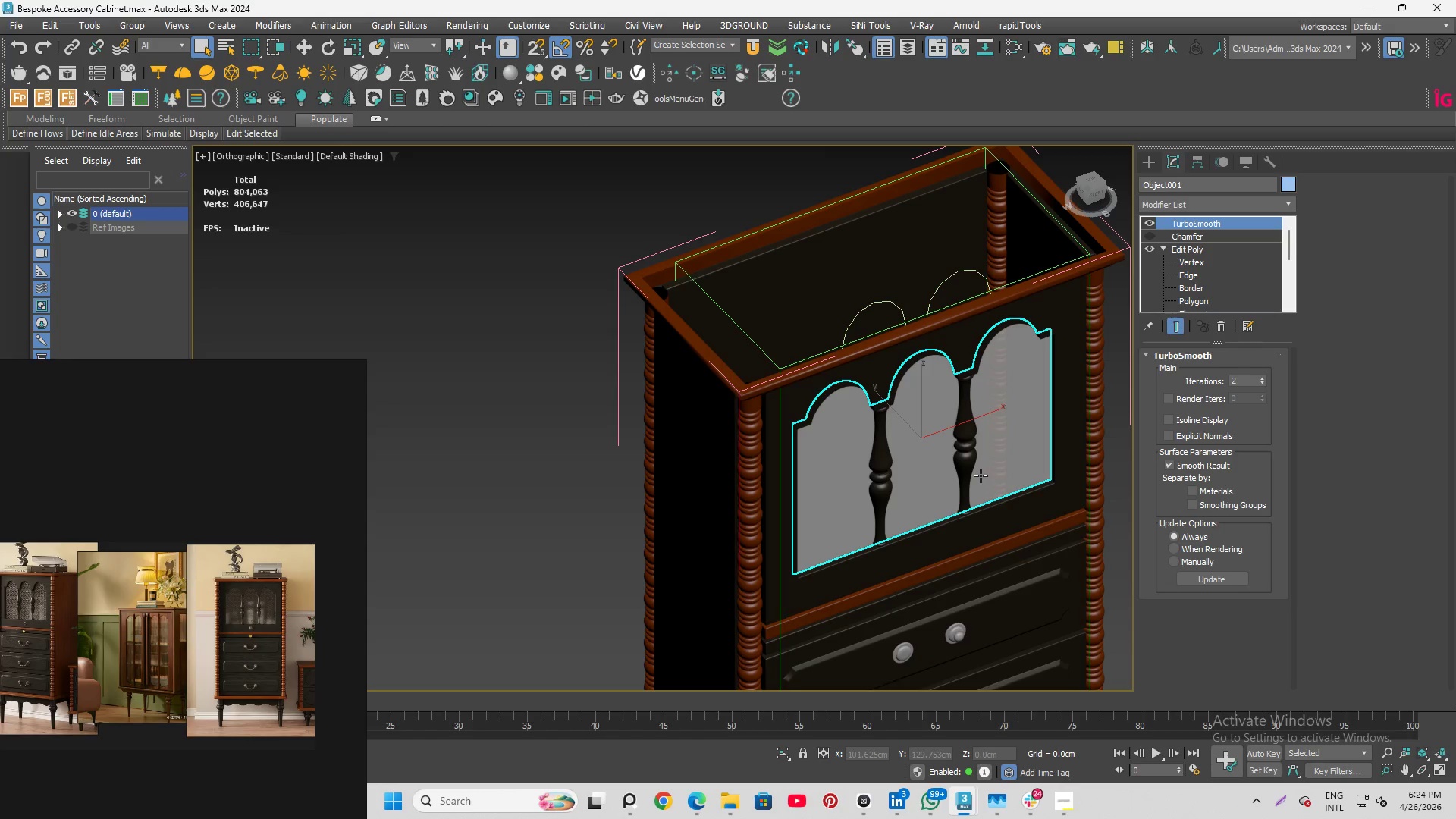 
wait(5.23)
 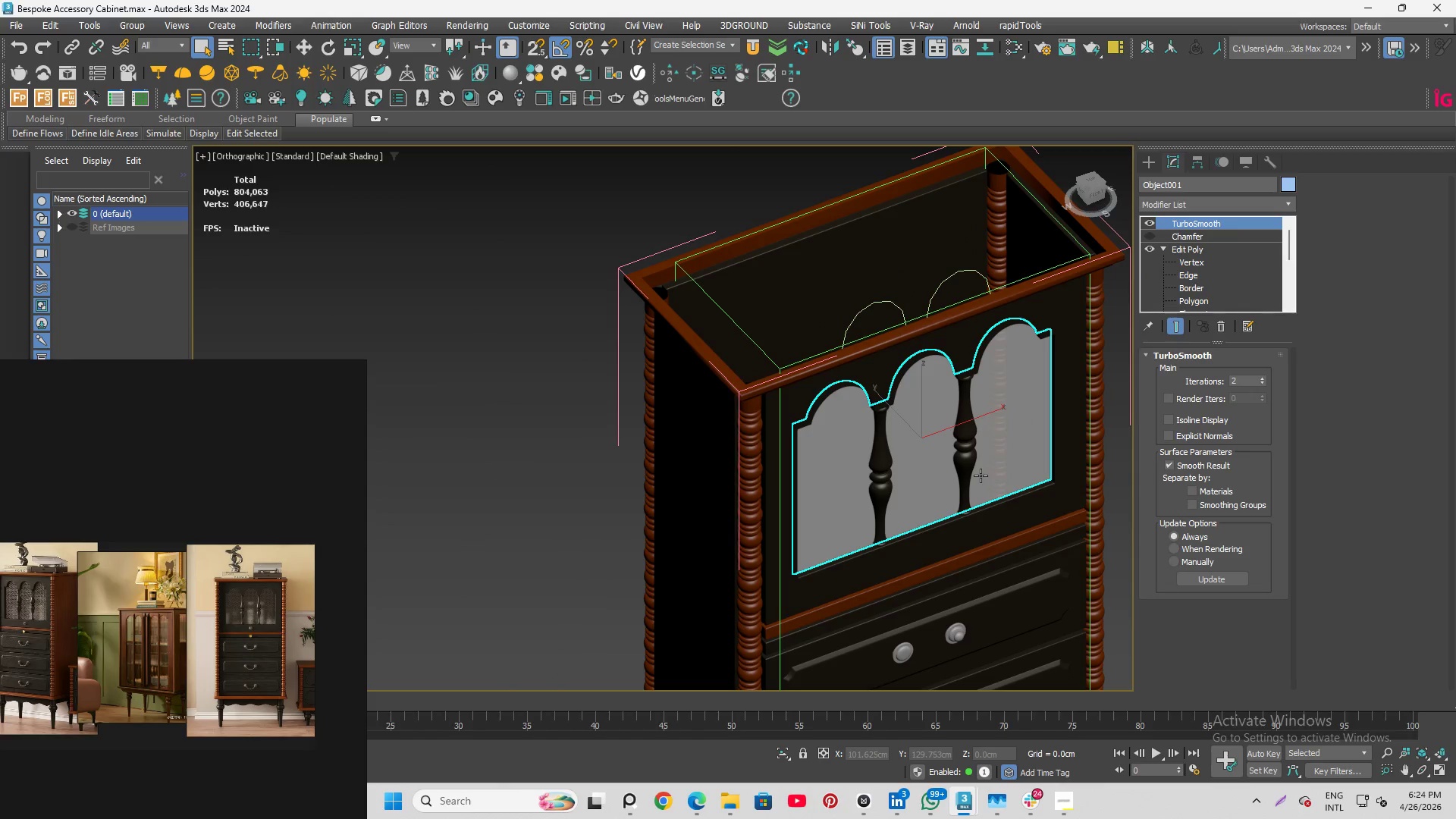 
scroll: coordinate [867, 346], scroll_direction: up, amount: 1.0
 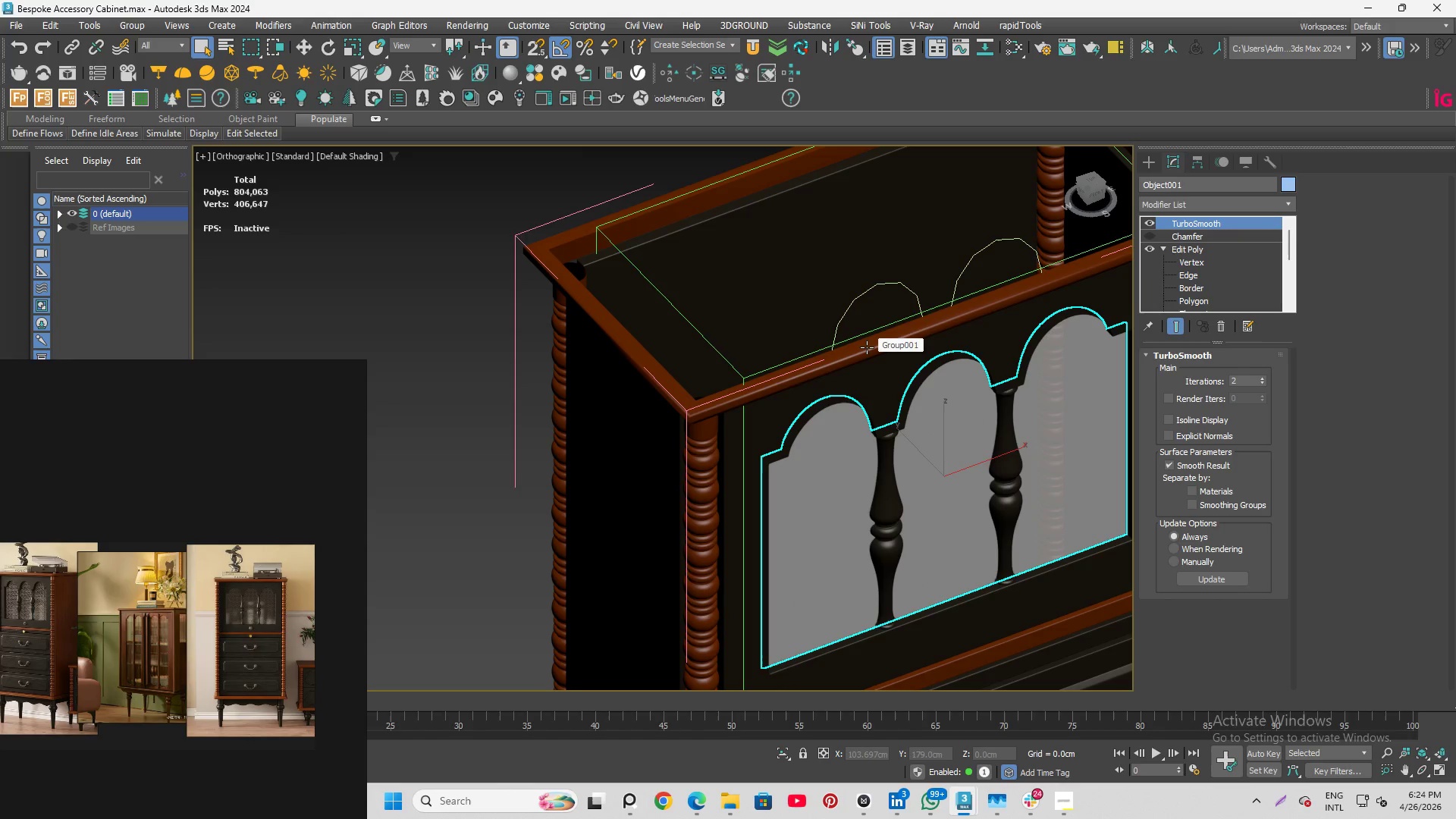 
scroll: coordinate [867, 347], scroll_direction: none, amount: 0.0
 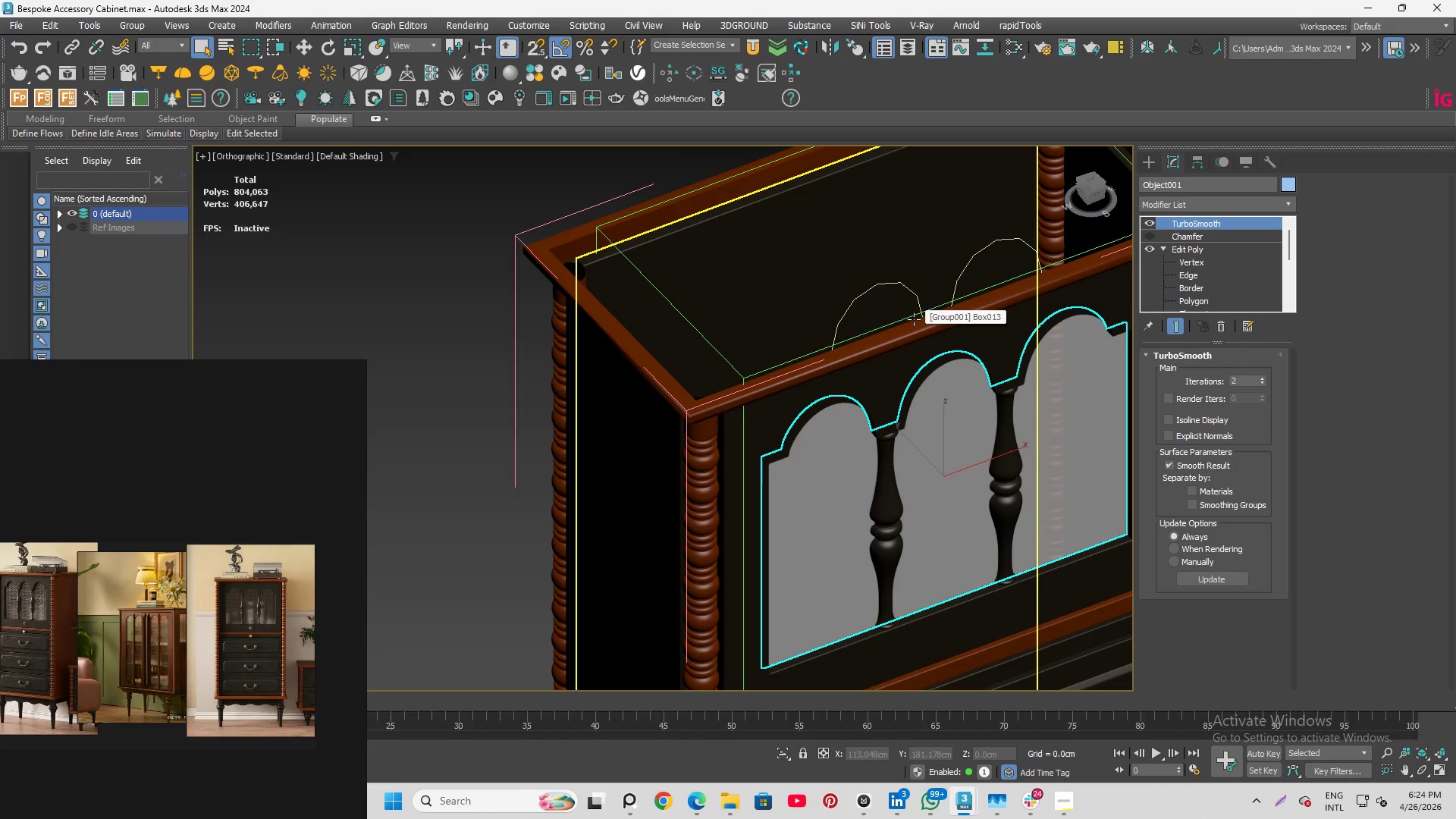 
wait(6.03)
 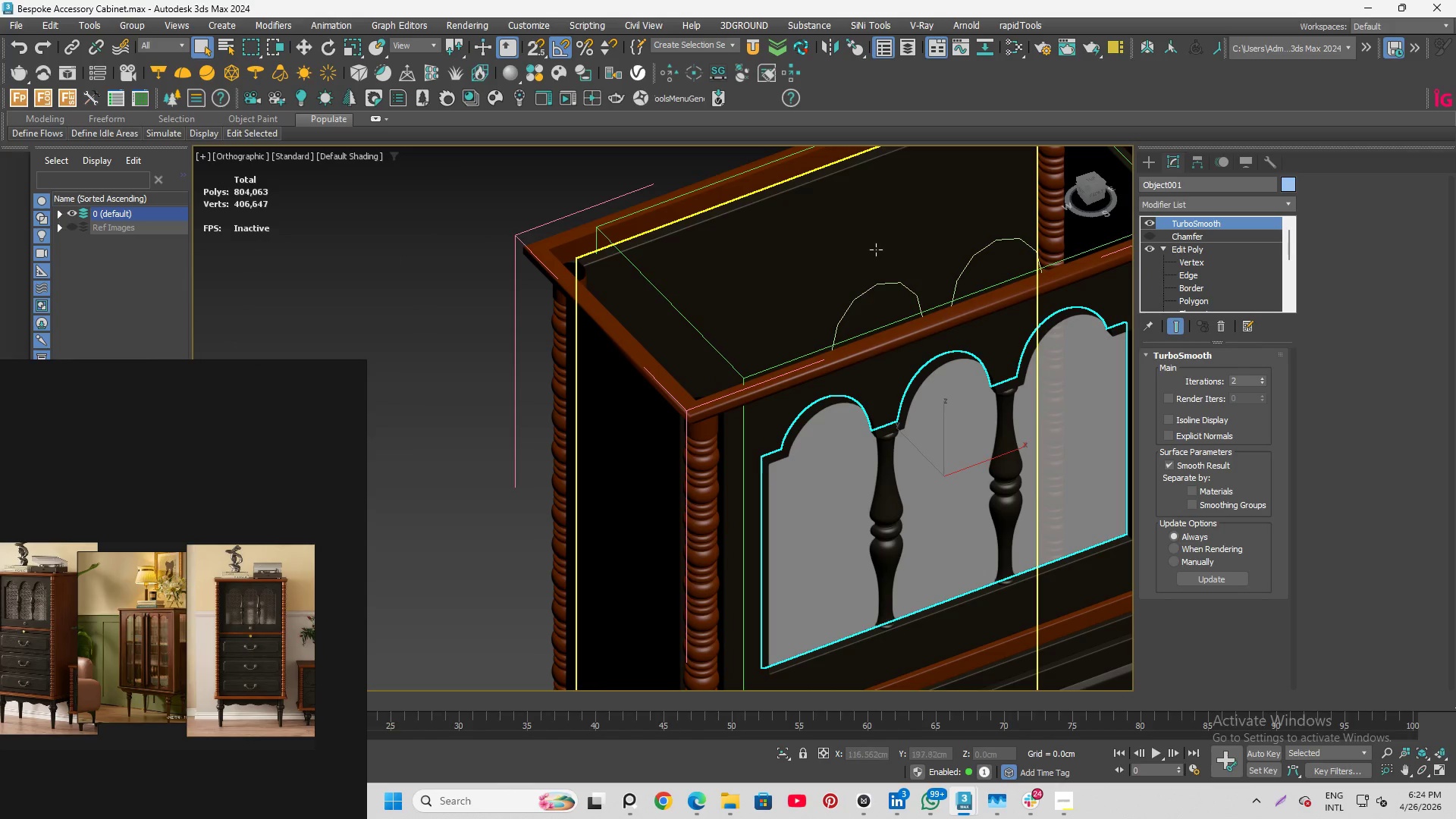 
scroll: coordinate [887, 367], scroll_direction: up, amount: 5.0
 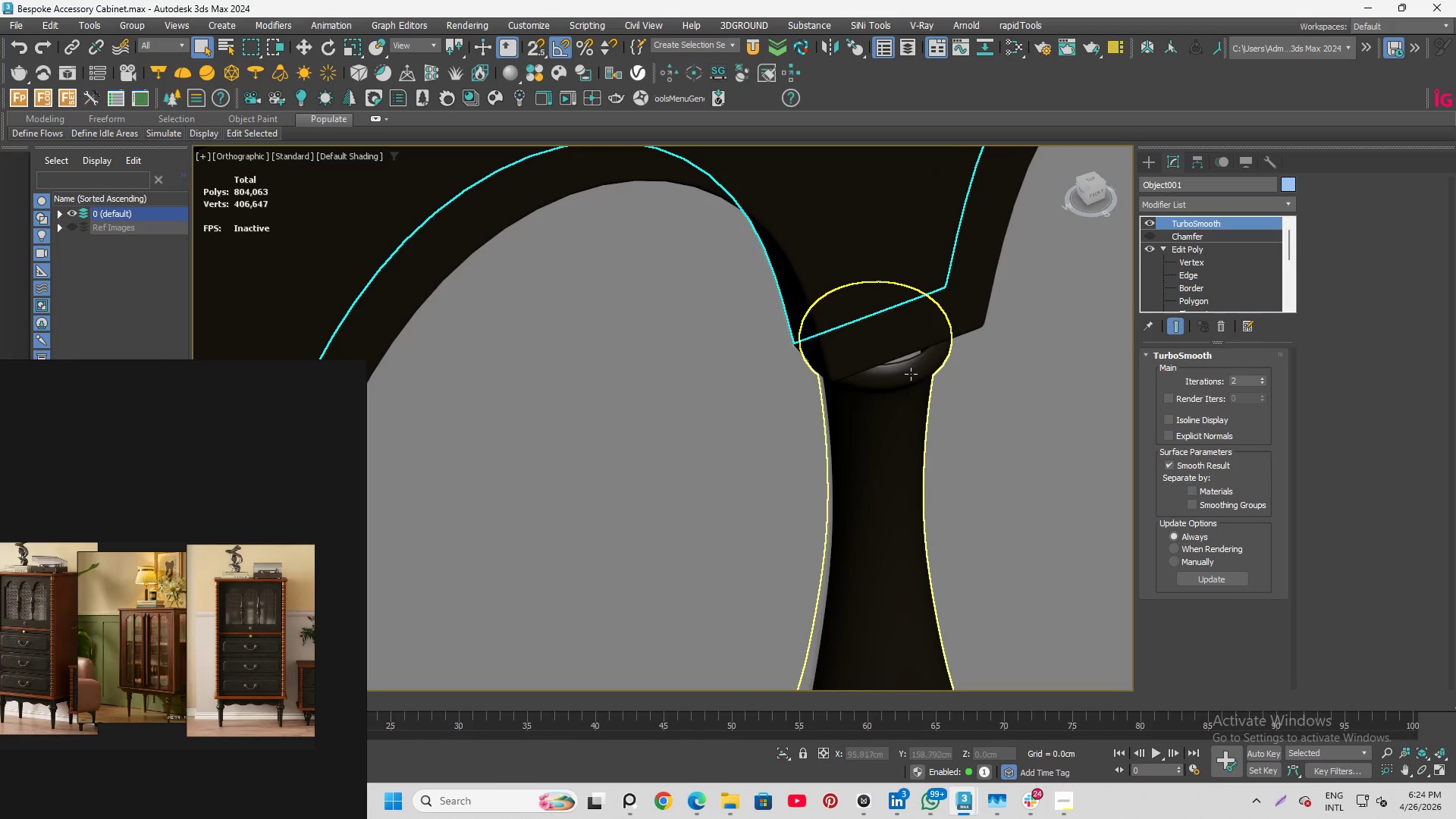 
left_click([886, 383])
 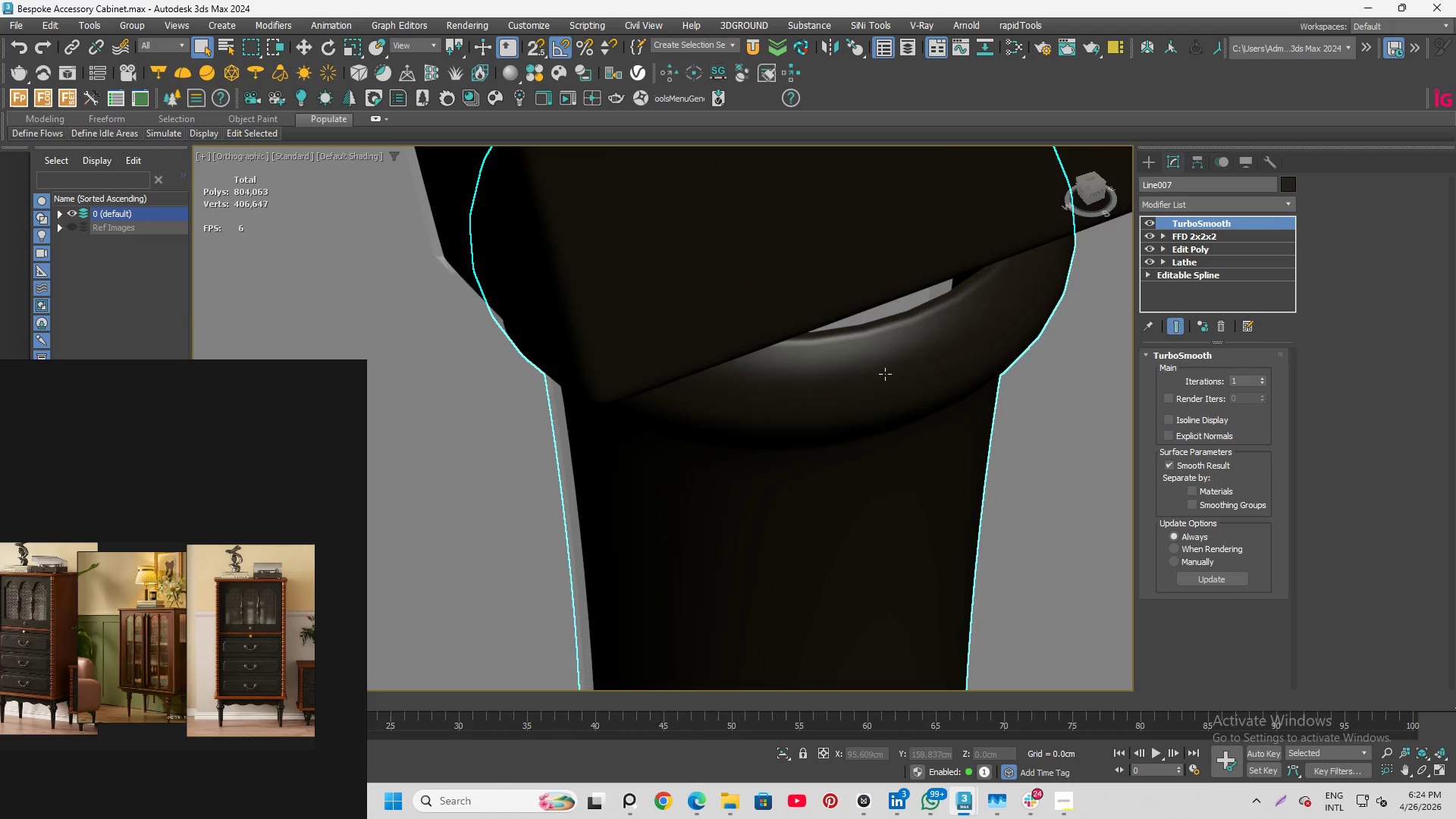 
scroll: coordinate [910, 374], scroll_direction: up, amount: 4.0
 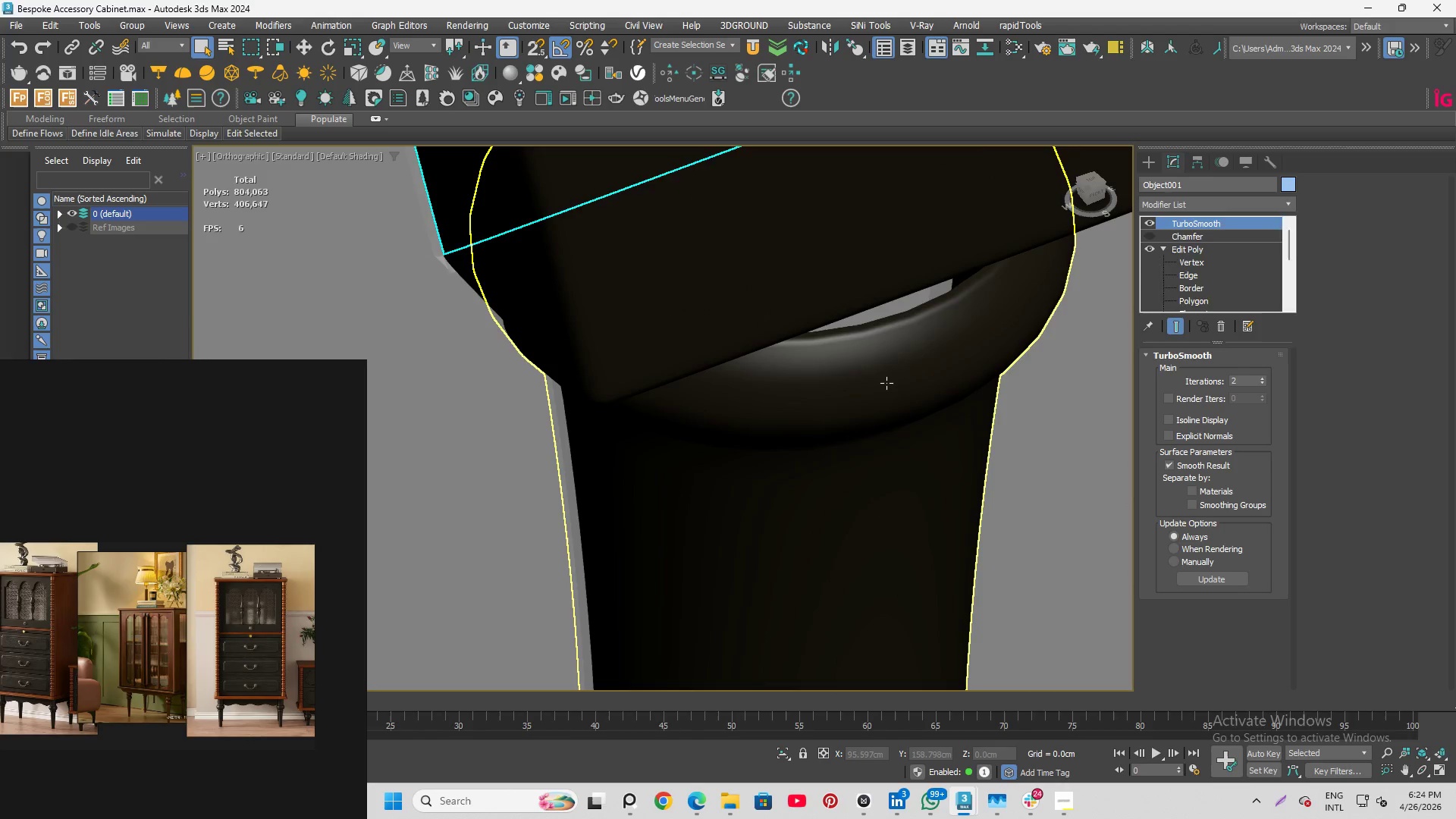 
hold_key(key=AltLeft, duration=1.53)
scroll: coordinate [883, 369], scroll_direction: down, amount: 5.0
 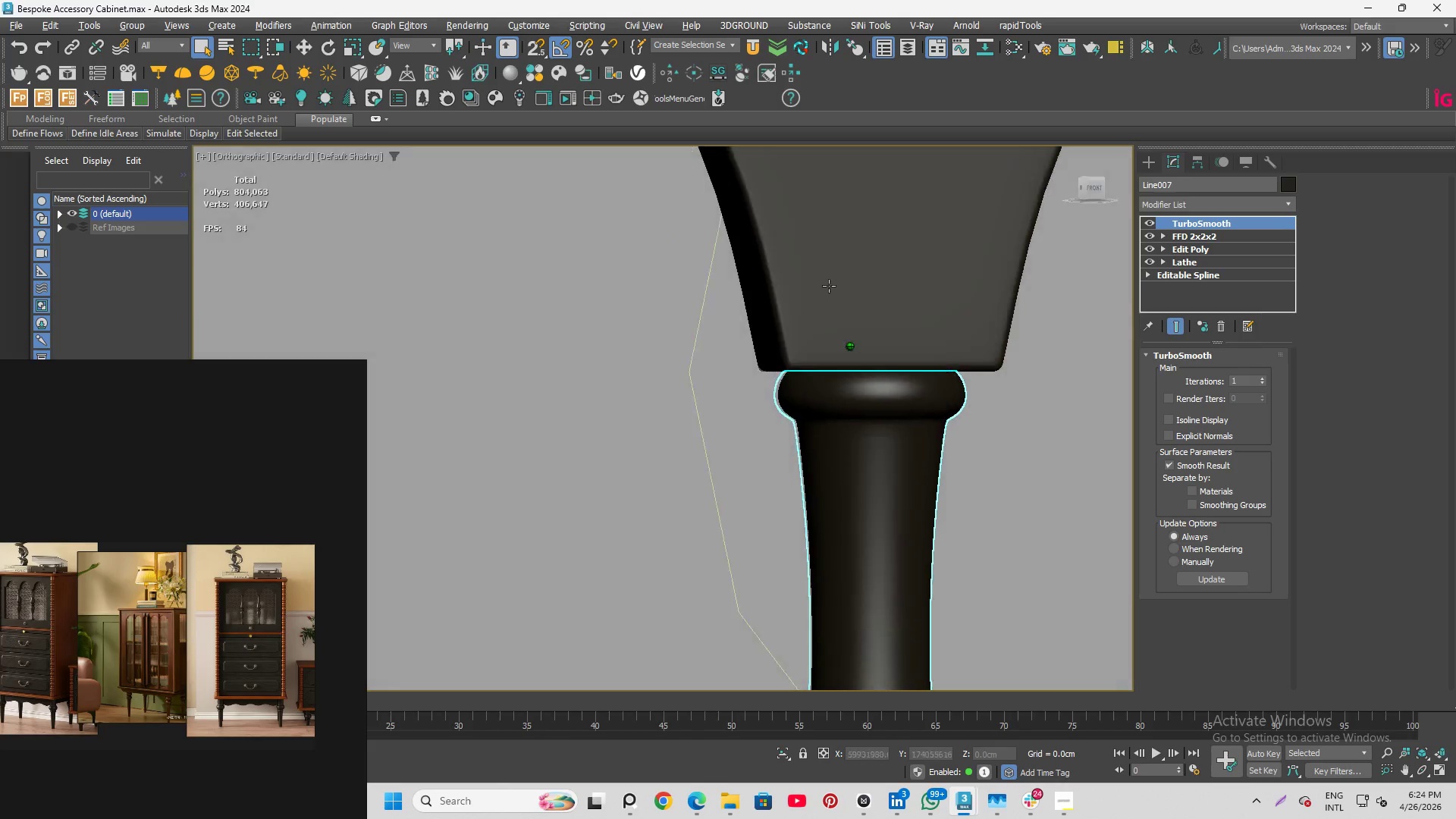 
hold_key(key=AltLeft, duration=2.78)
 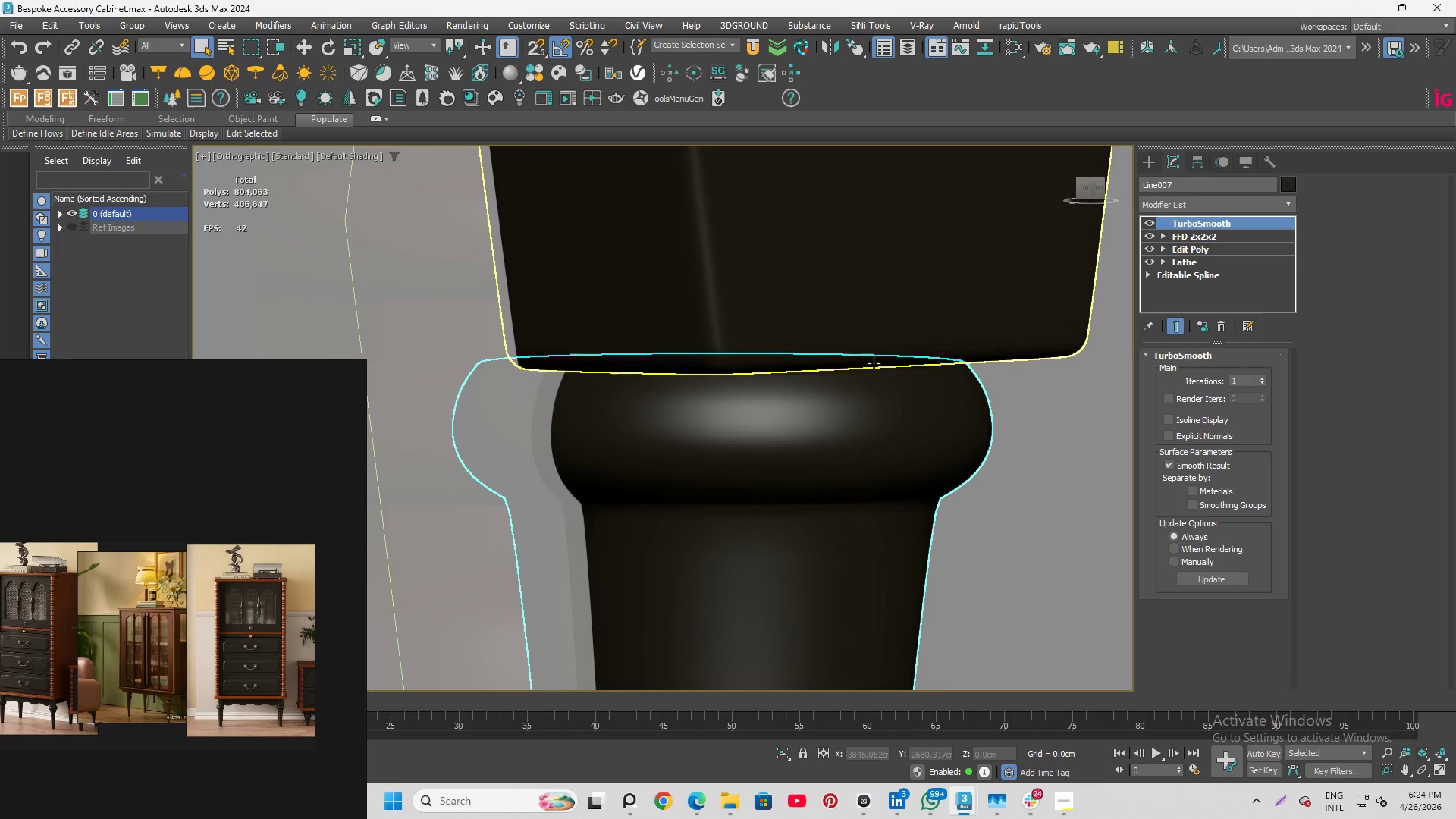 
scroll: coordinate [874, 365], scroll_direction: up, amount: 6.0
 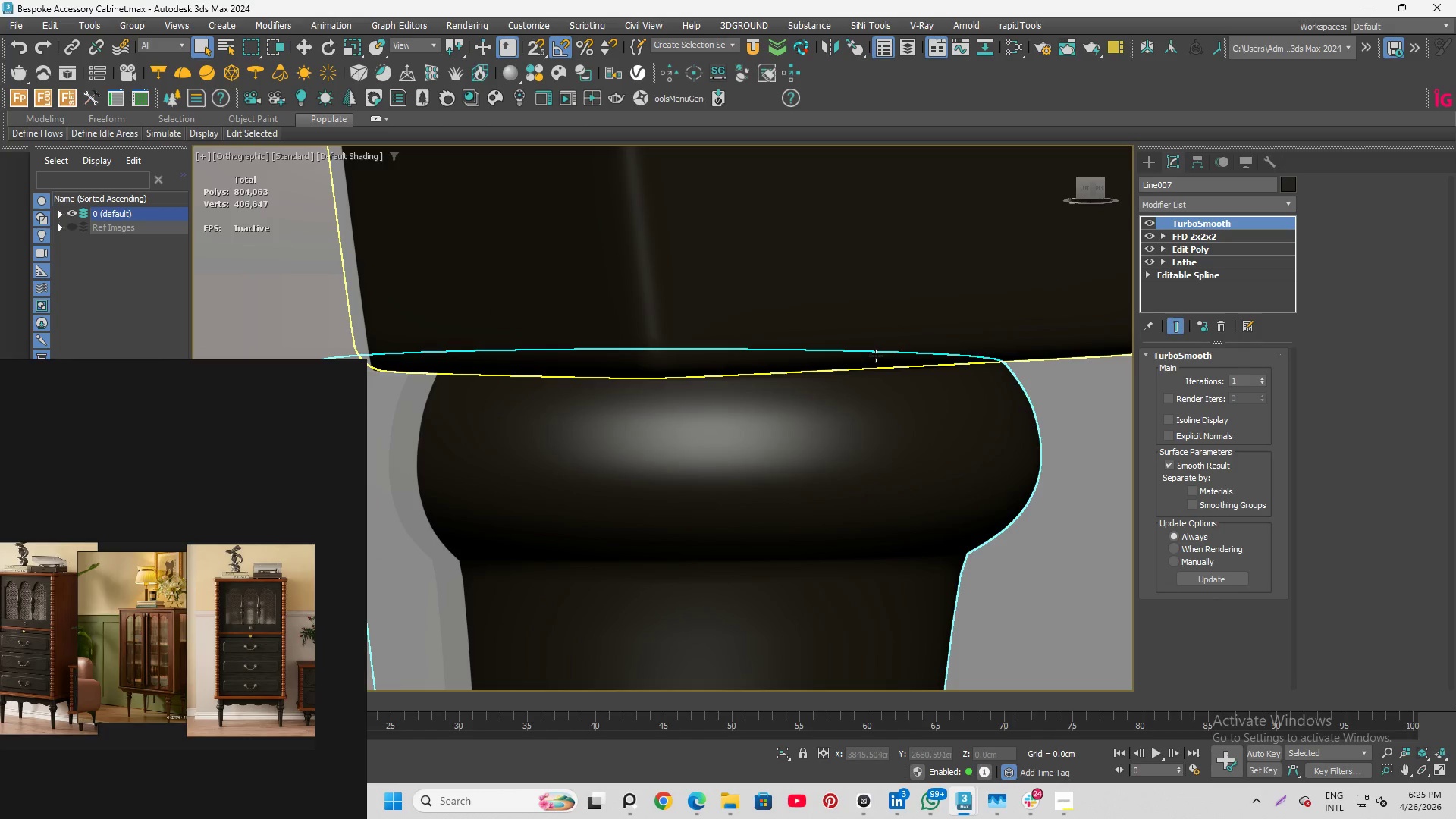 
scroll: coordinate [882, 355], scroll_direction: none, amount: 0.0
 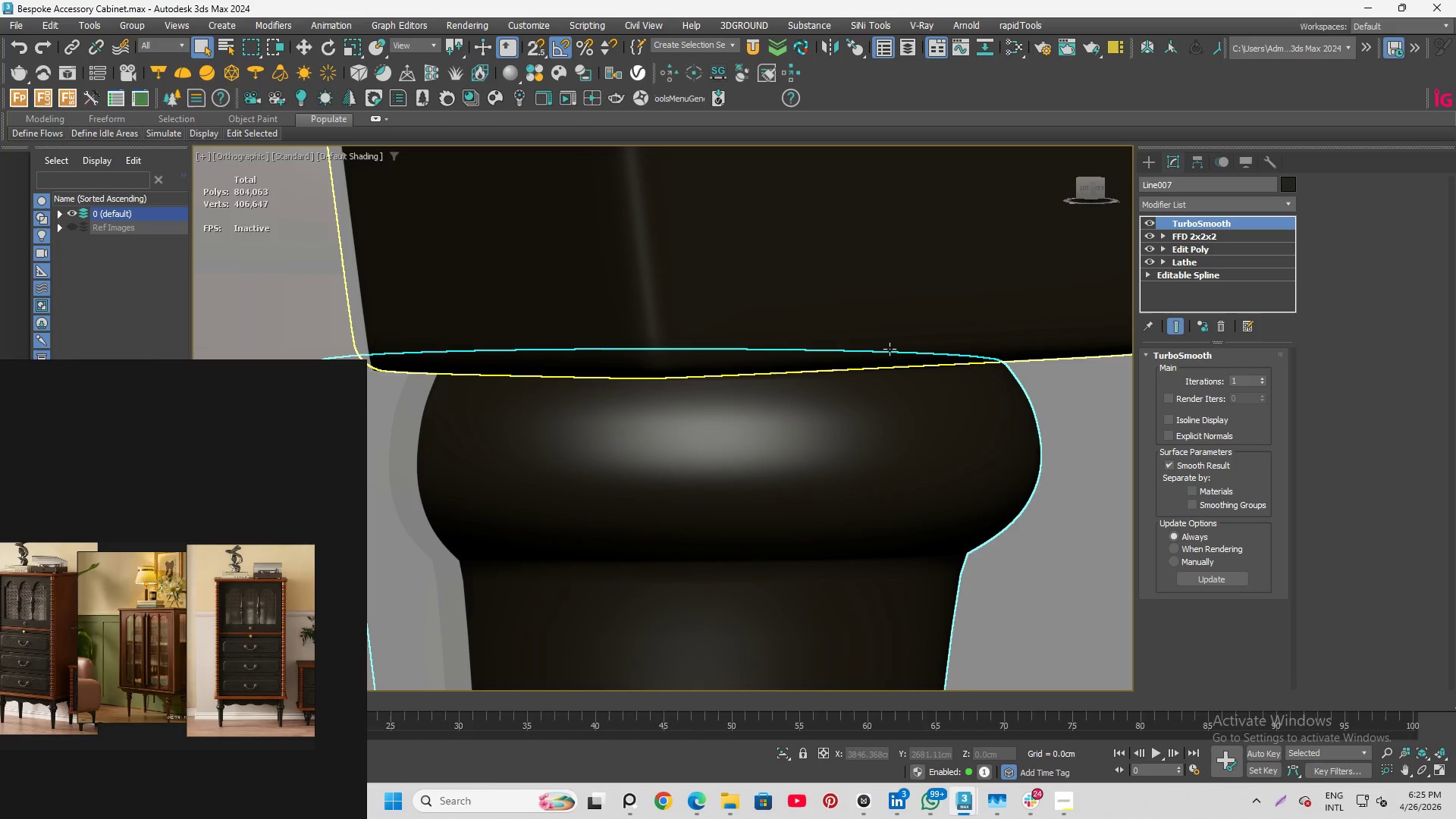 
wait(16.09)
 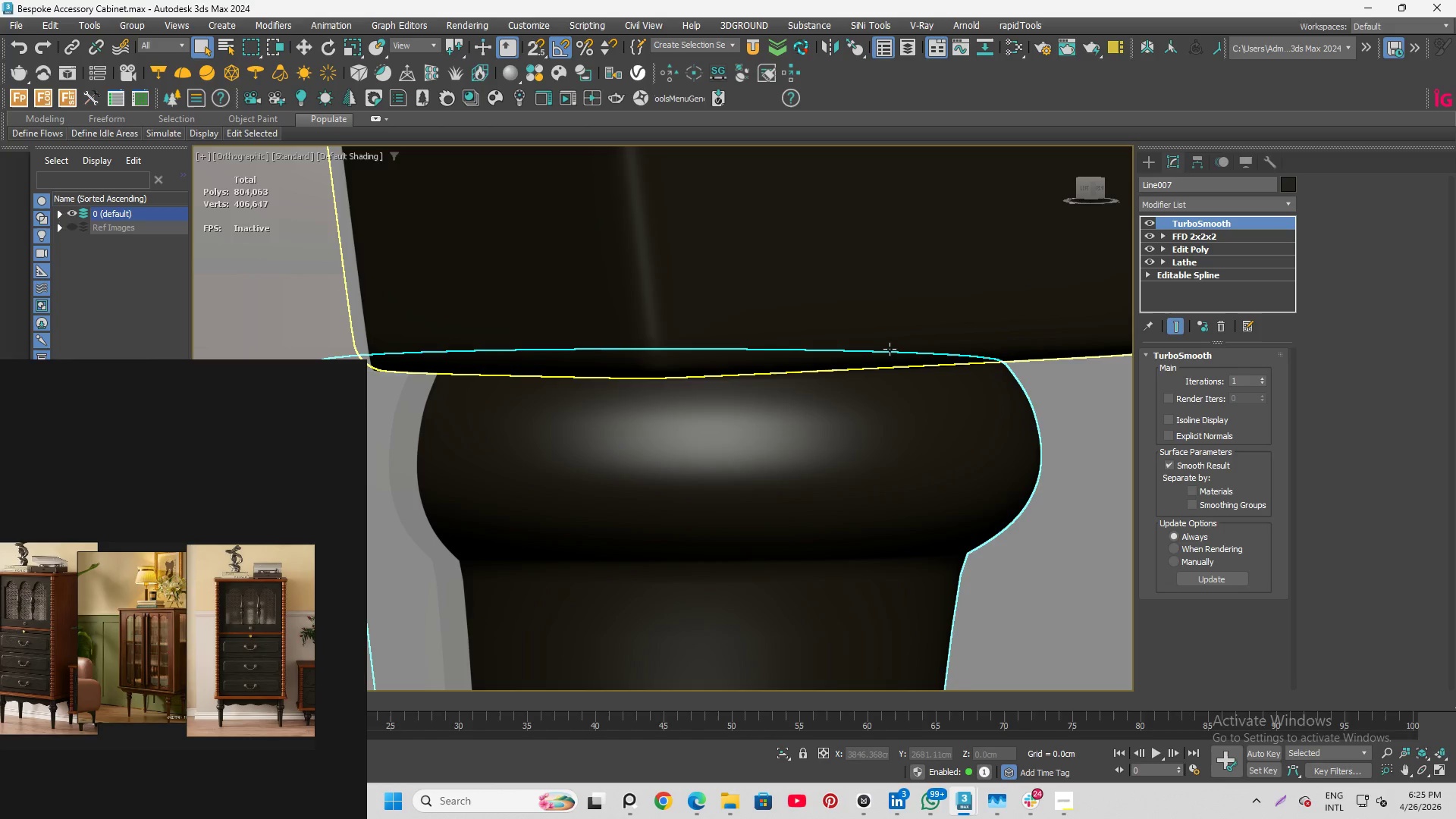 
scroll: coordinate [825, 403], scroll_direction: down, amount: 5.0
 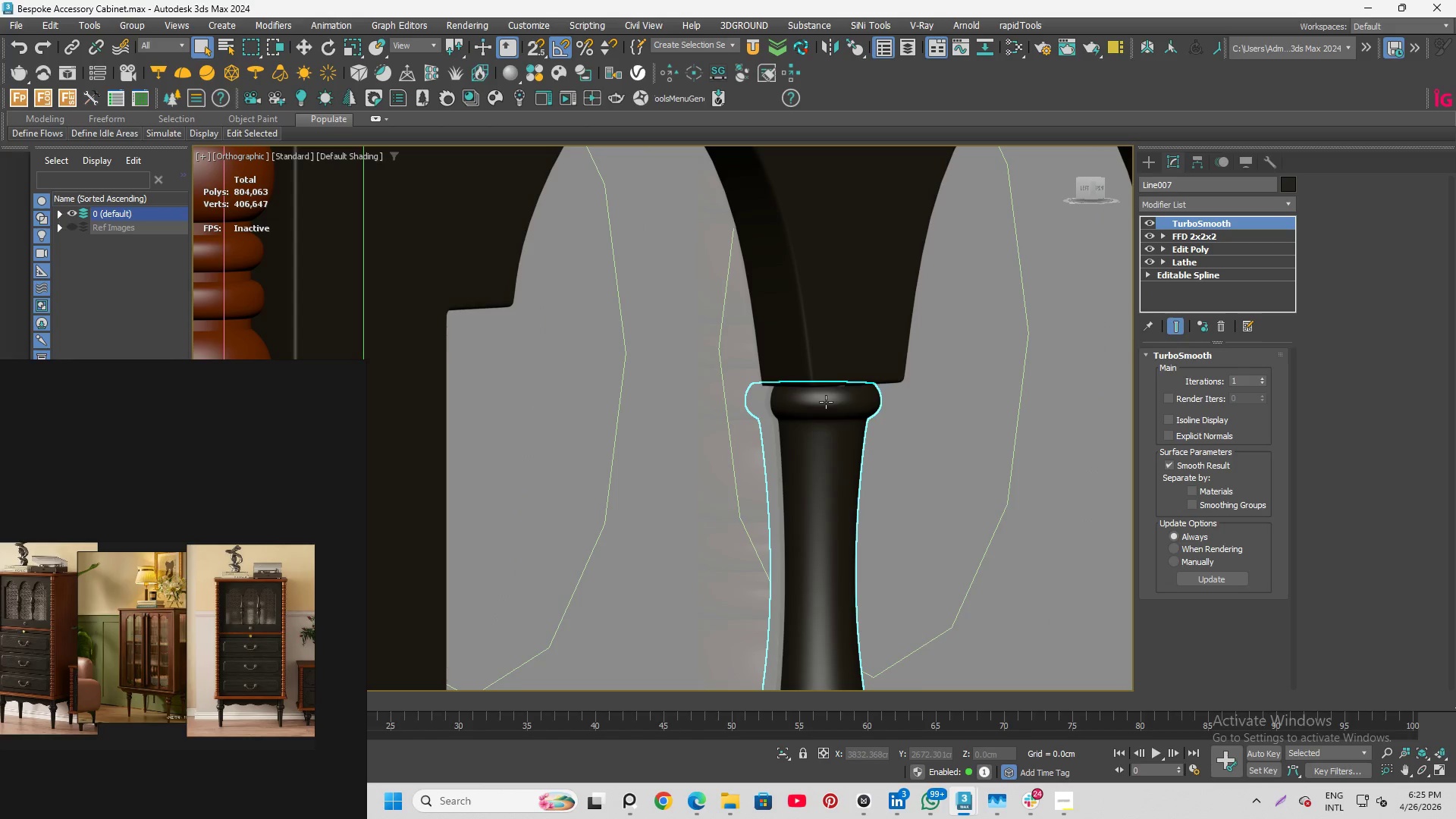 
wait(9.24)
 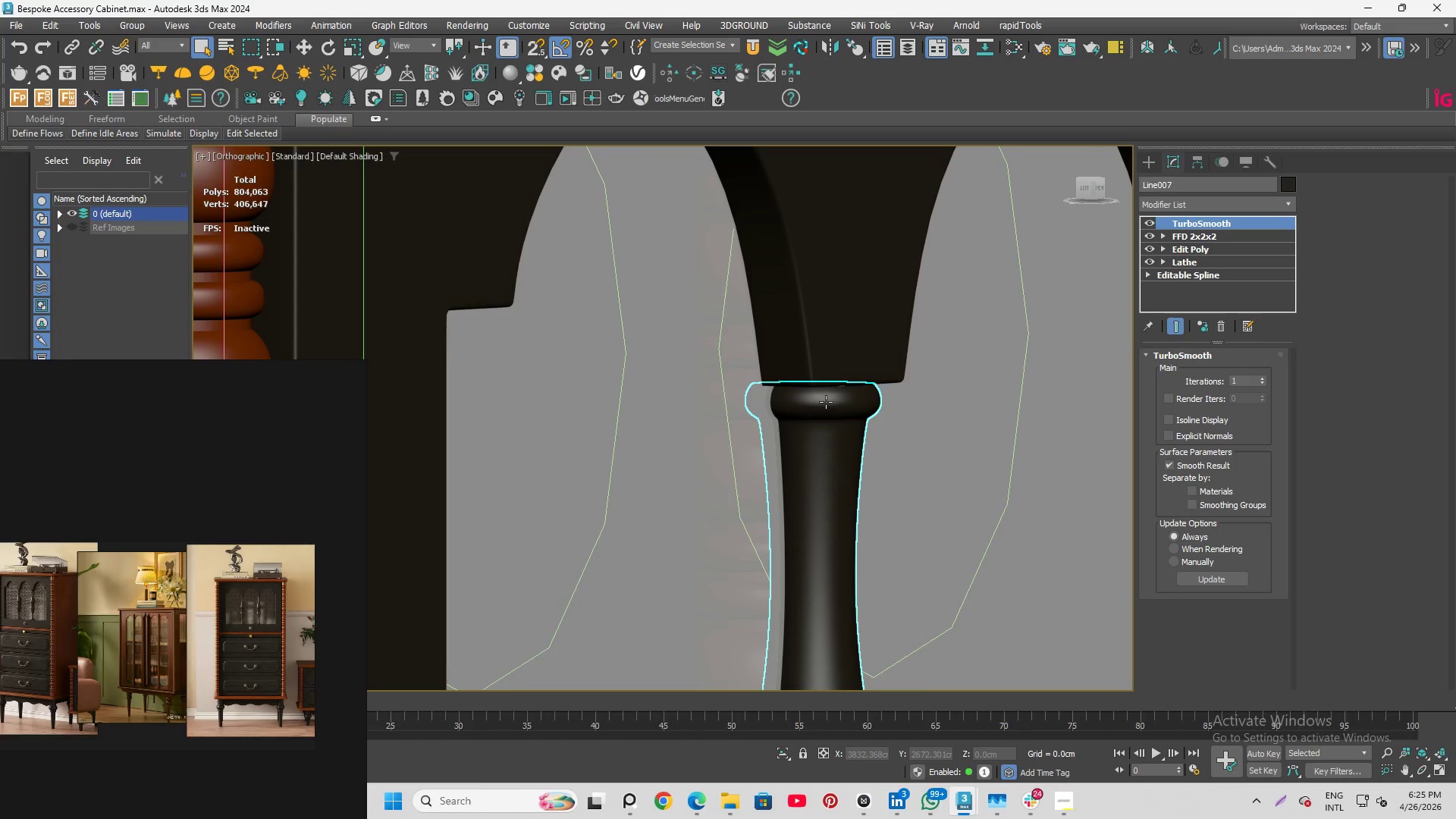 
scroll: coordinate [819, 366], scroll_direction: down, amount: 3.0
 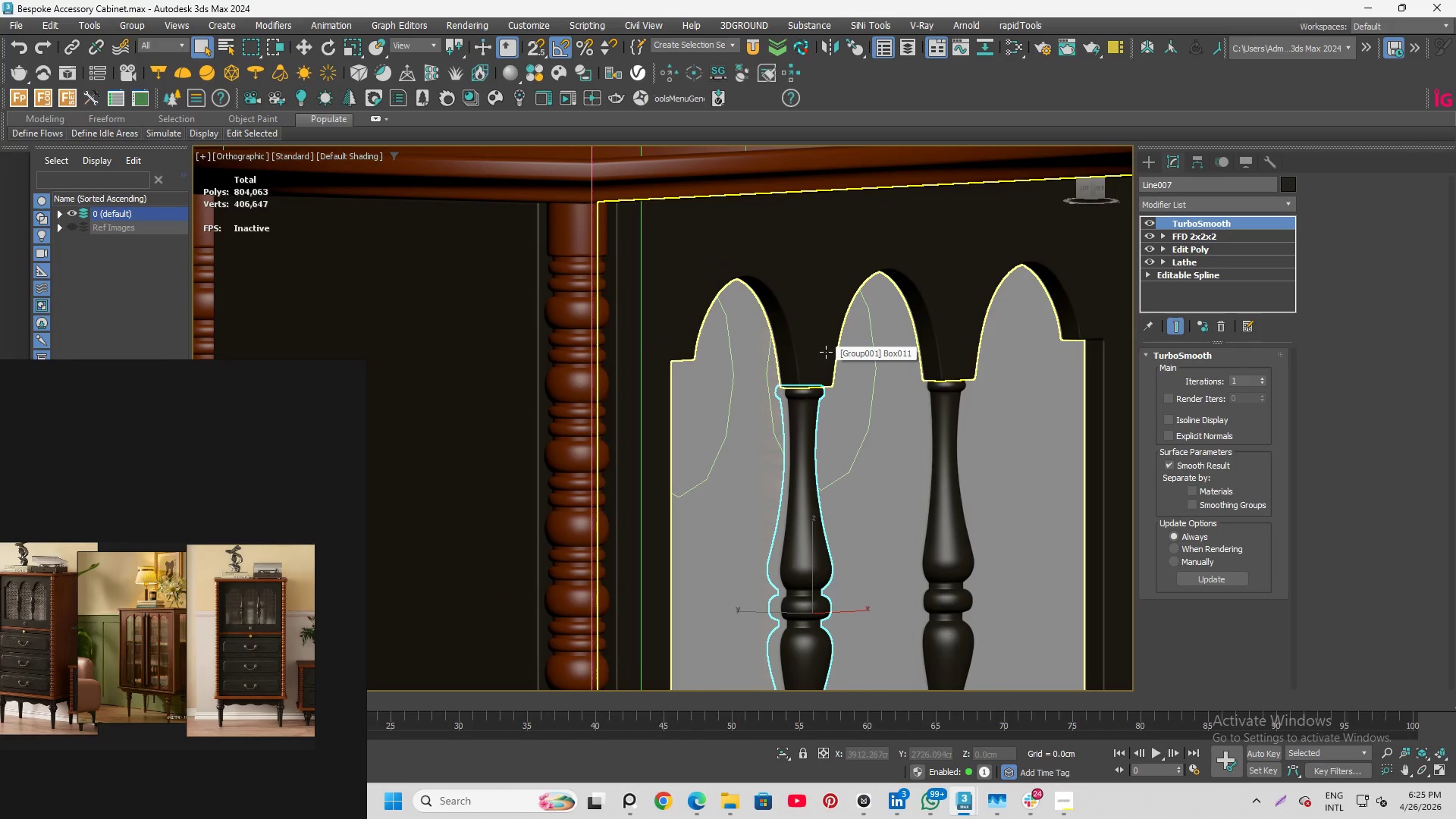 
wait(7.08)
 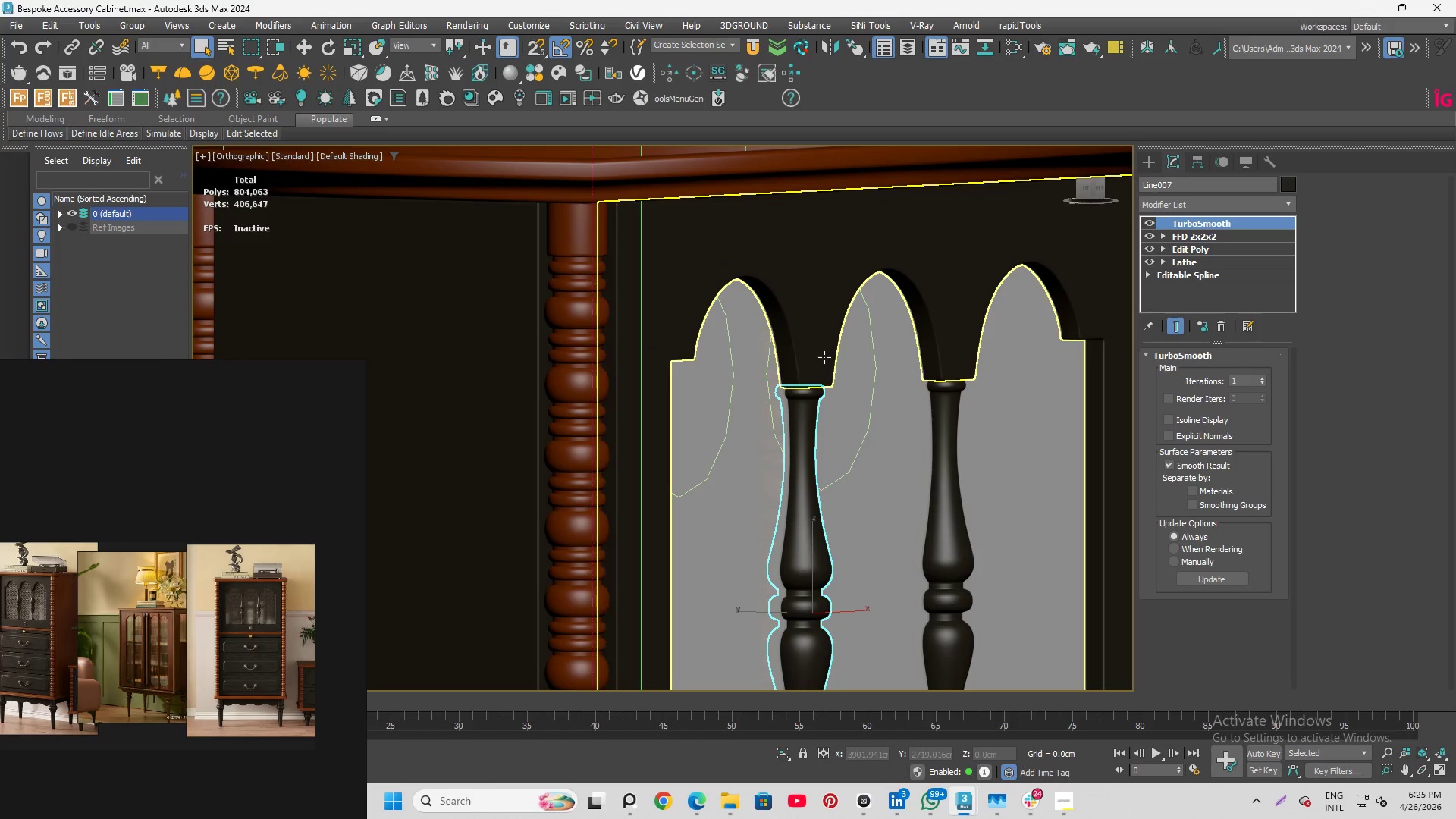 
scroll: coordinate [716, 478], scroll_direction: up, amount: 6.0
 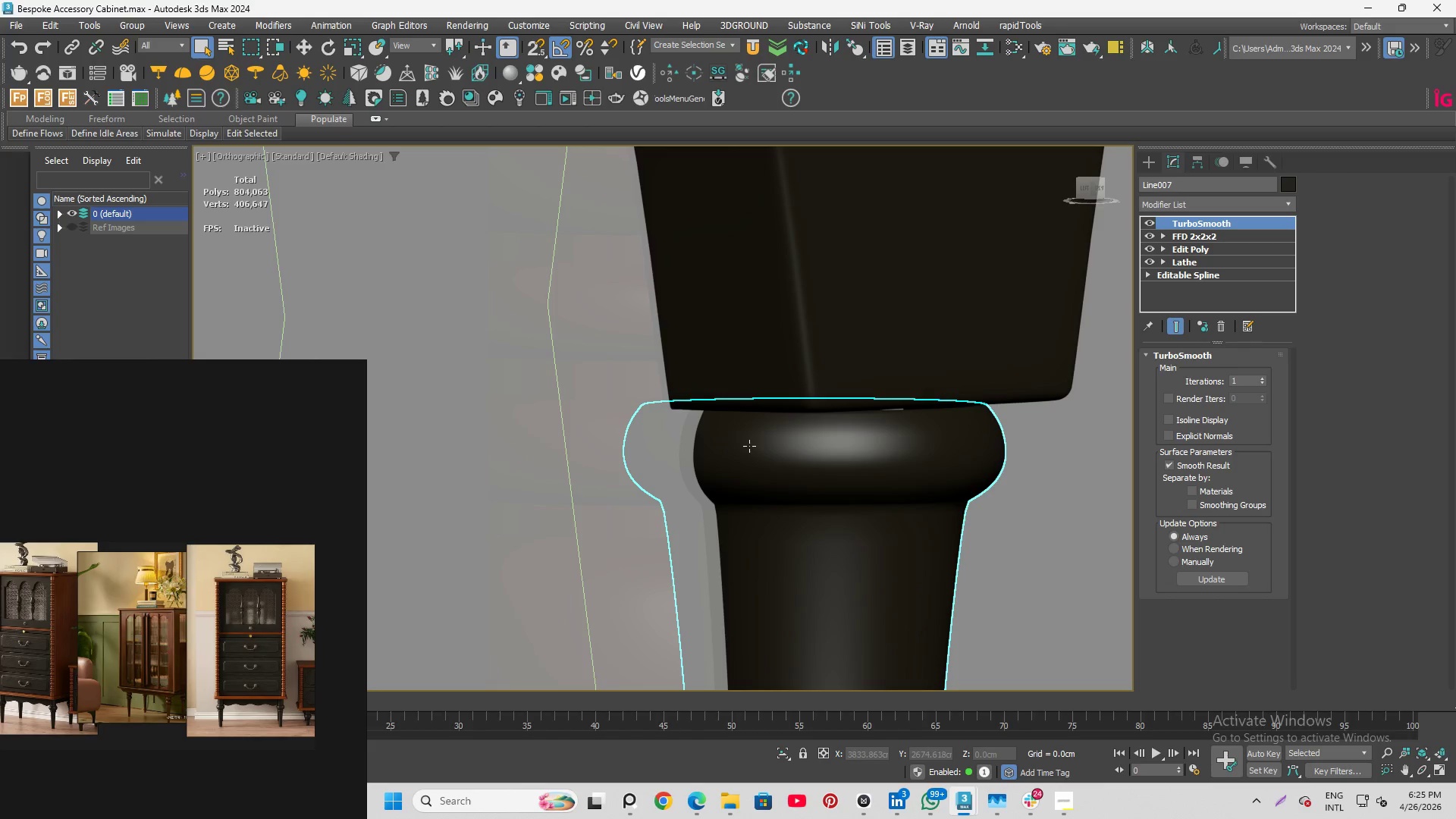 
scroll: coordinate [749, 446], scroll_direction: down, amount: 2.0
 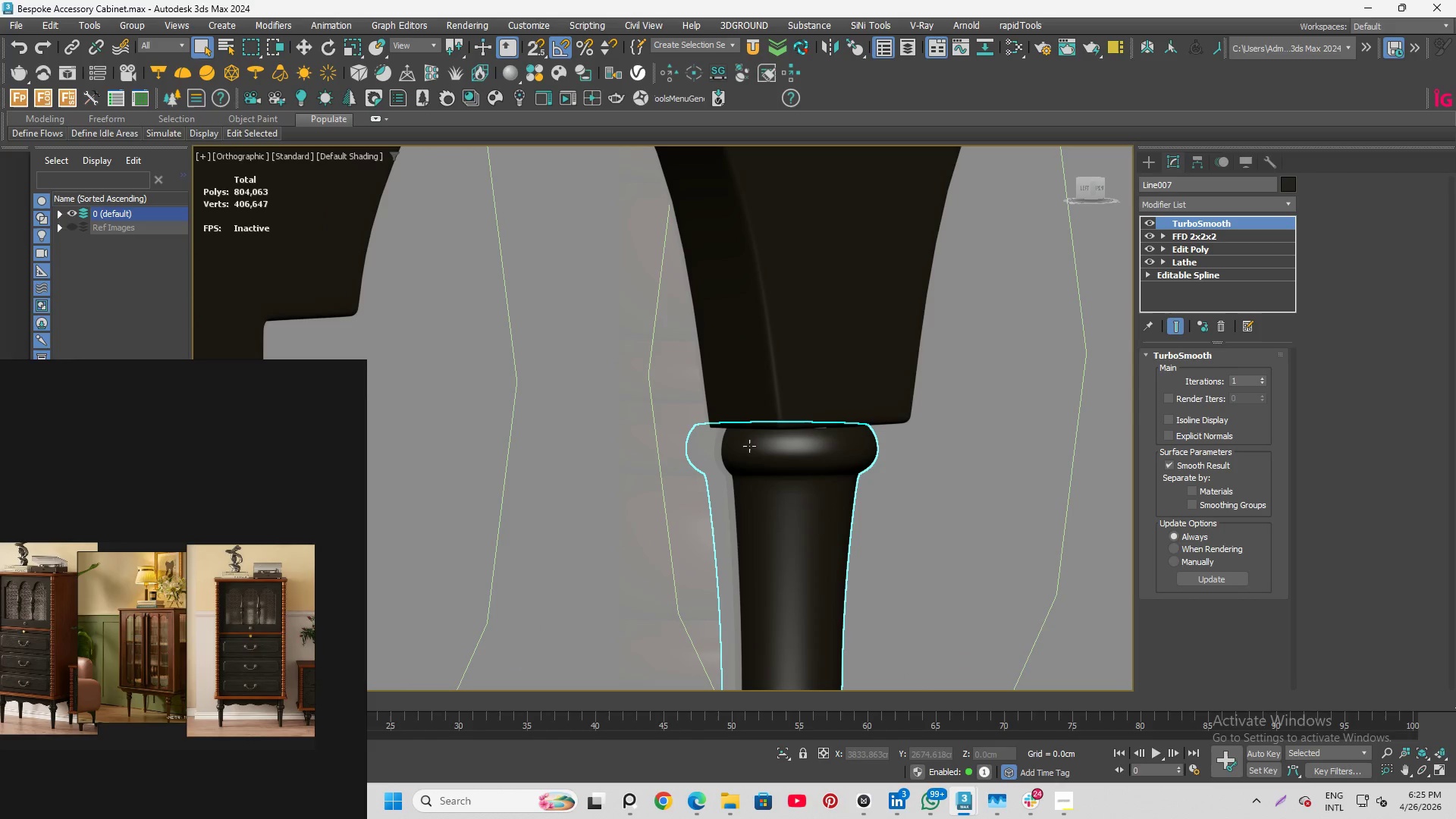 
wait(5.92)
 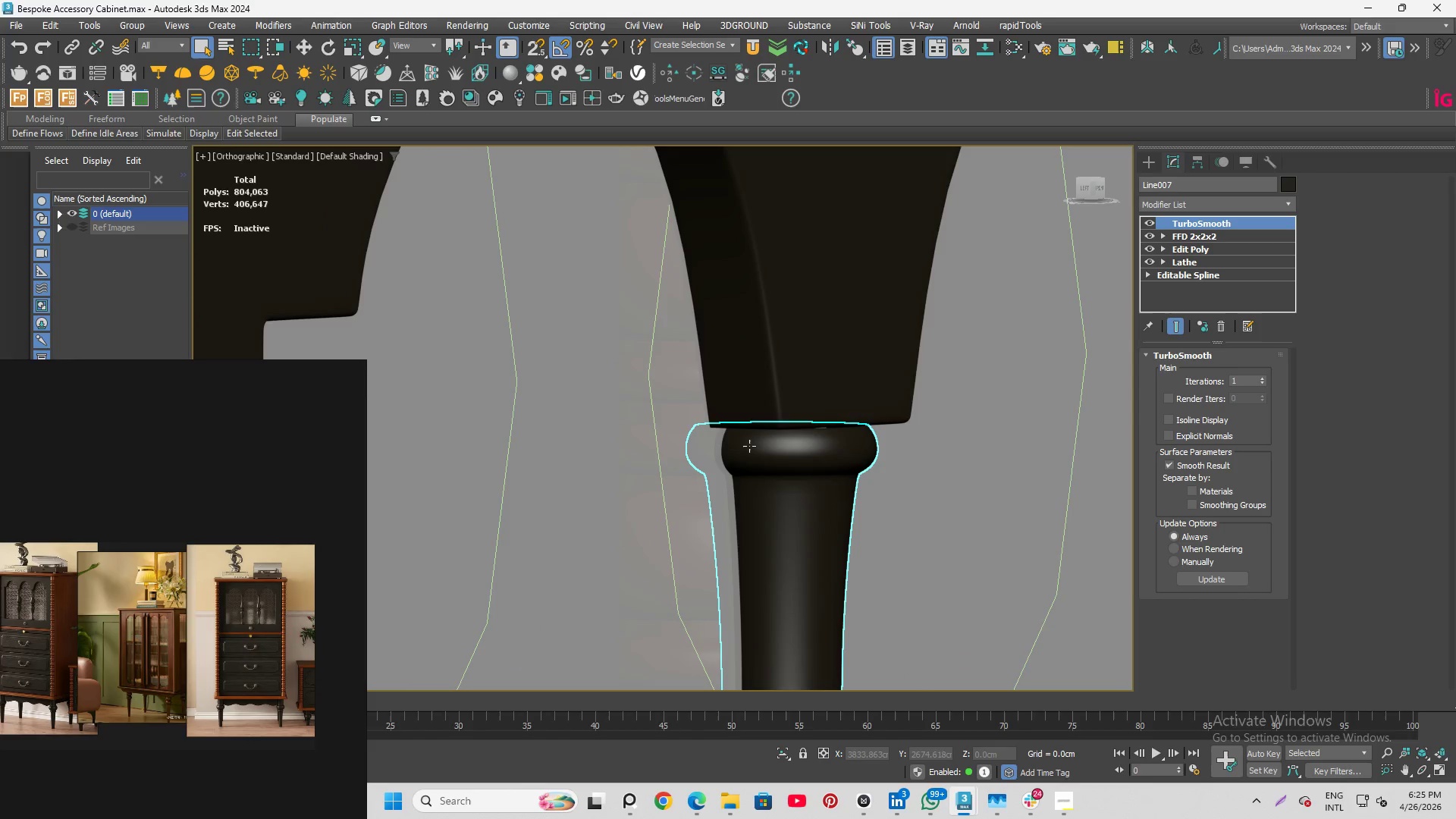 
scroll: coordinate [751, 463], scroll_direction: down, amount: 11.0
 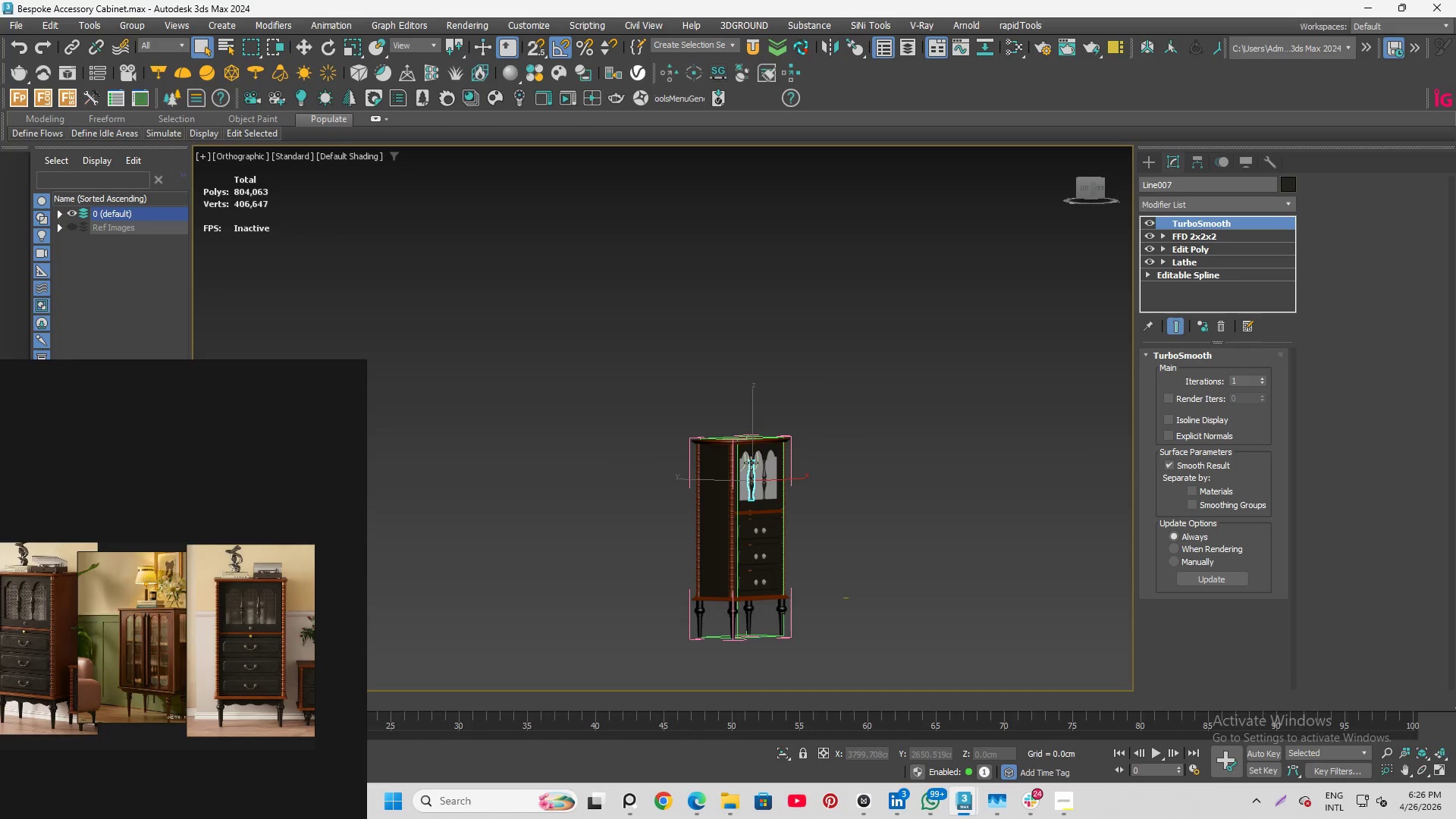 
scroll: coordinate [751, 463], scroll_direction: up, amount: 2.0
 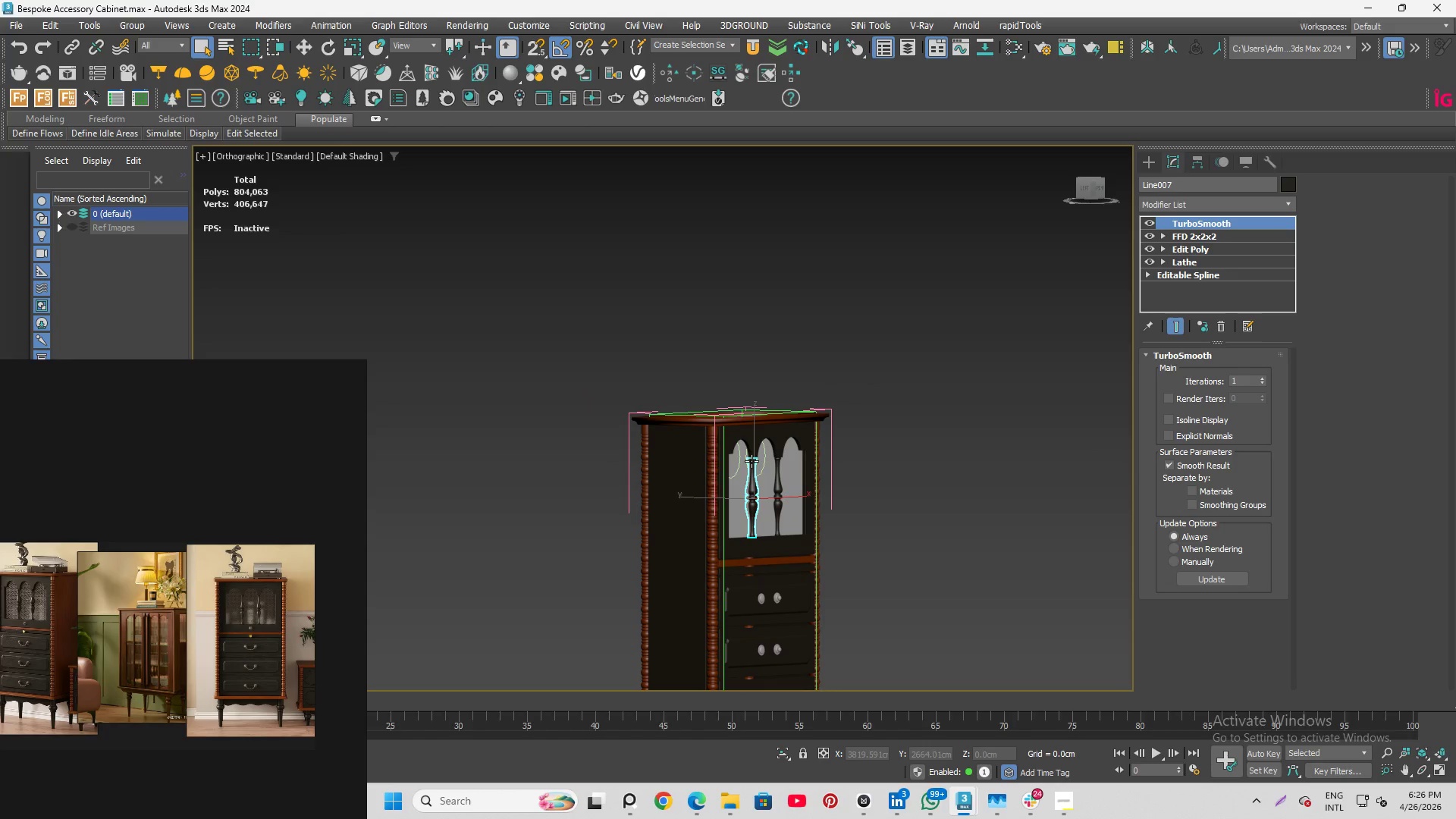 
scroll: coordinate [828, 482], scroll_direction: down, amount: 3.0
 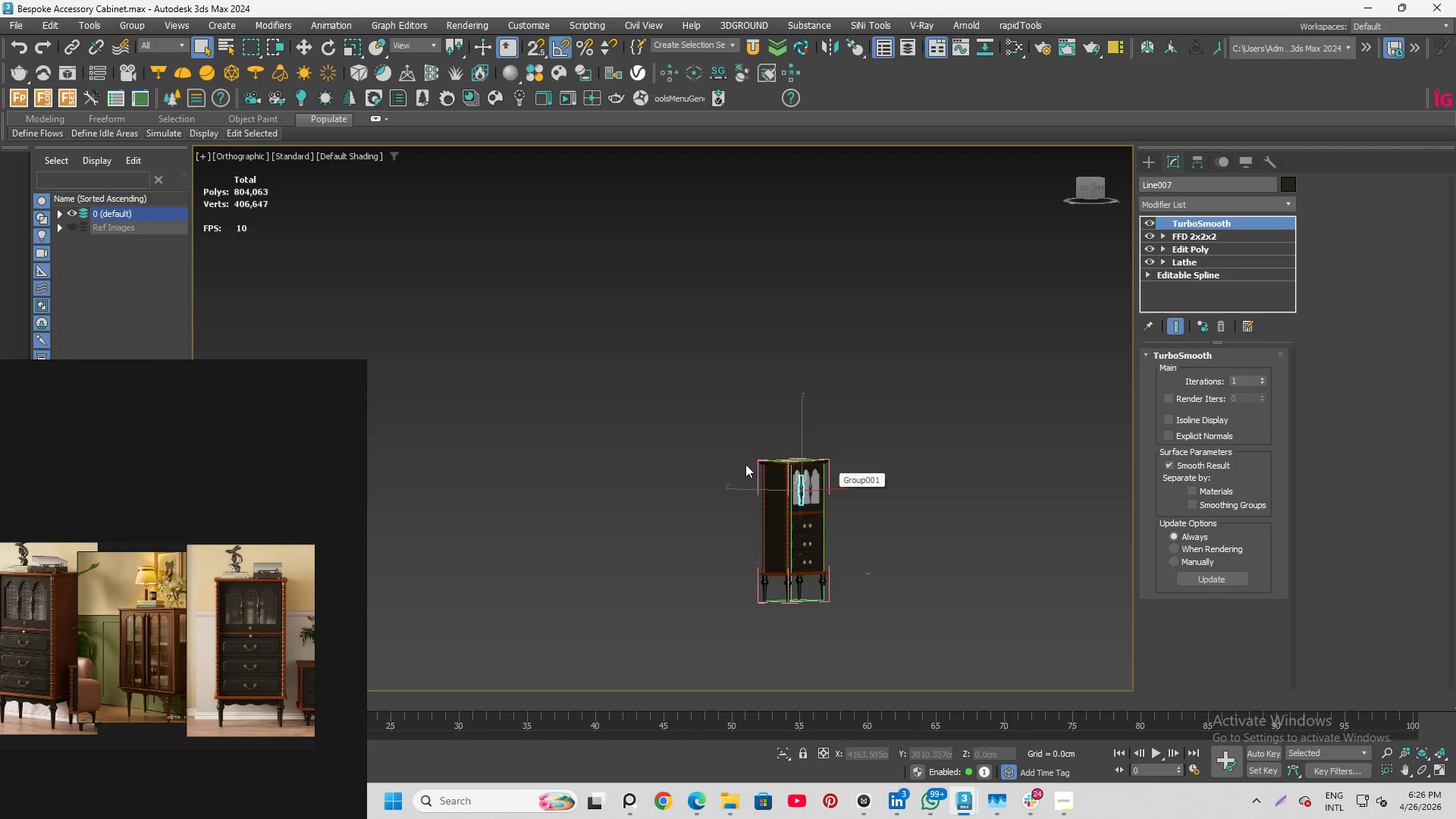 
scroll: coordinate [749, 464], scroll_direction: up, amount: 4.0
 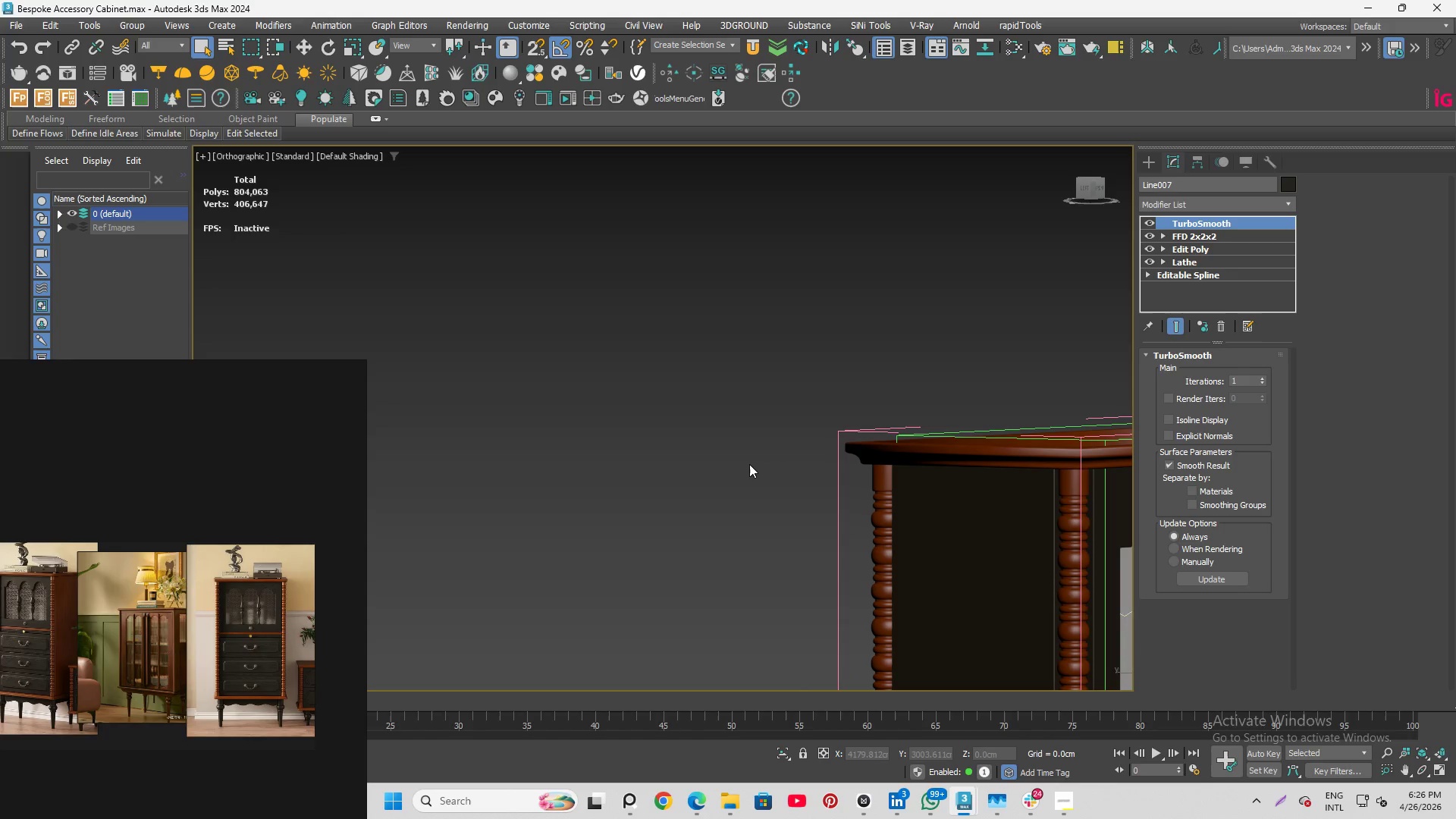 
wait(8.56)
 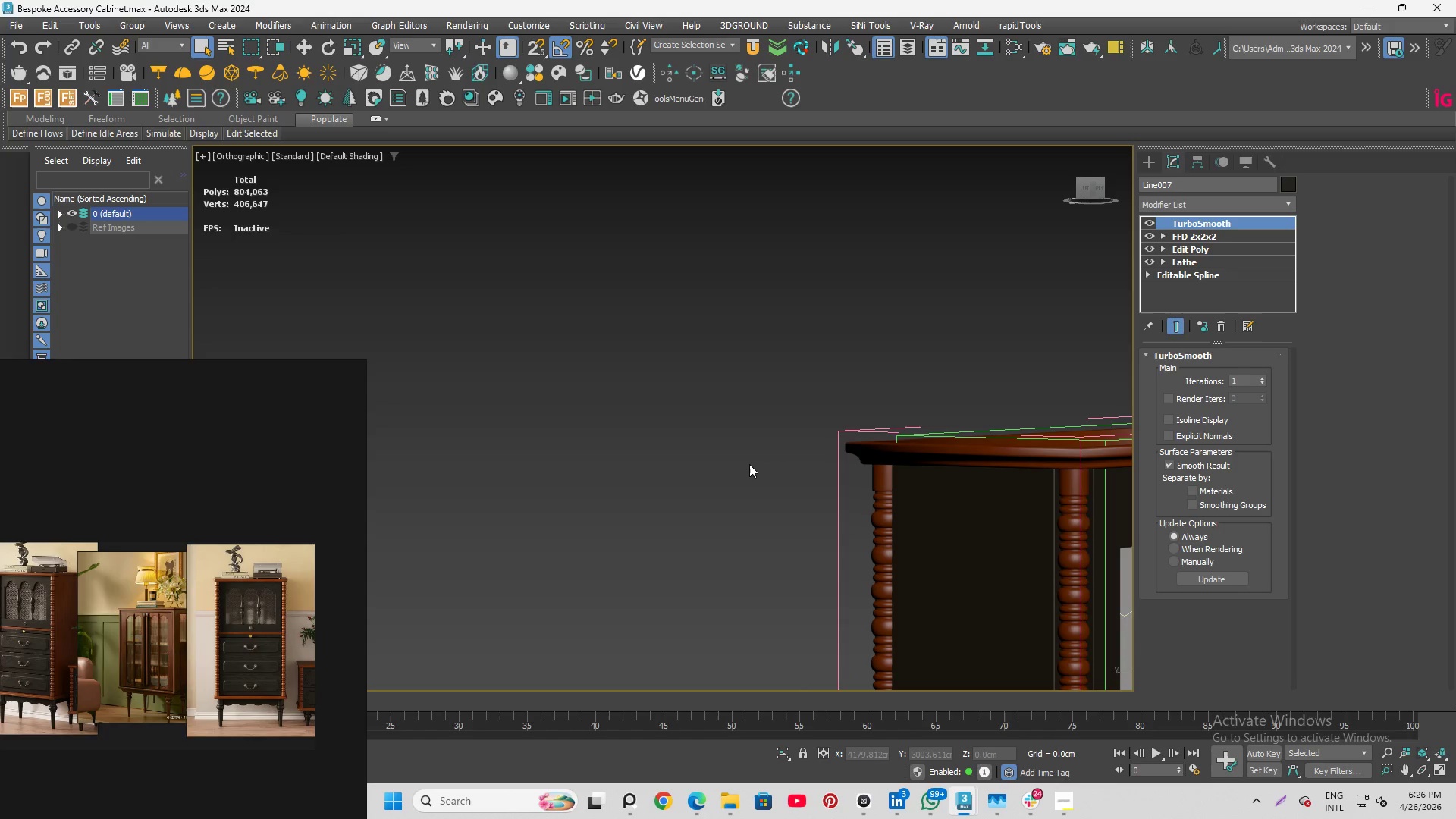 
scroll: coordinate [765, 402], scroll_direction: up, amount: 2.0
 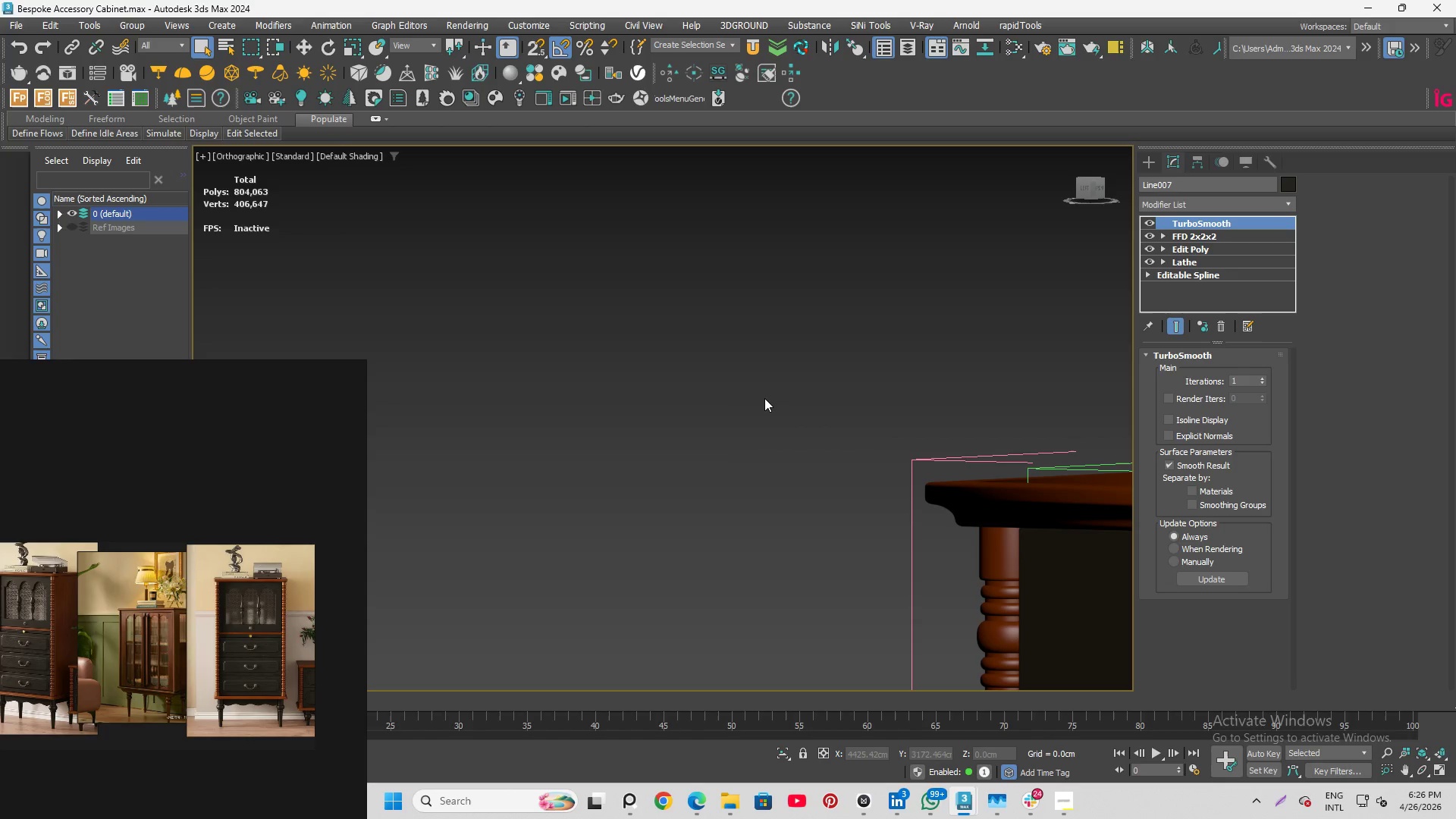 
wait(25.59)
 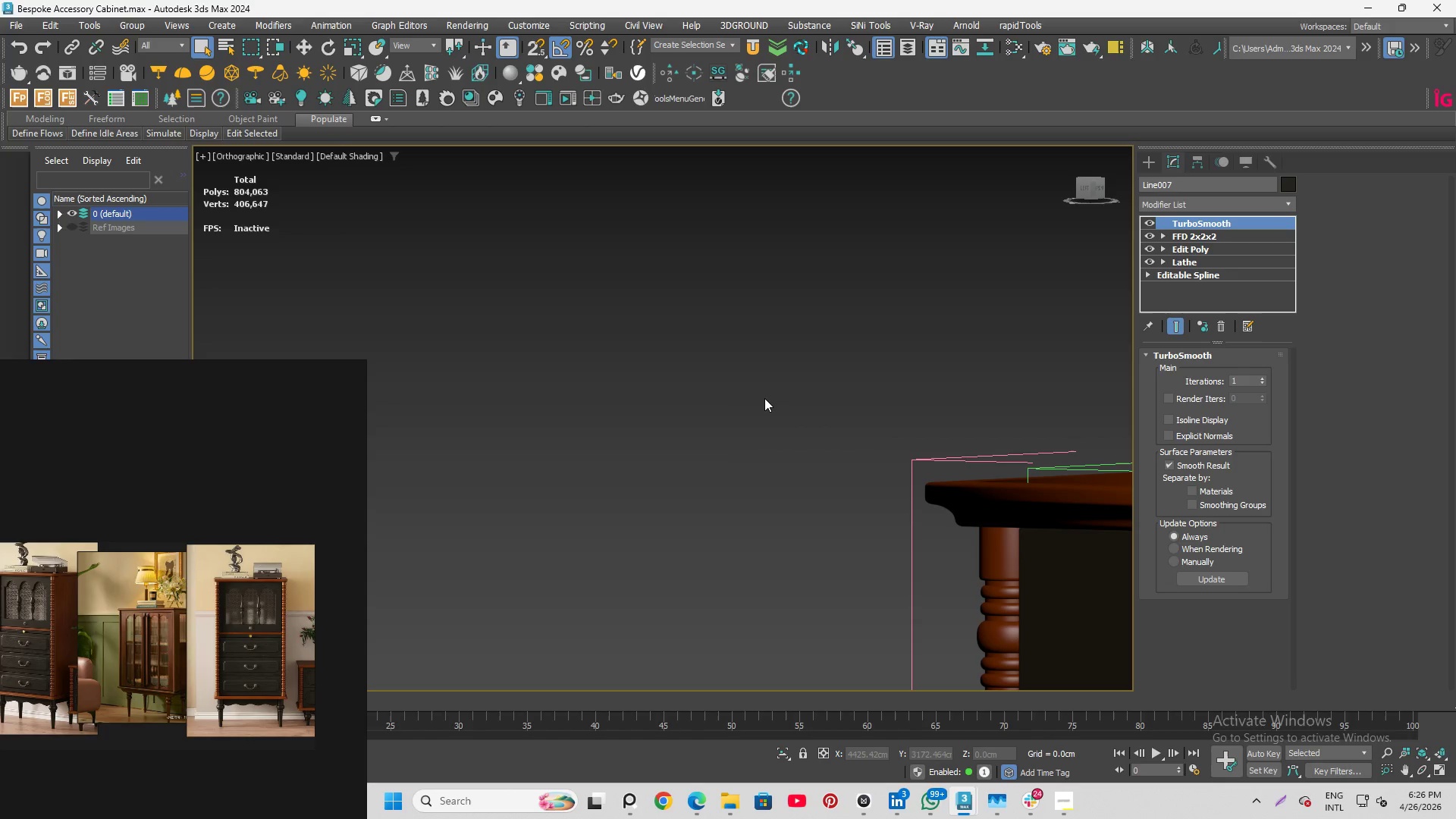 
scroll: coordinate [814, 326], scroll_direction: down, amount: 7.0
 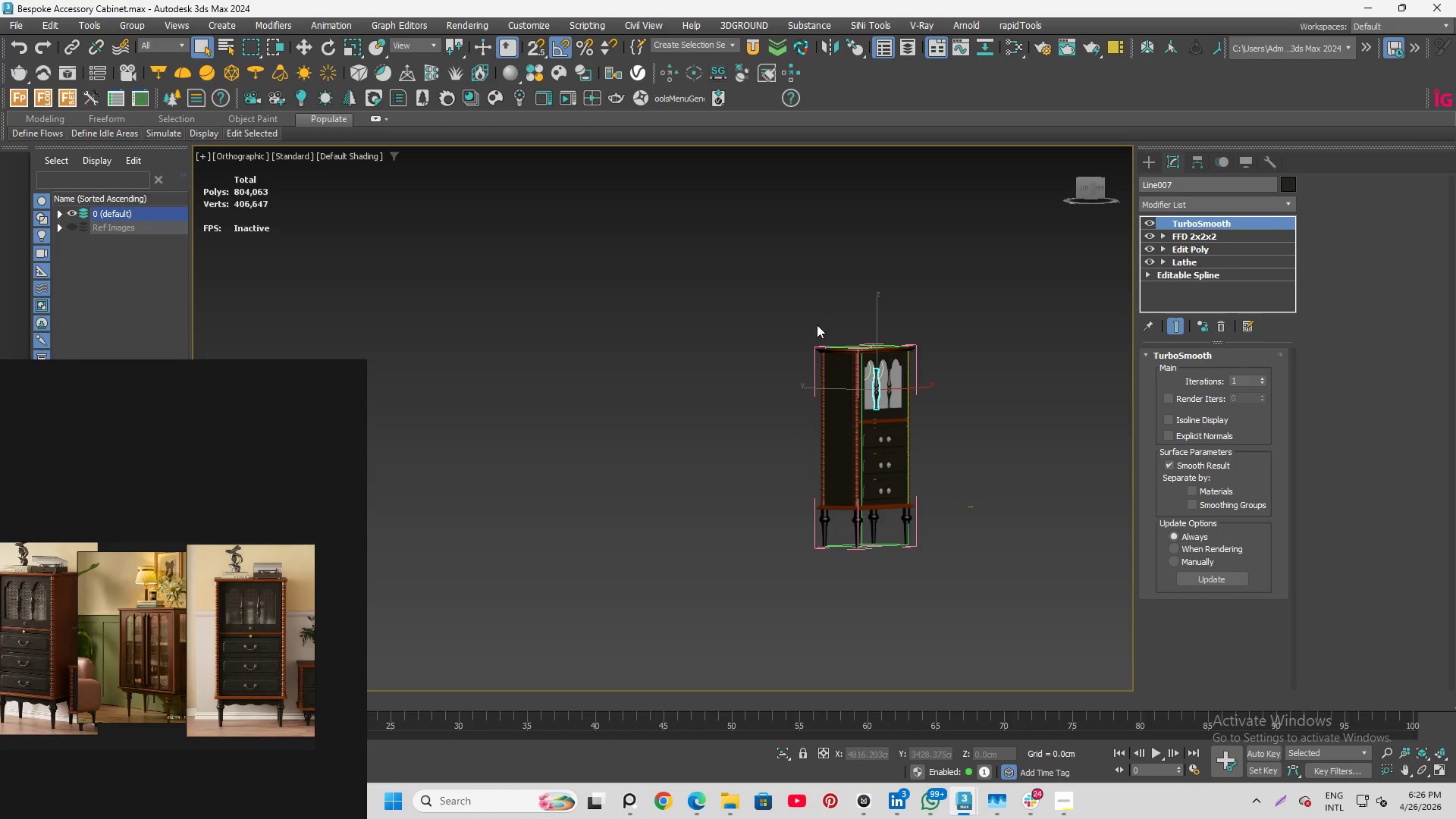 
scroll: coordinate [804, 337], scroll_direction: up, amount: 3.0
 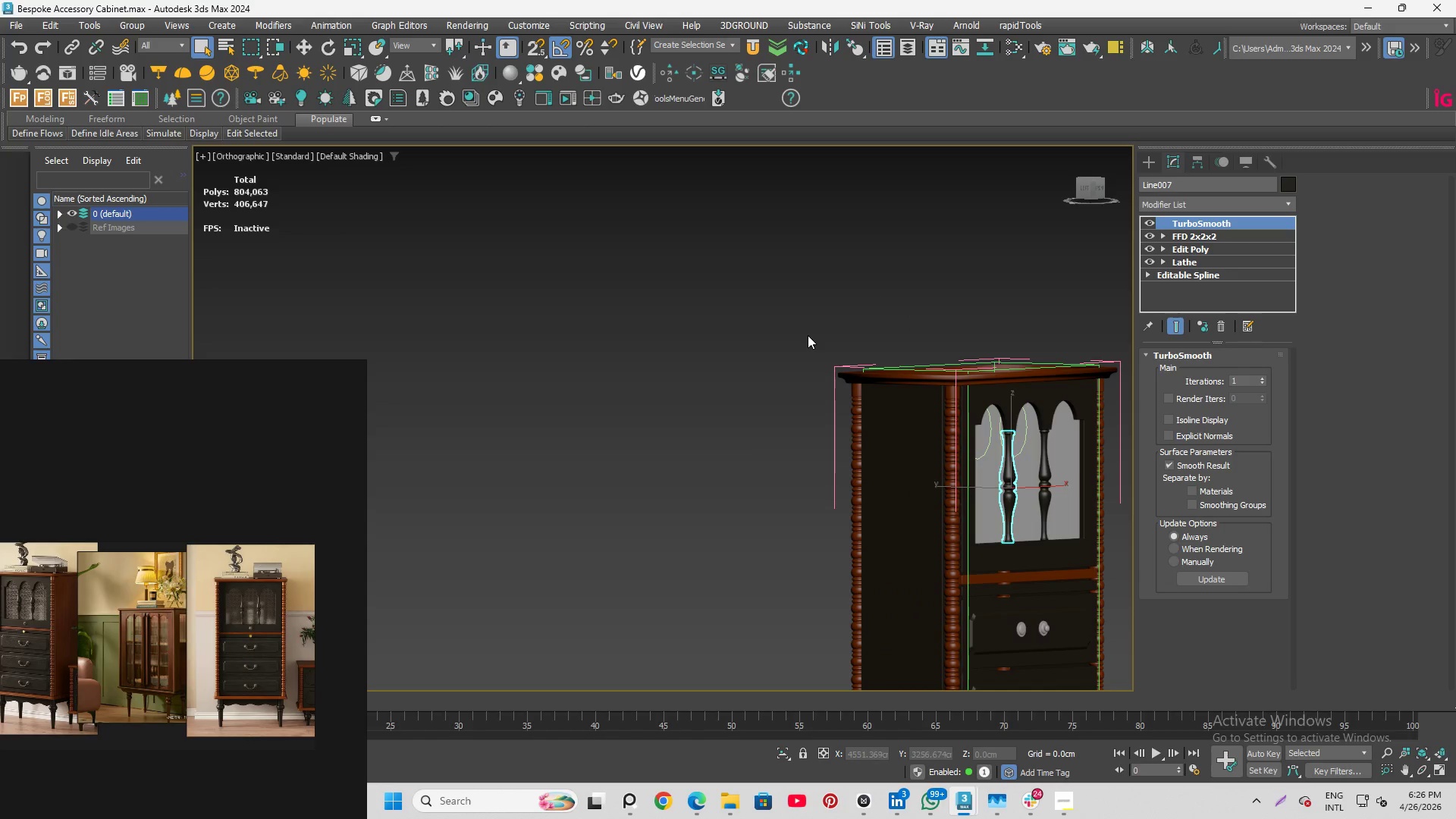 
scroll: coordinate [808, 335], scroll_direction: down, amount: 1.0
 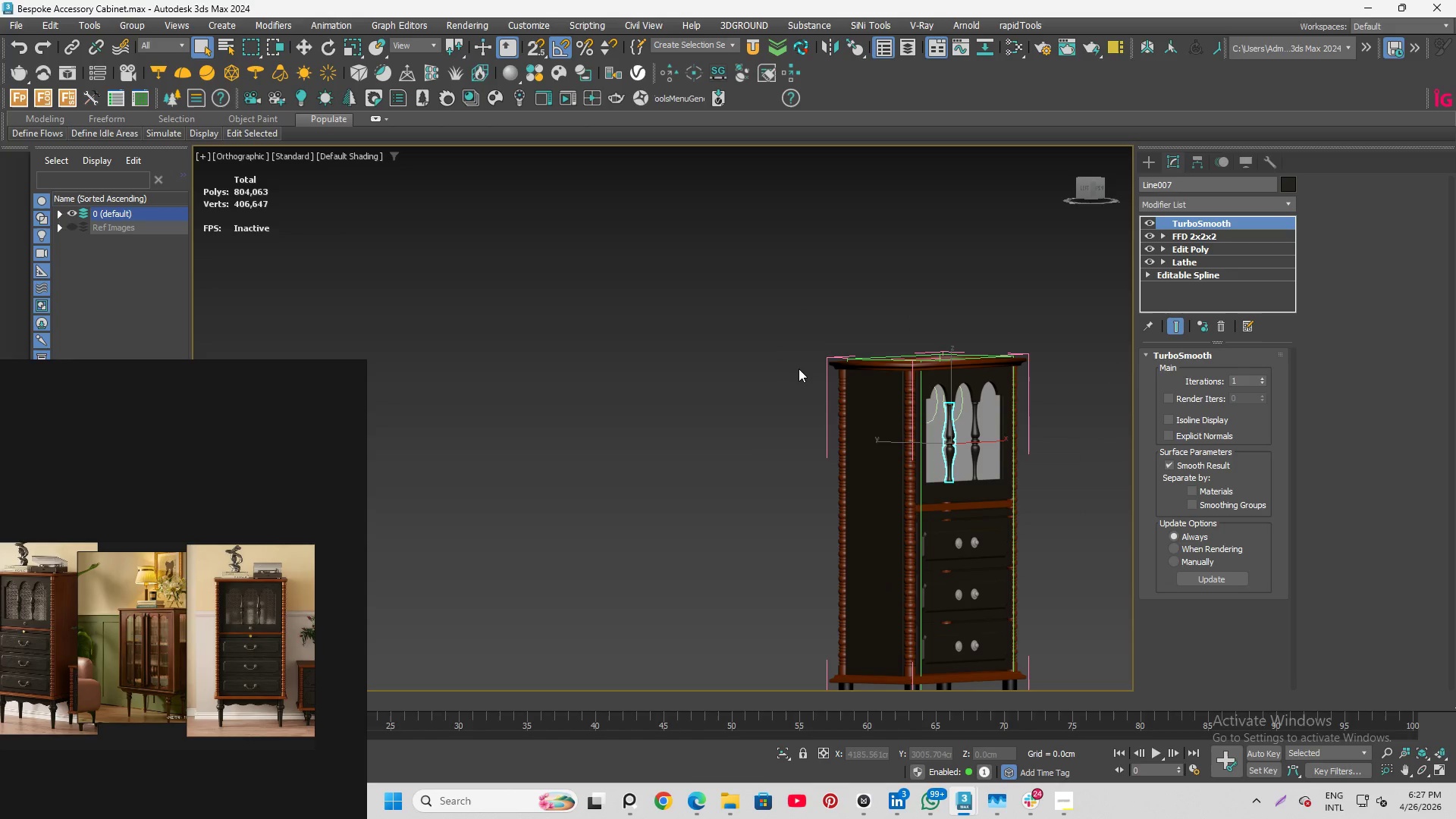 
wait(10.2)
 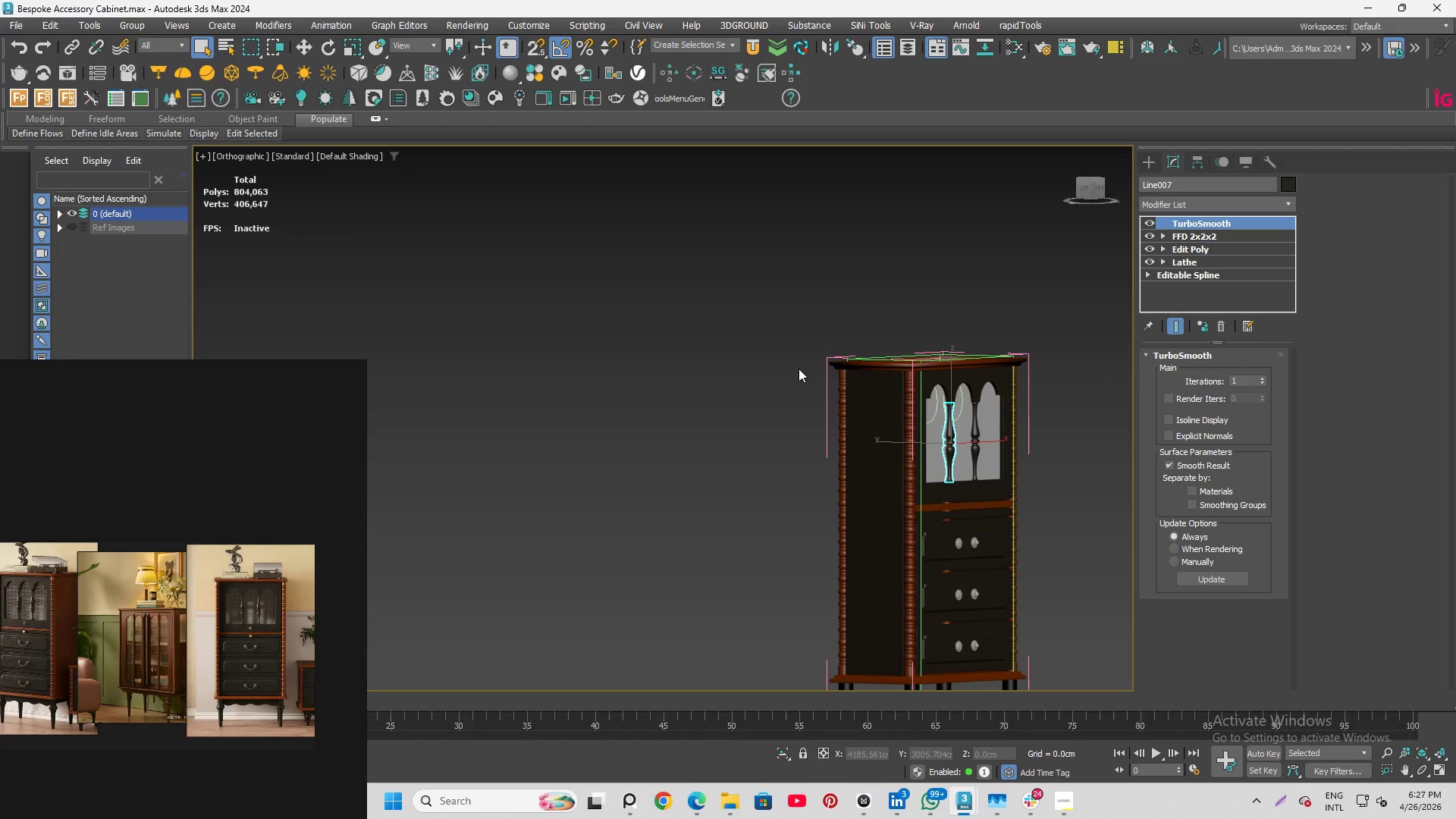 
scroll: coordinate [824, 342], scroll_direction: down, amount: 1.0
 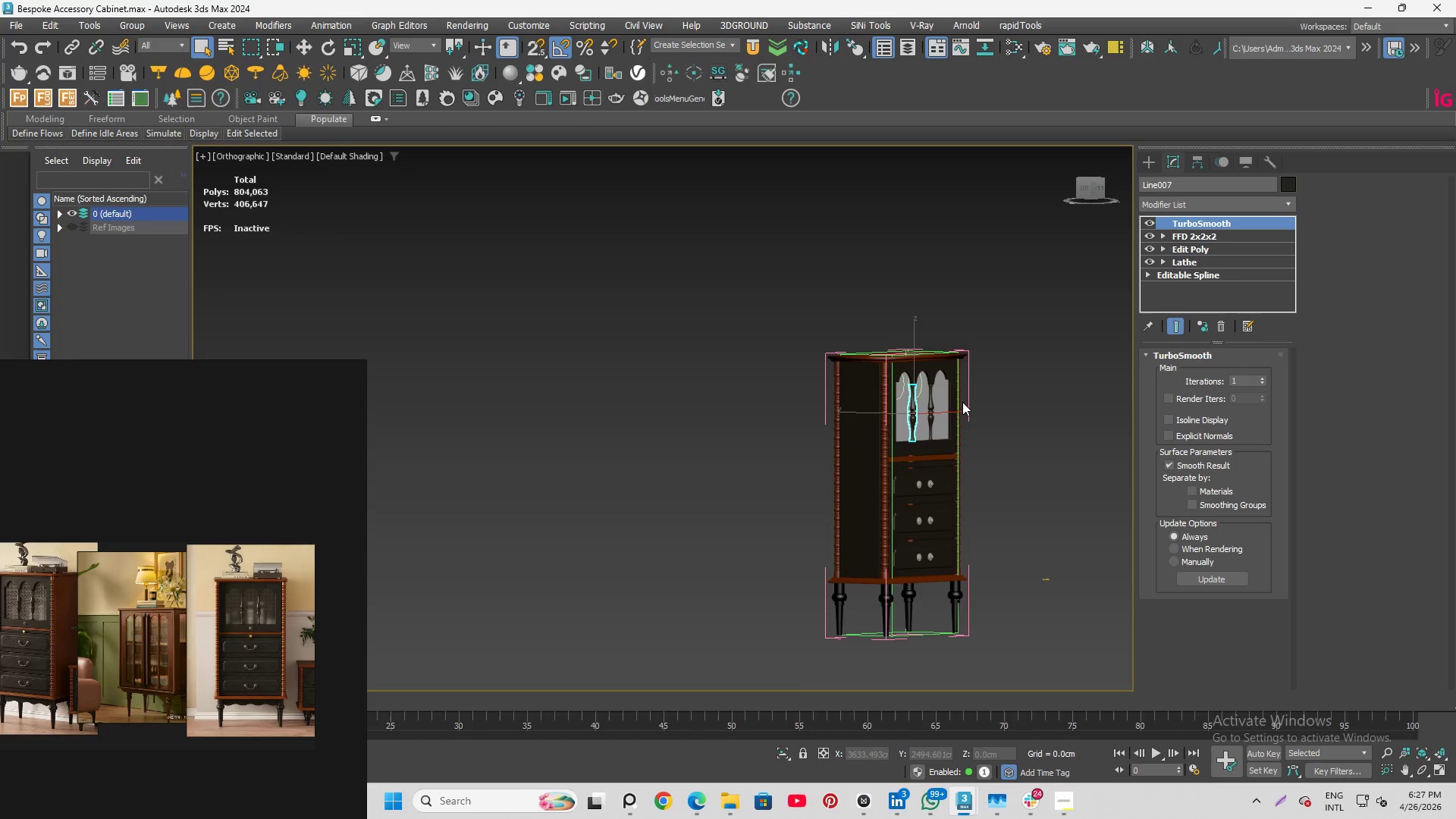 
scroll: coordinate [957, 408], scroll_direction: up, amount: 1.0
 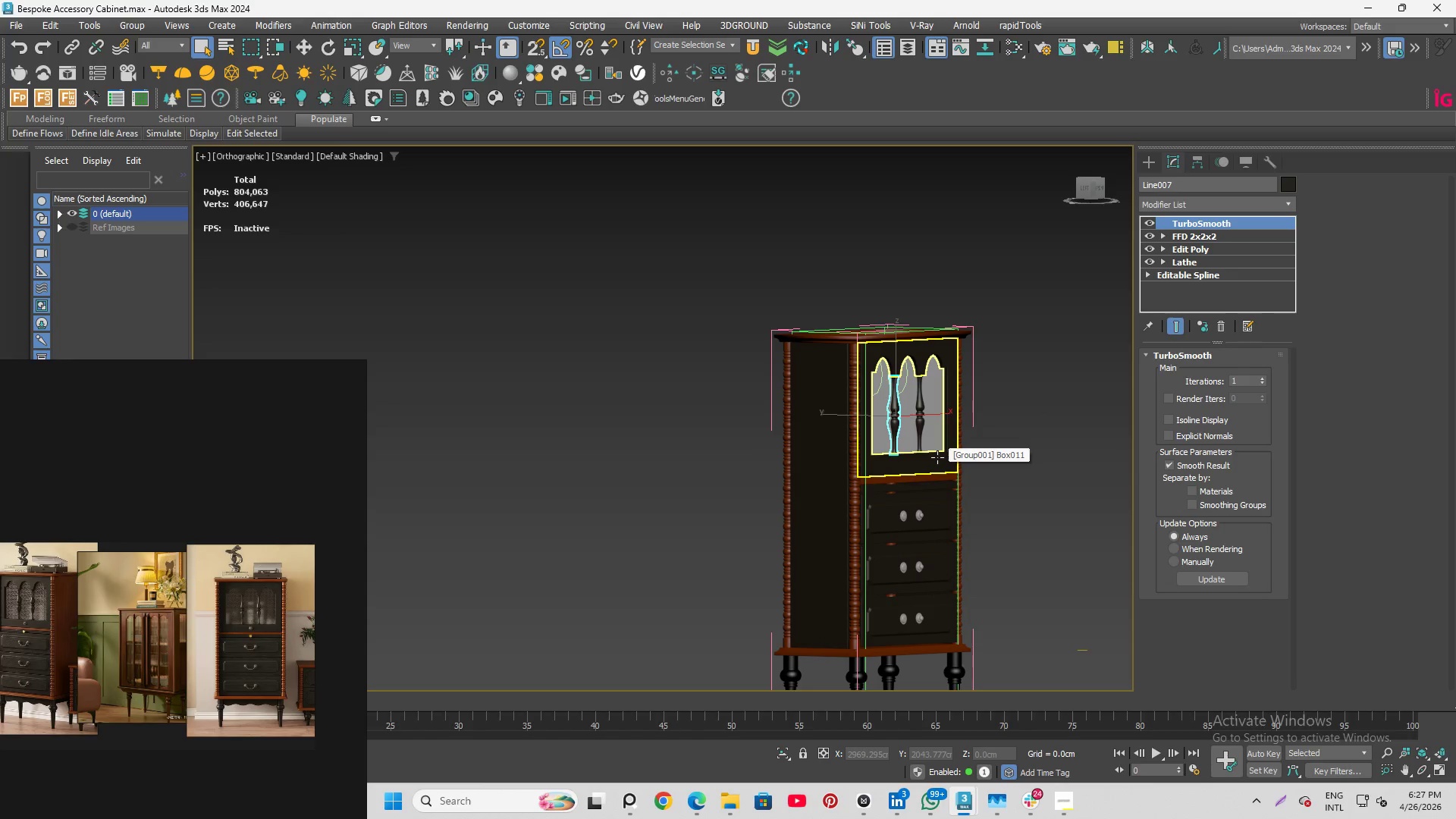 
wait(5.92)
 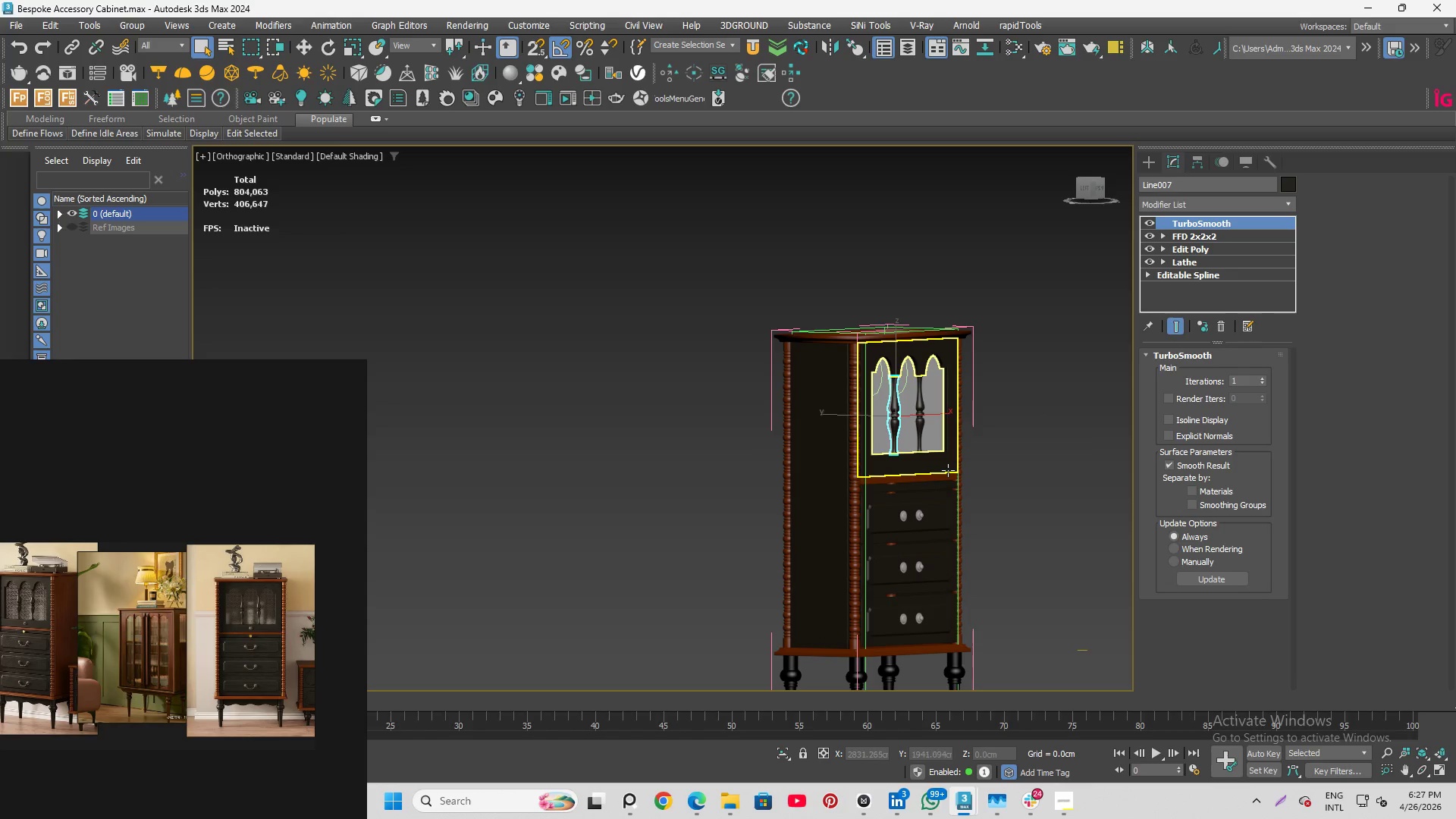 
scroll: coordinate [881, 475], scroll_direction: up, amount: 4.0
 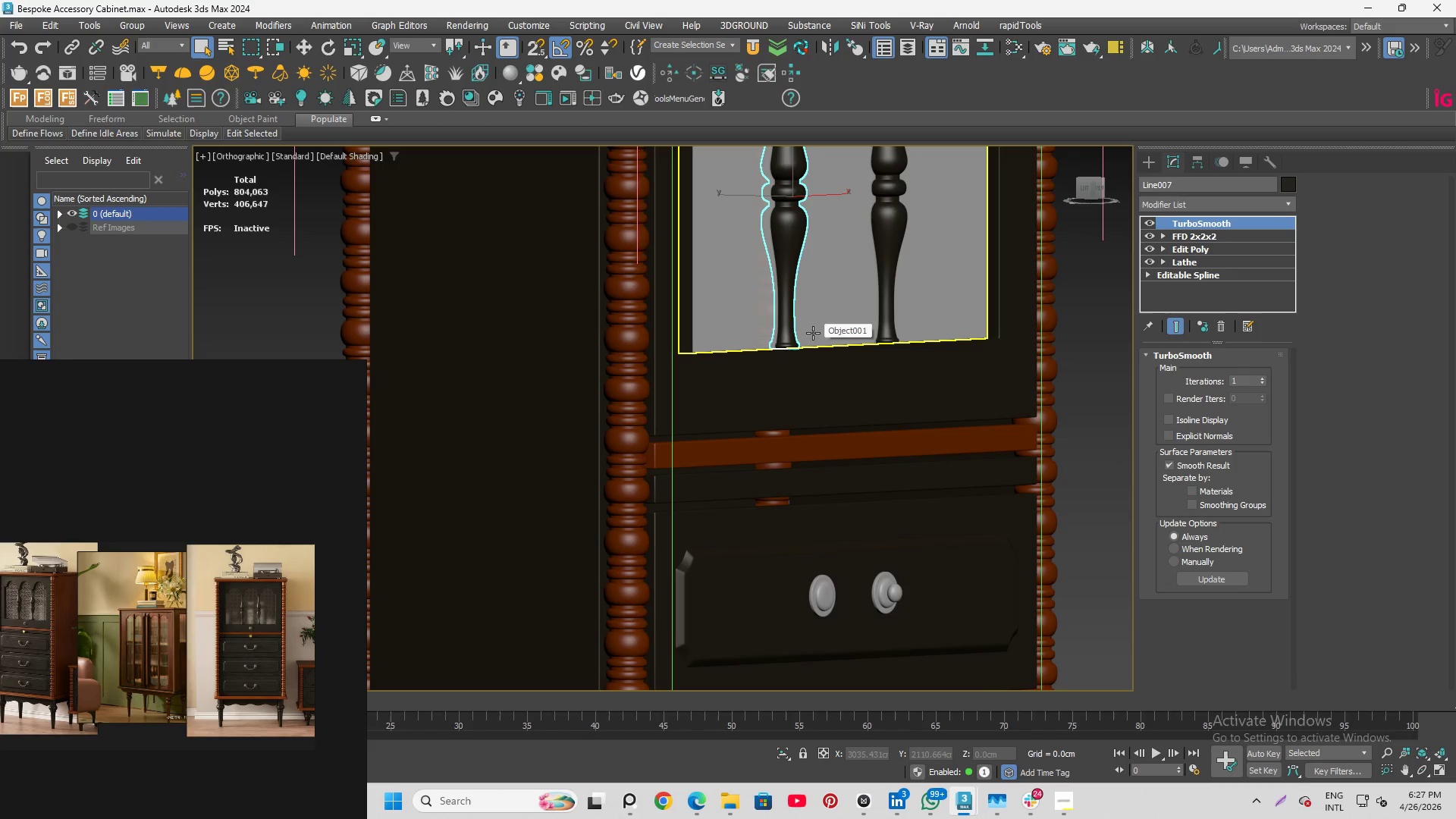 
wait(5.08)
 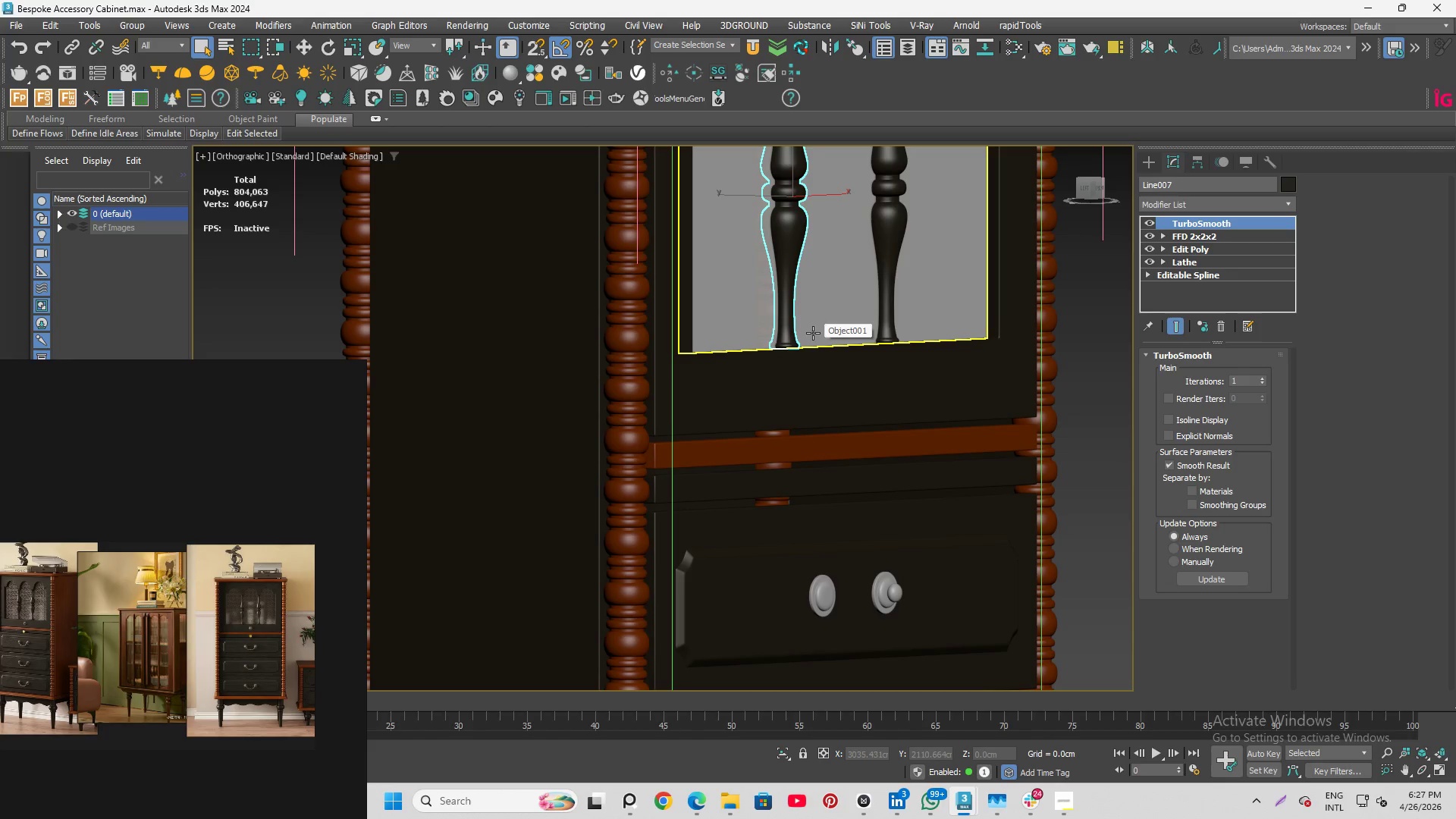 
scroll: coordinate [813, 333], scroll_direction: down, amount: 5.0
 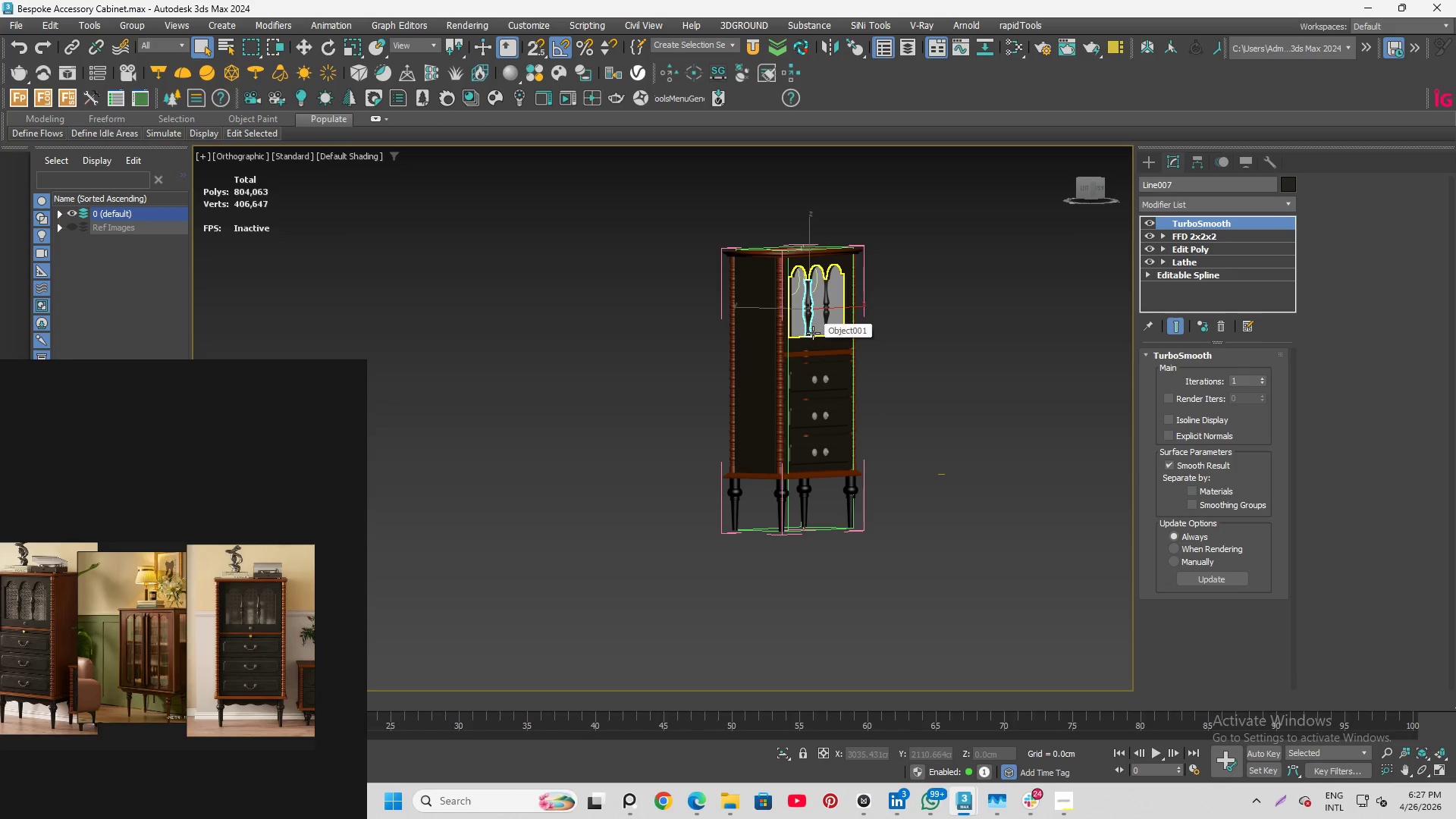 
wait(9.46)
 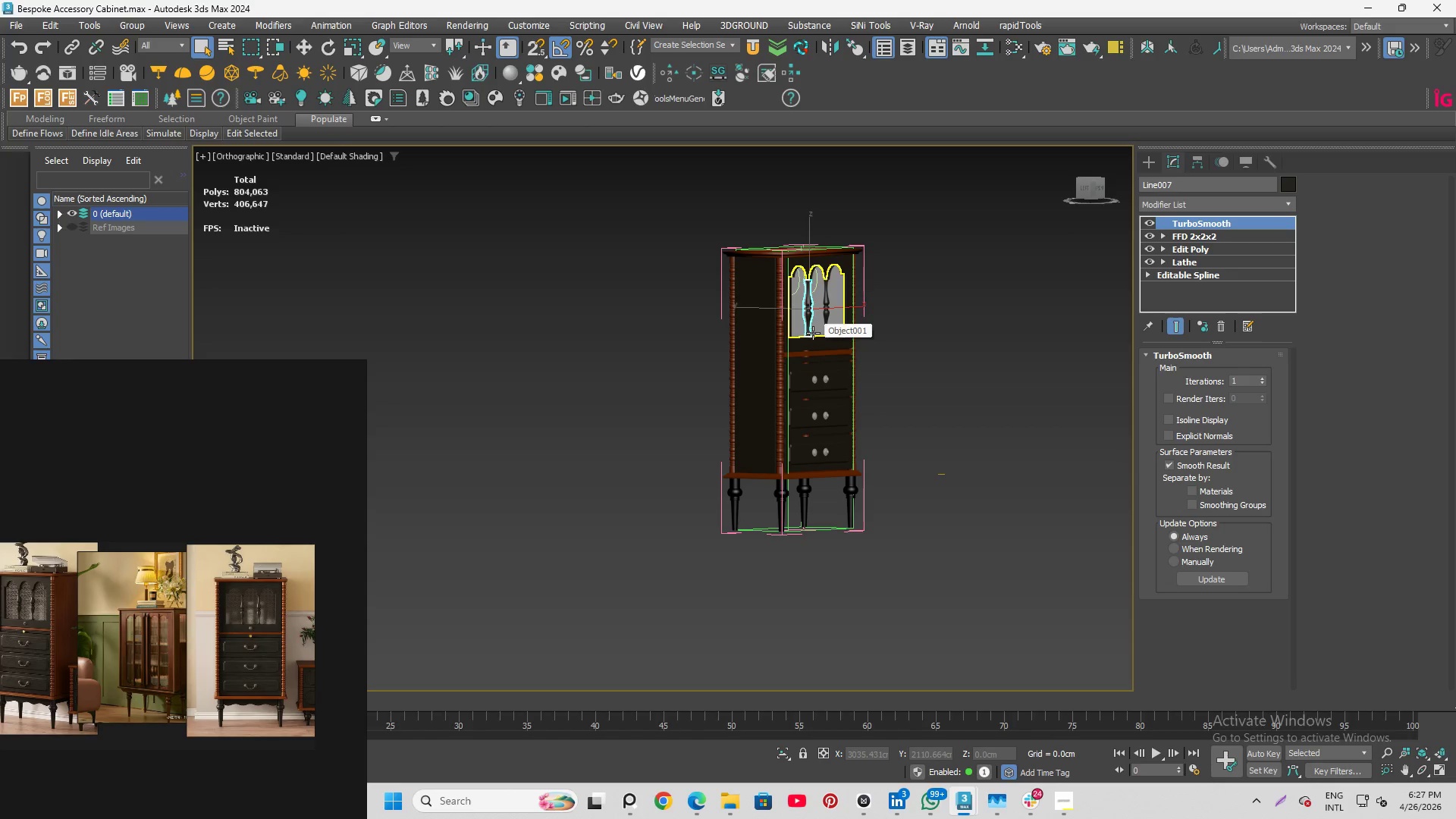 
scroll: coordinate [993, 407], scroll_direction: down, amount: 4.0
 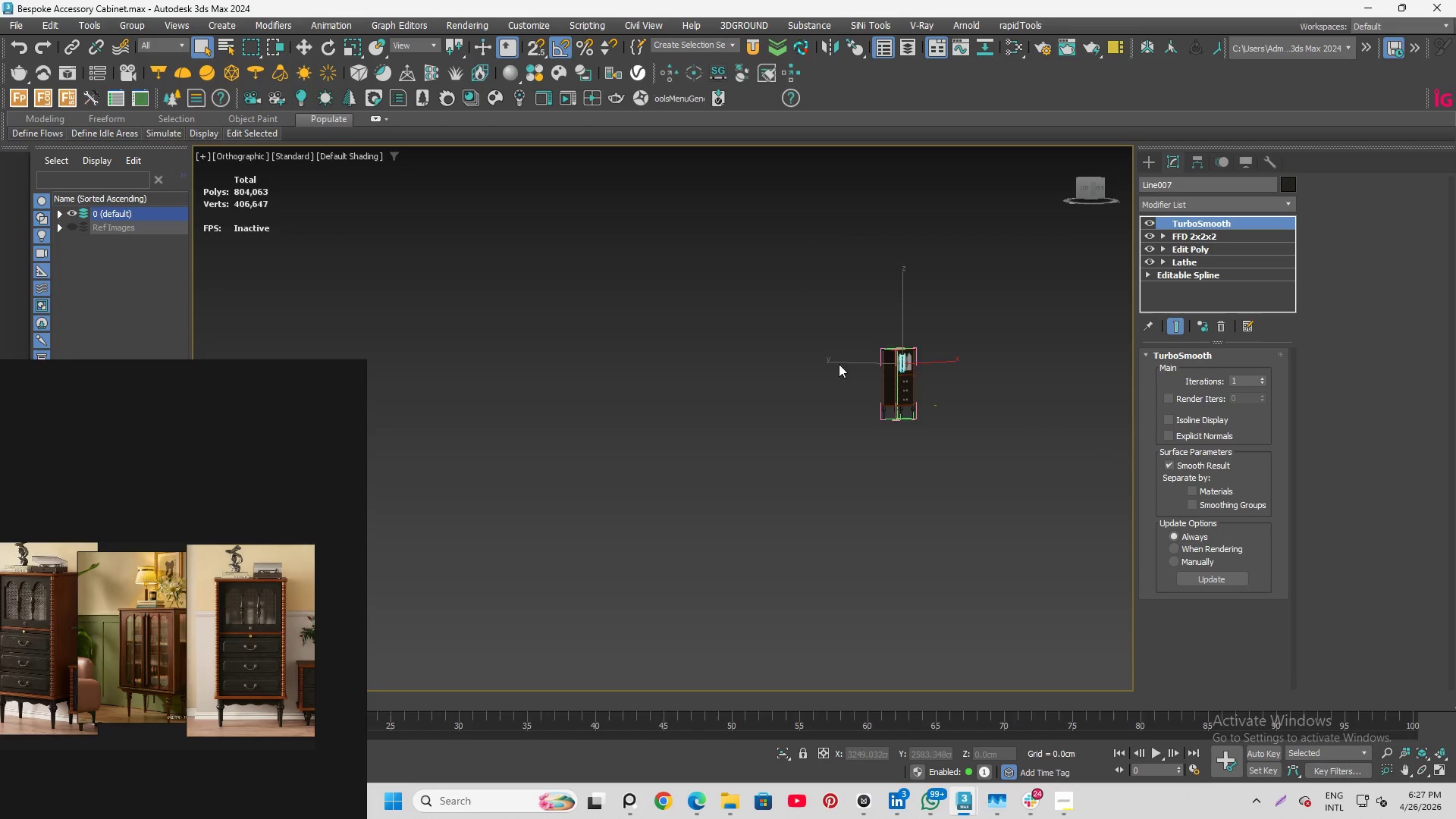 
scroll: coordinate [897, 360], scroll_direction: up, amount: 7.0
 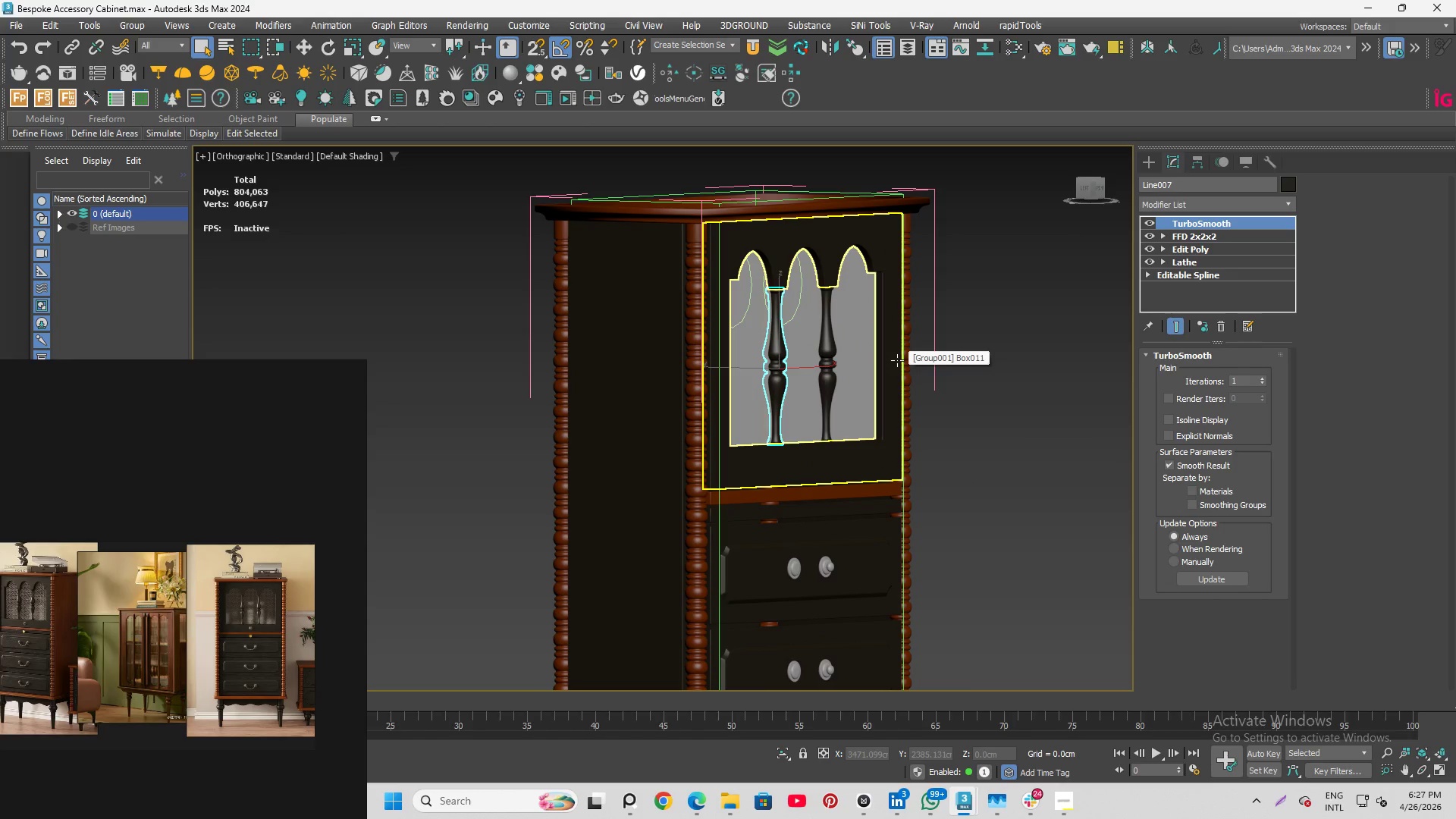 
wait(6.73)
 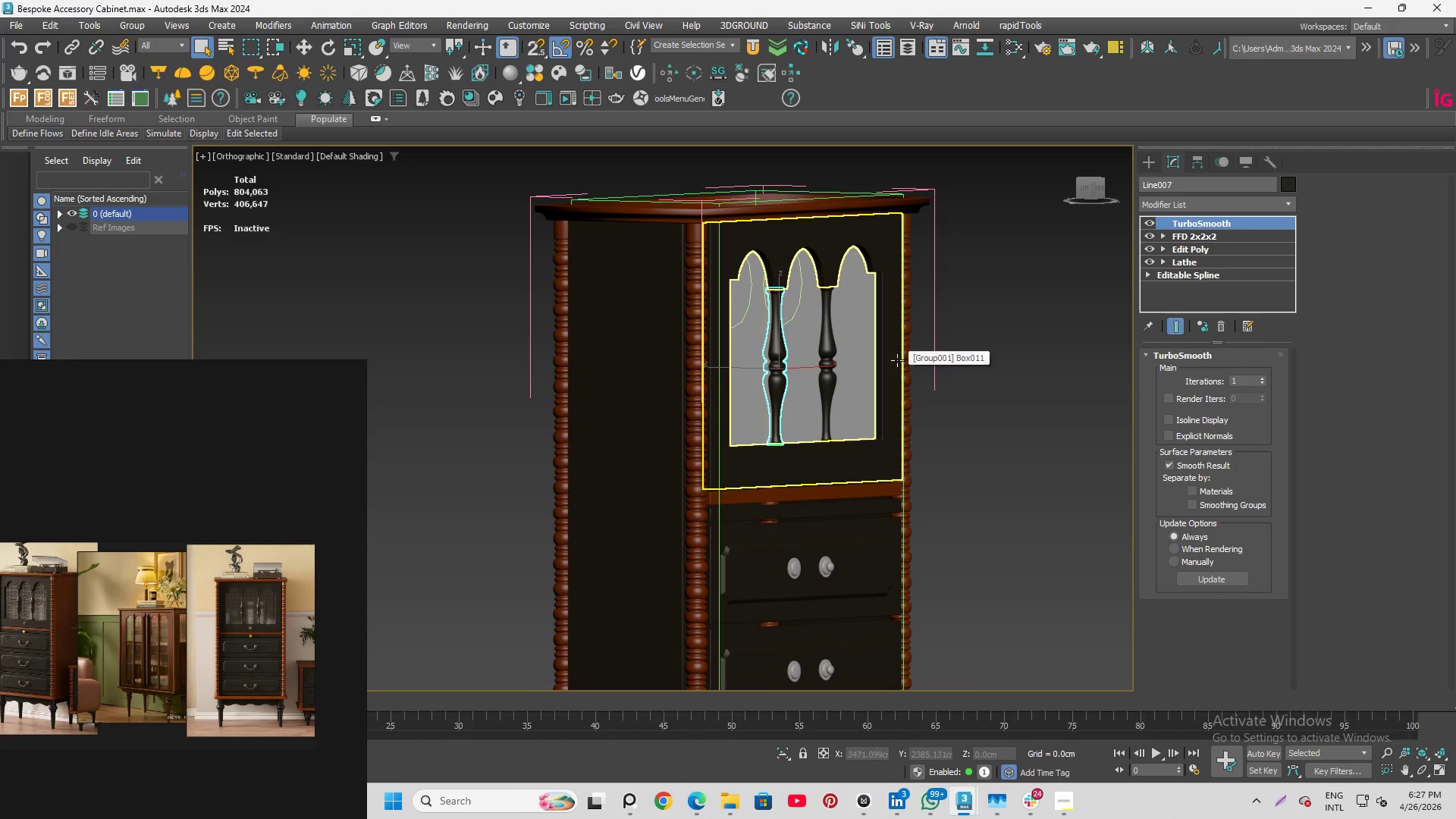 
scroll: coordinate [865, 388], scroll_direction: down, amount: 2.0
 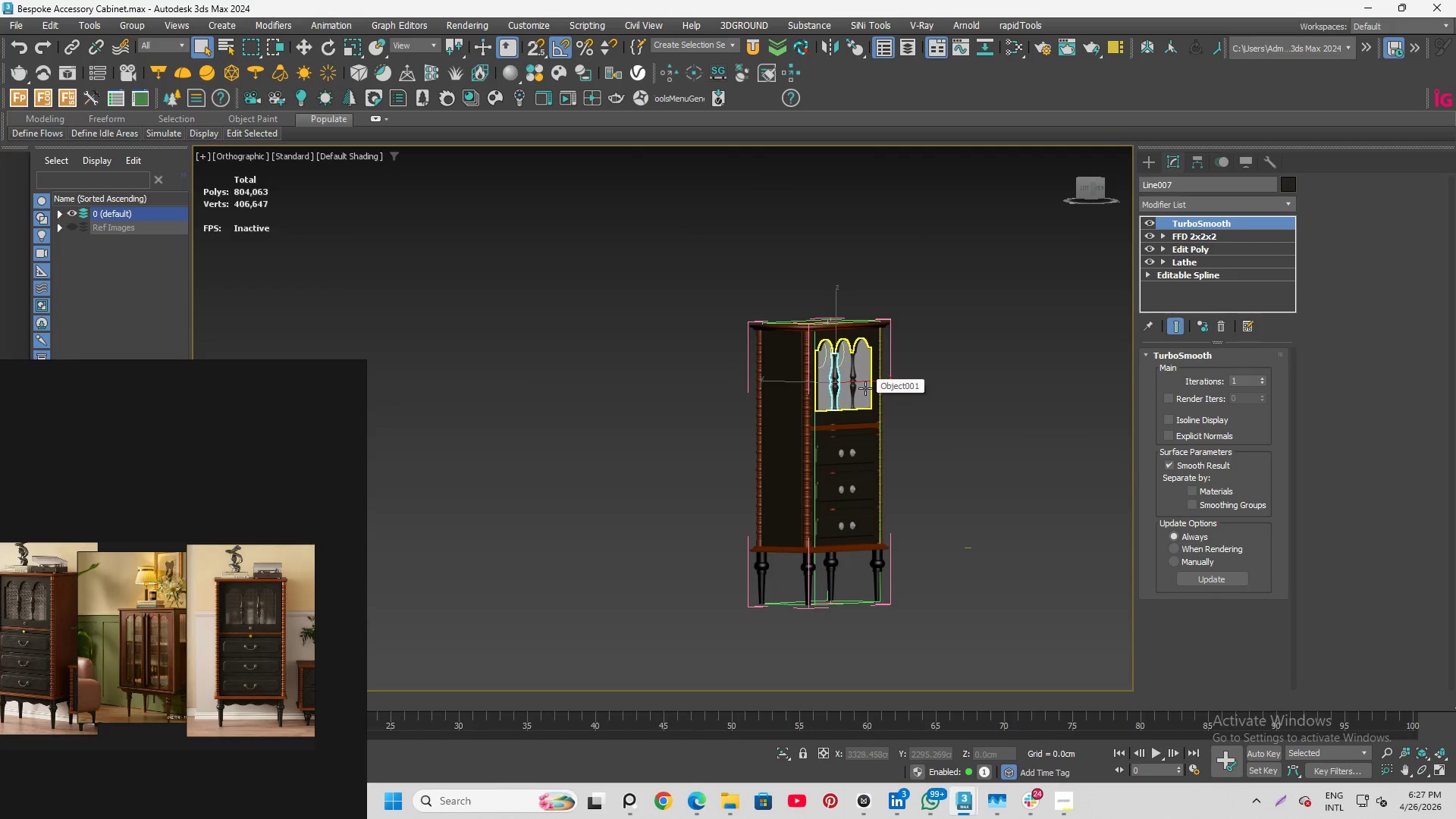 
scroll: coordinate [865, 388], scroll_direction: up, amount: 1.0
 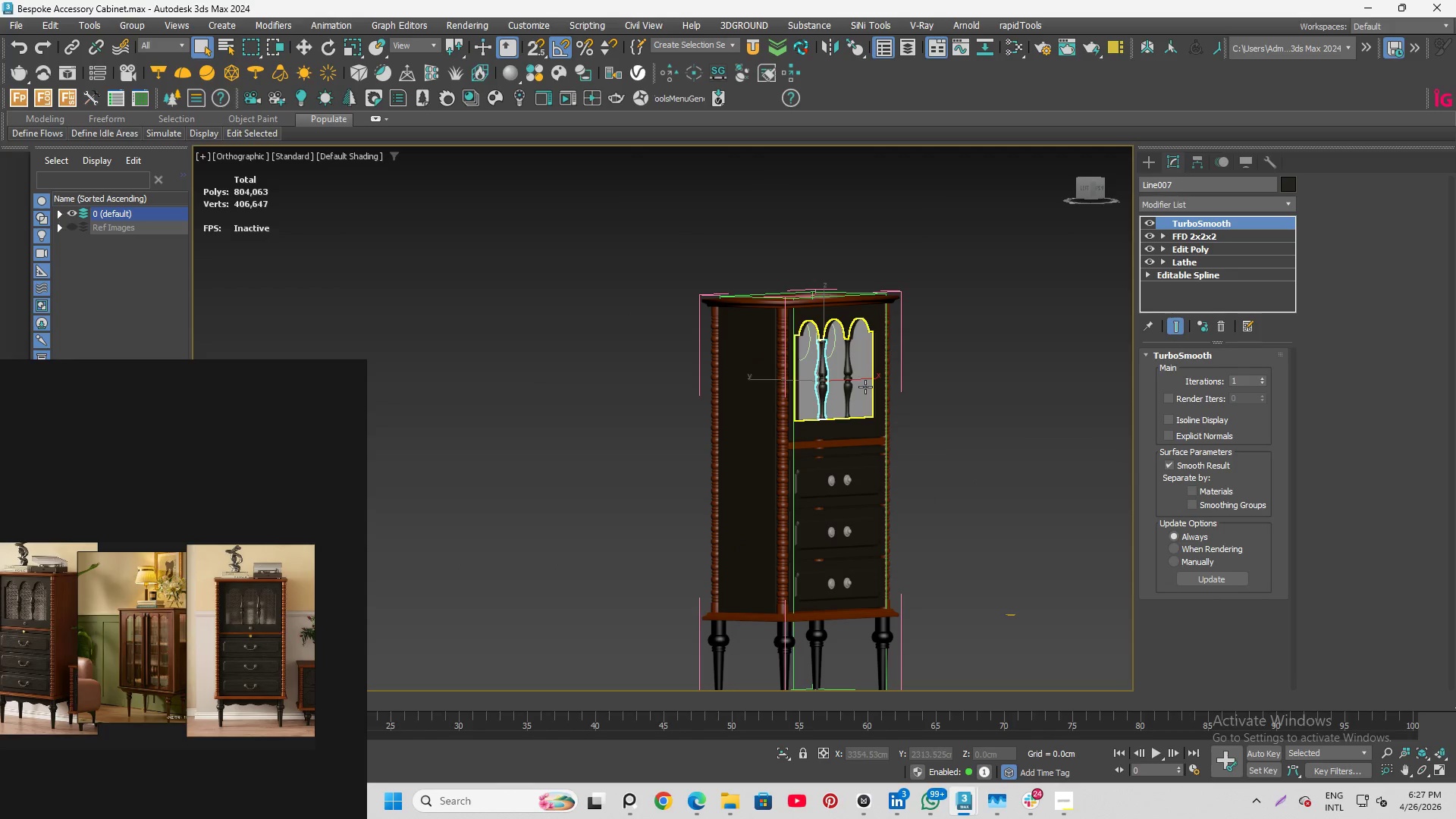 
scroll: coordinate [865, 387], scroll_direction: down, amount: 2.0
 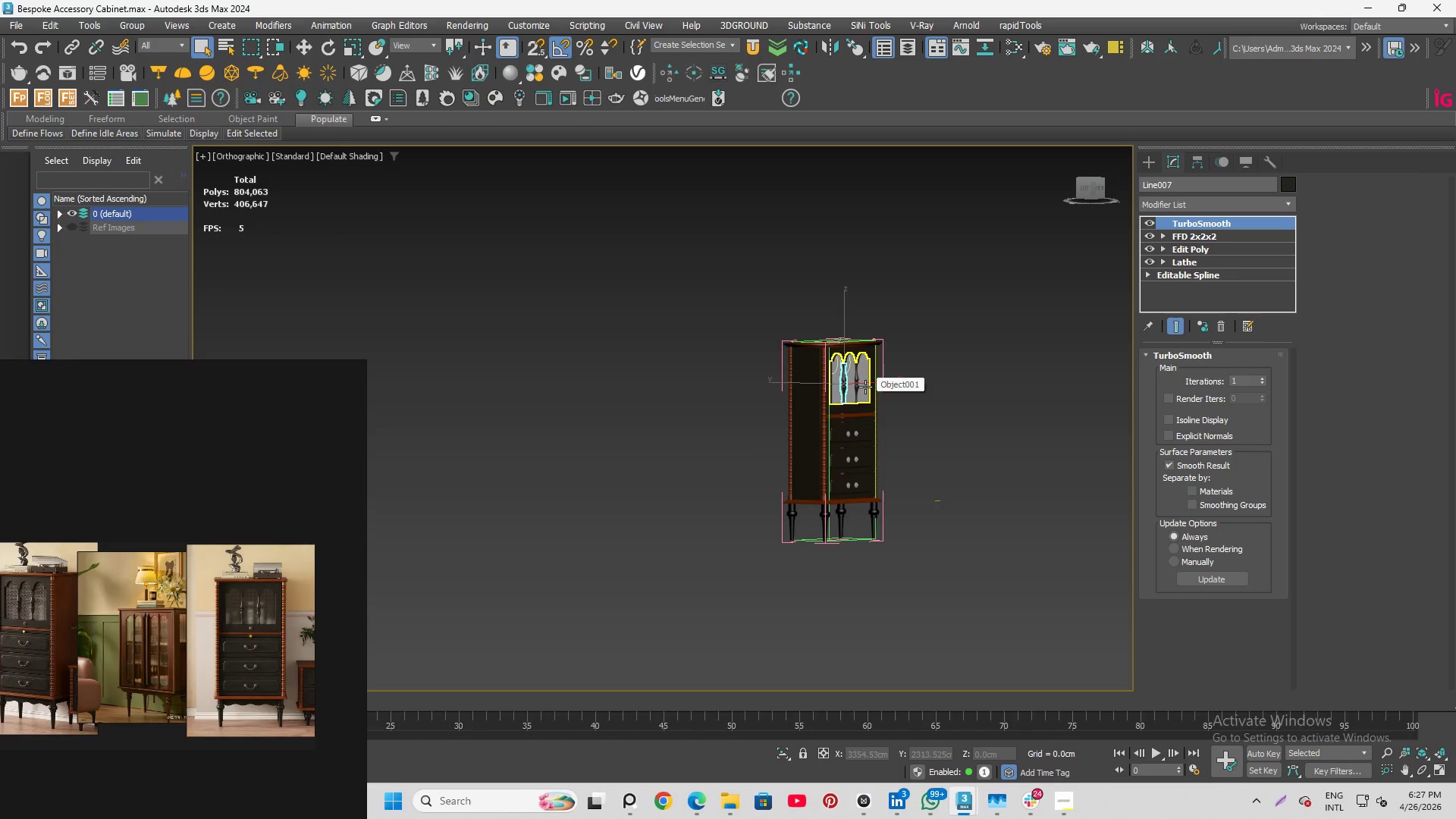 
scroll: coordinate [861, 384], scroll_direction: up, amount: 8.0
 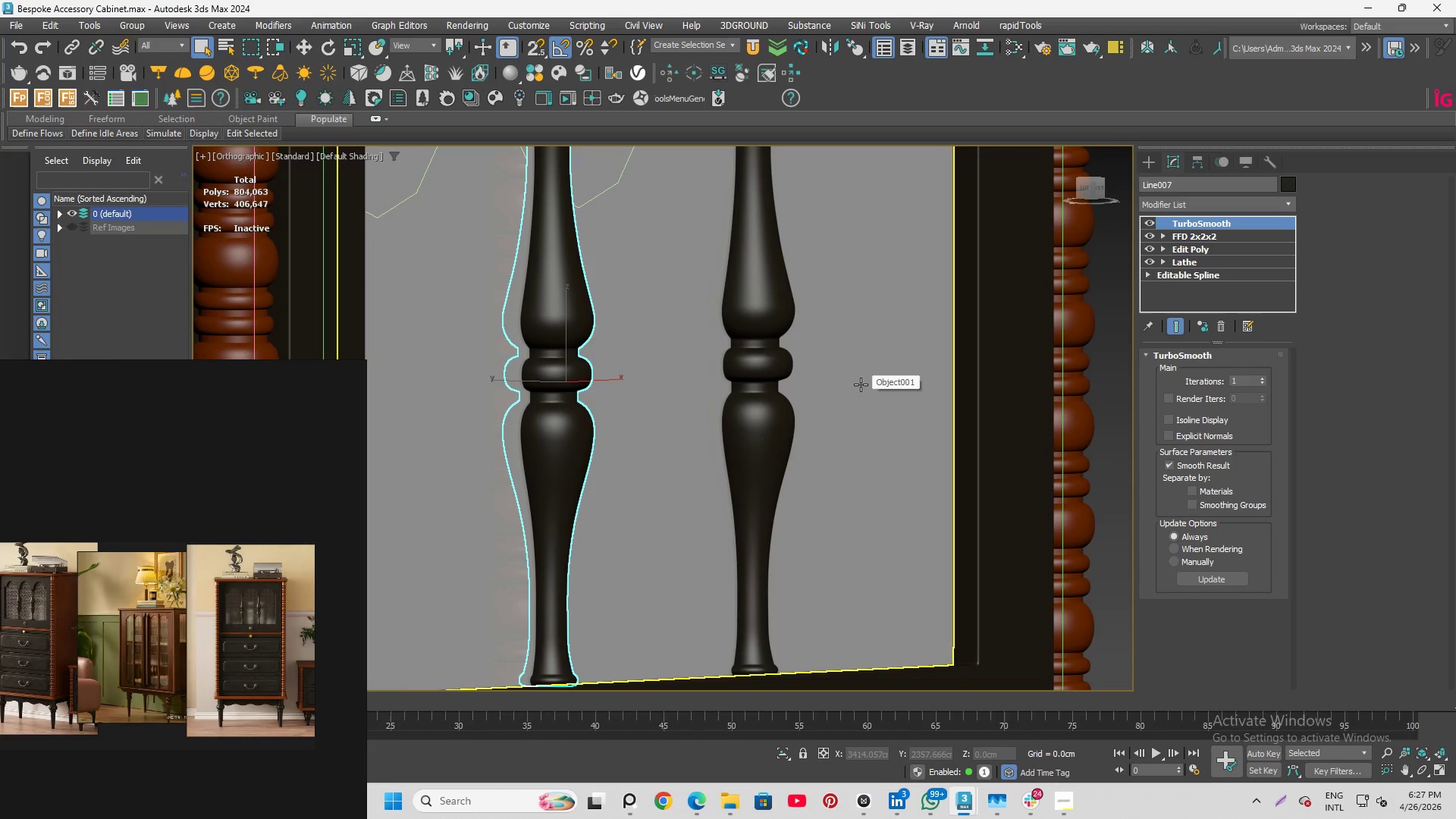 
wait(7.77)
 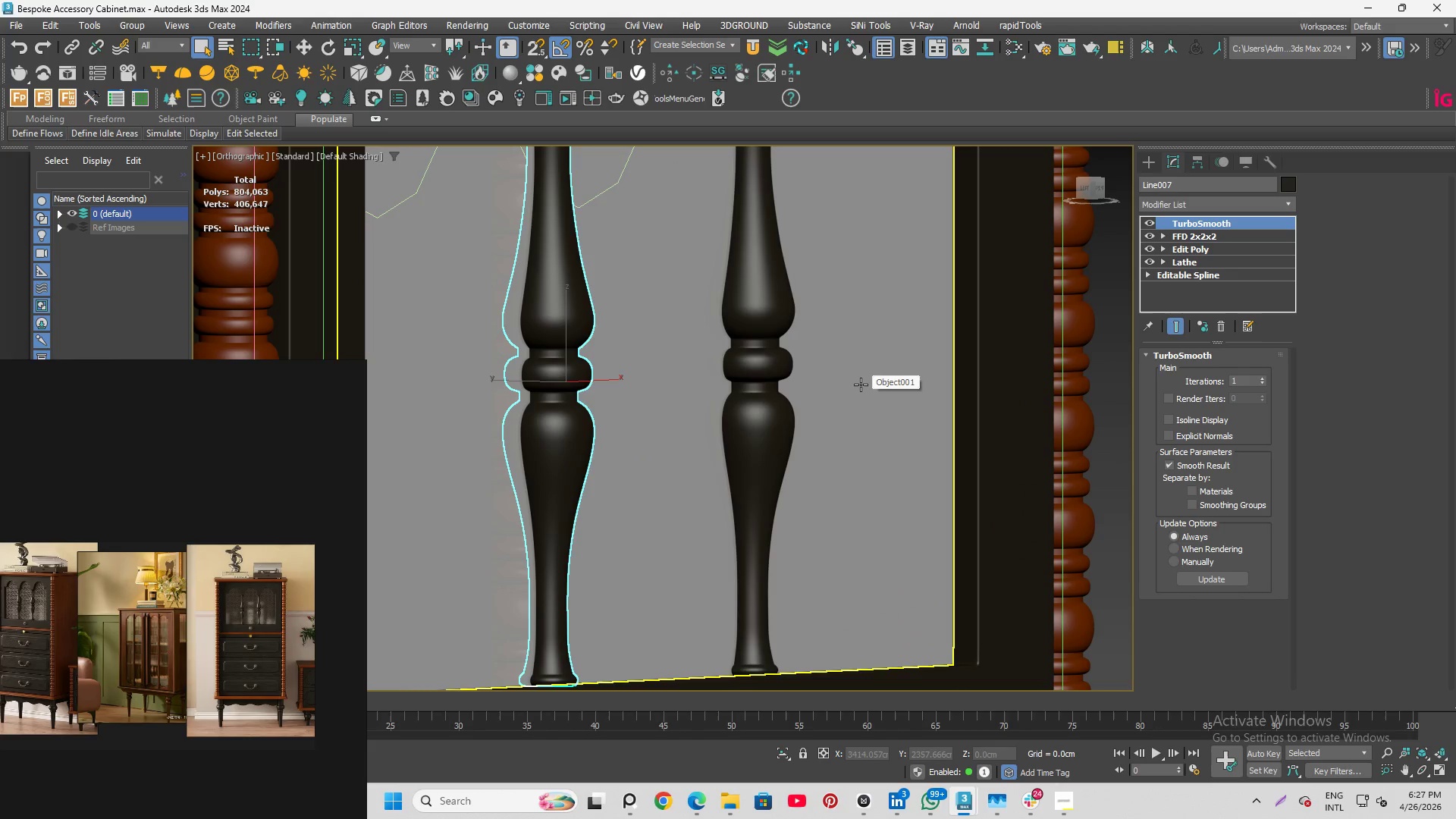 
scroll: coordinate [861, 384], scroll_direction: up, amount: 4.0
 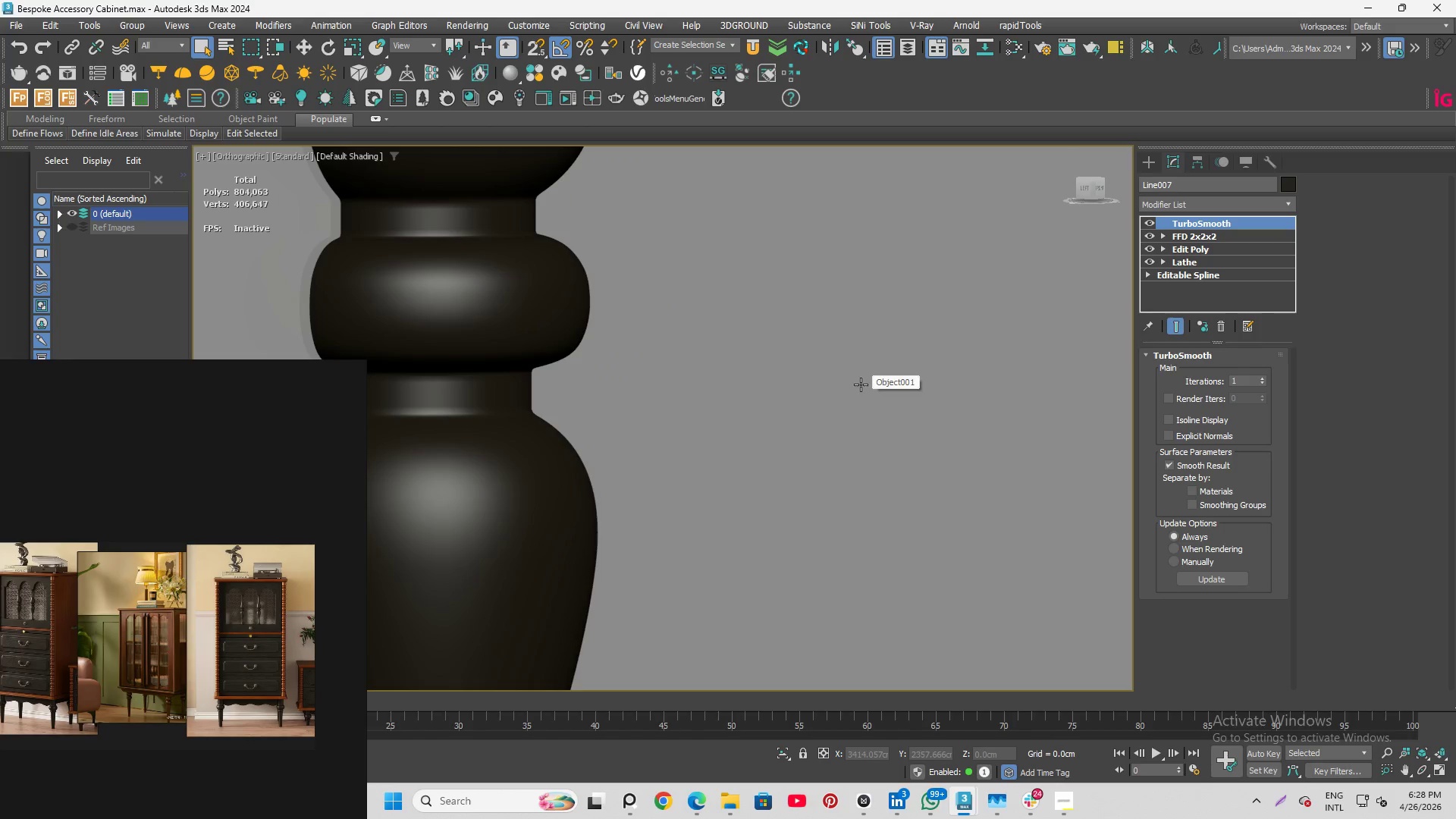 
scroll: coordinate [861, 384], scroll_direction: down, amount: 2.0
 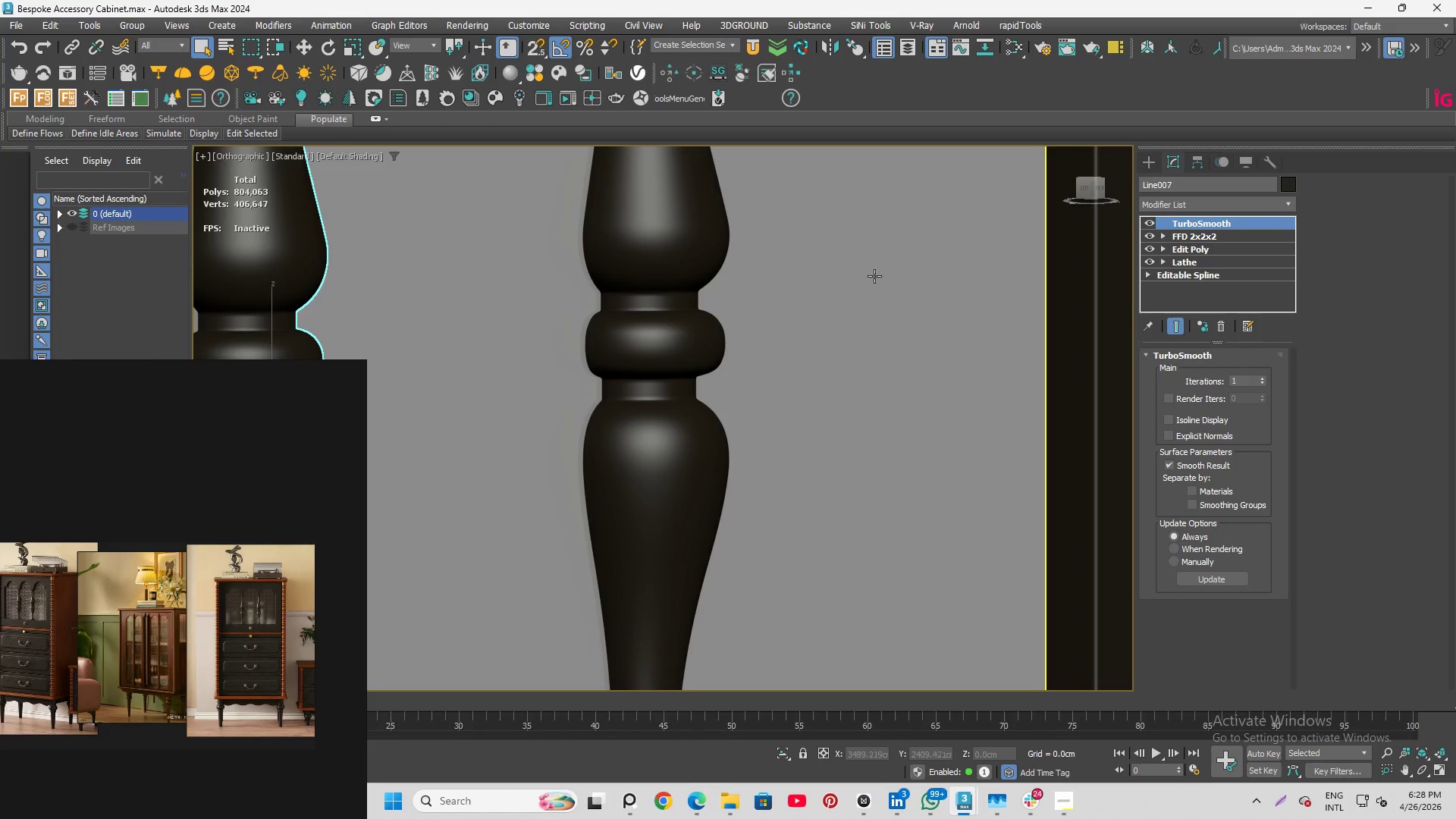 
wait(45.15)
 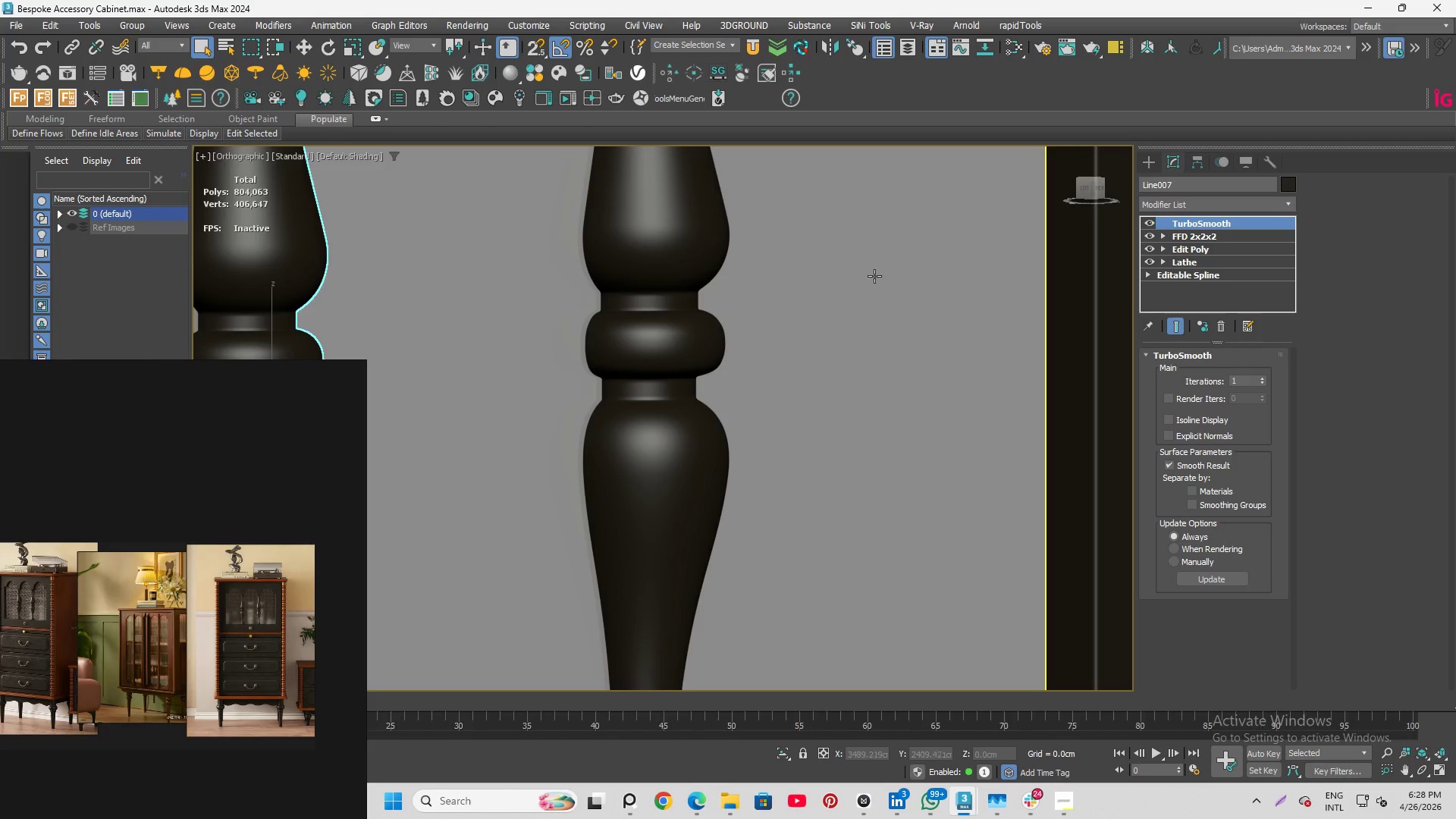 
scroll: coordinate [635, 355], scroll_direction: down, amount: 6.0
 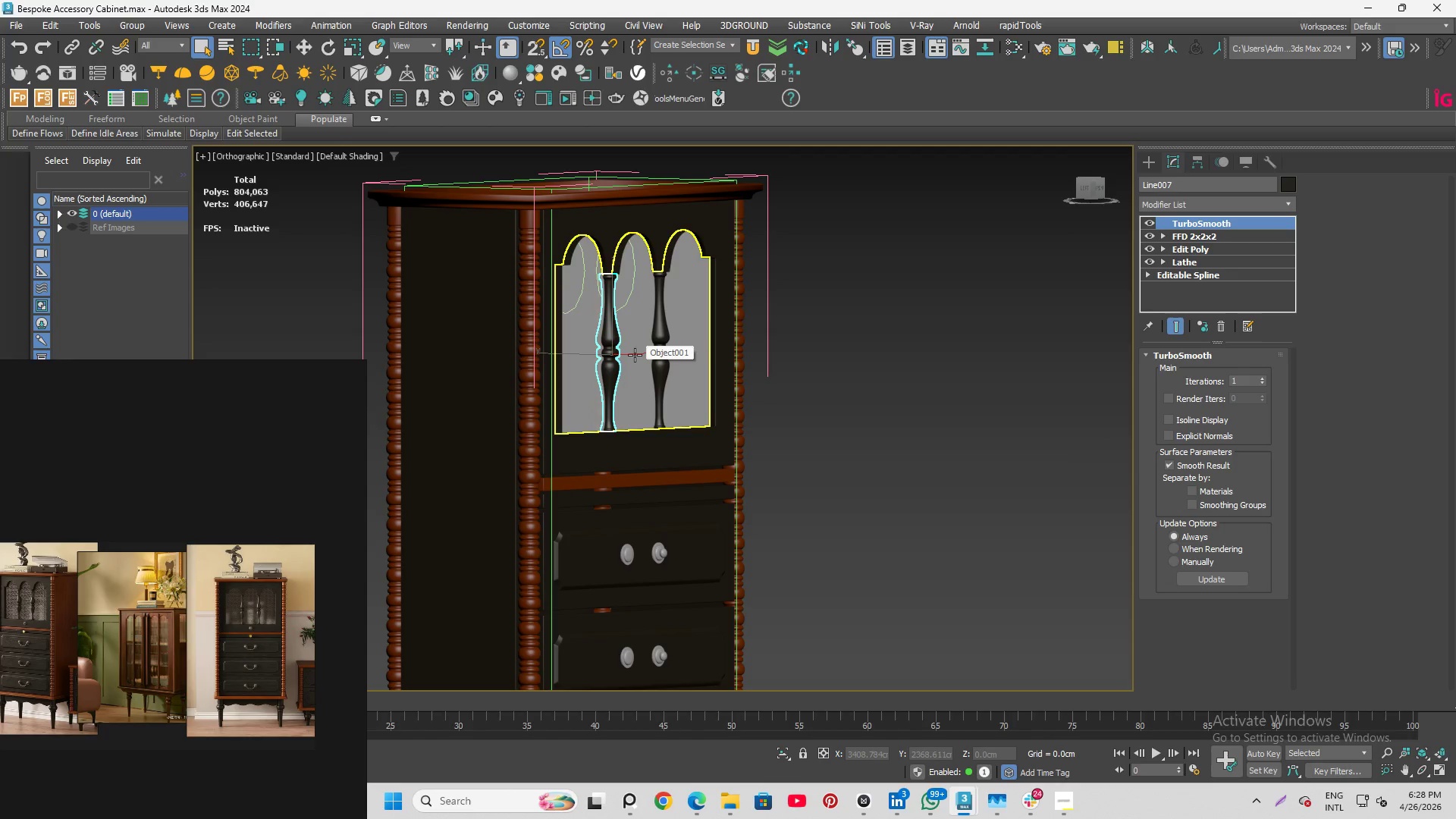 
wait(10.71)
 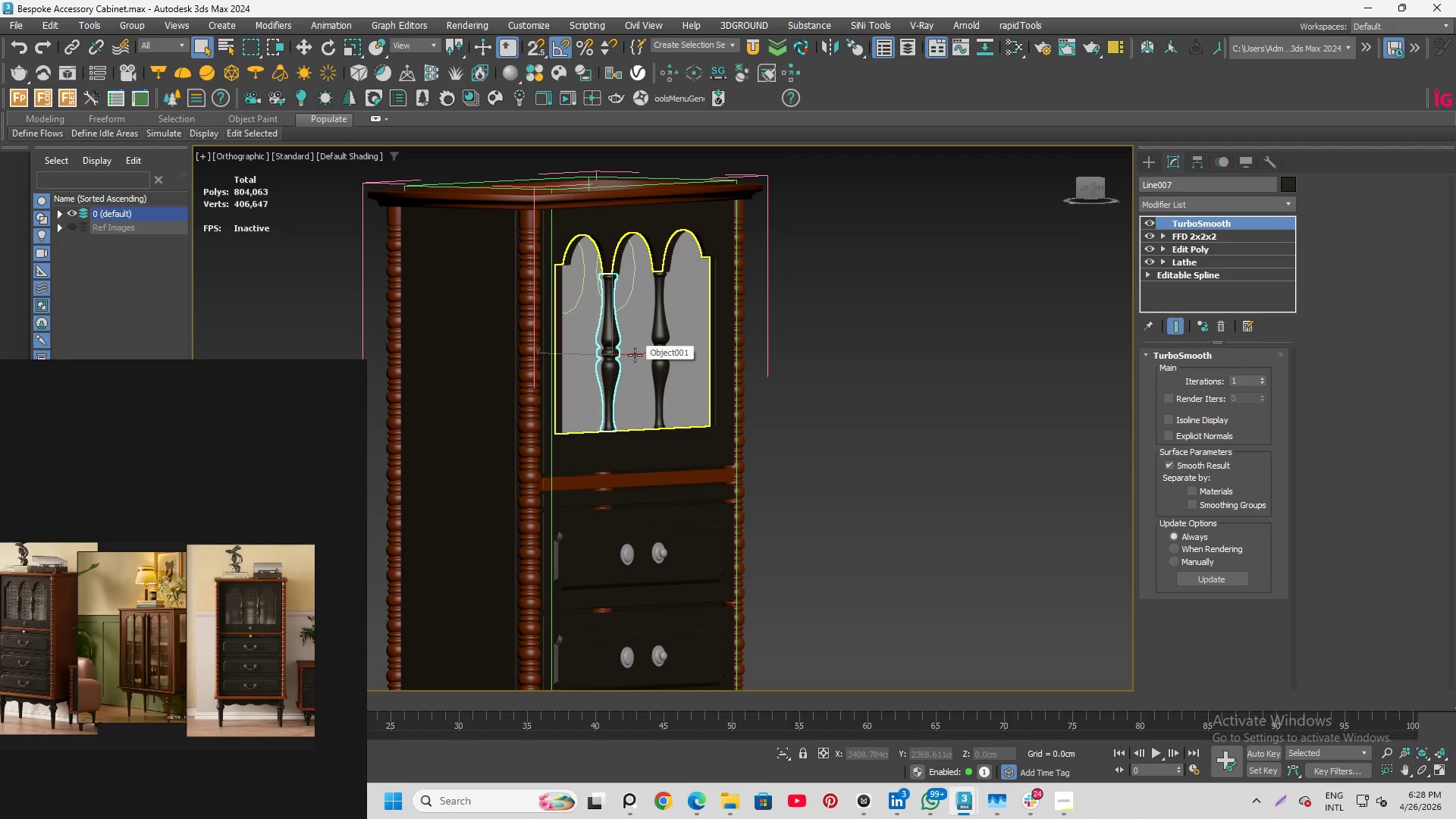 
scroll: coordinate [632, 359], scroll_direction: down, amount: 1.0
 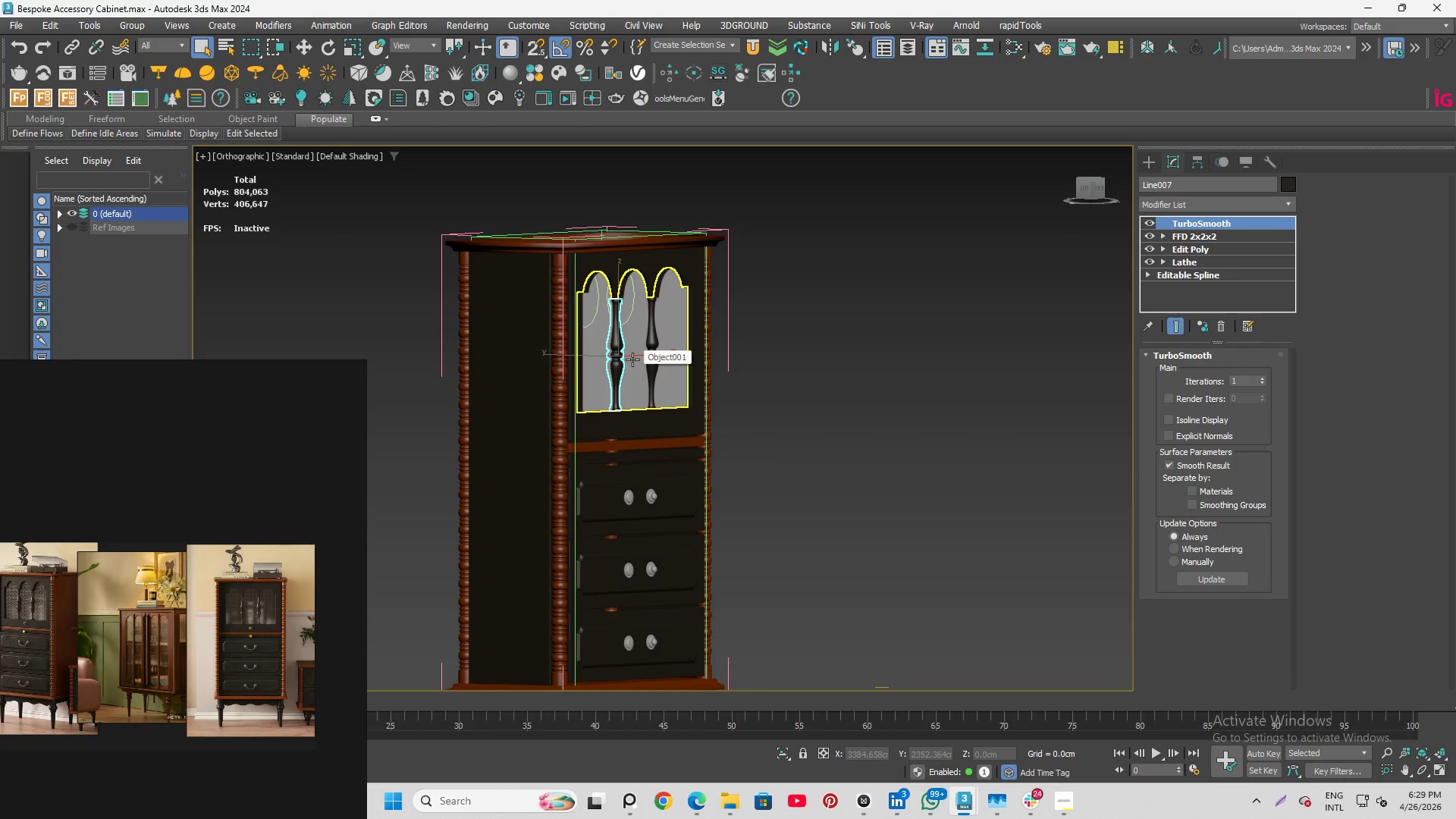 
wait(8.57)
 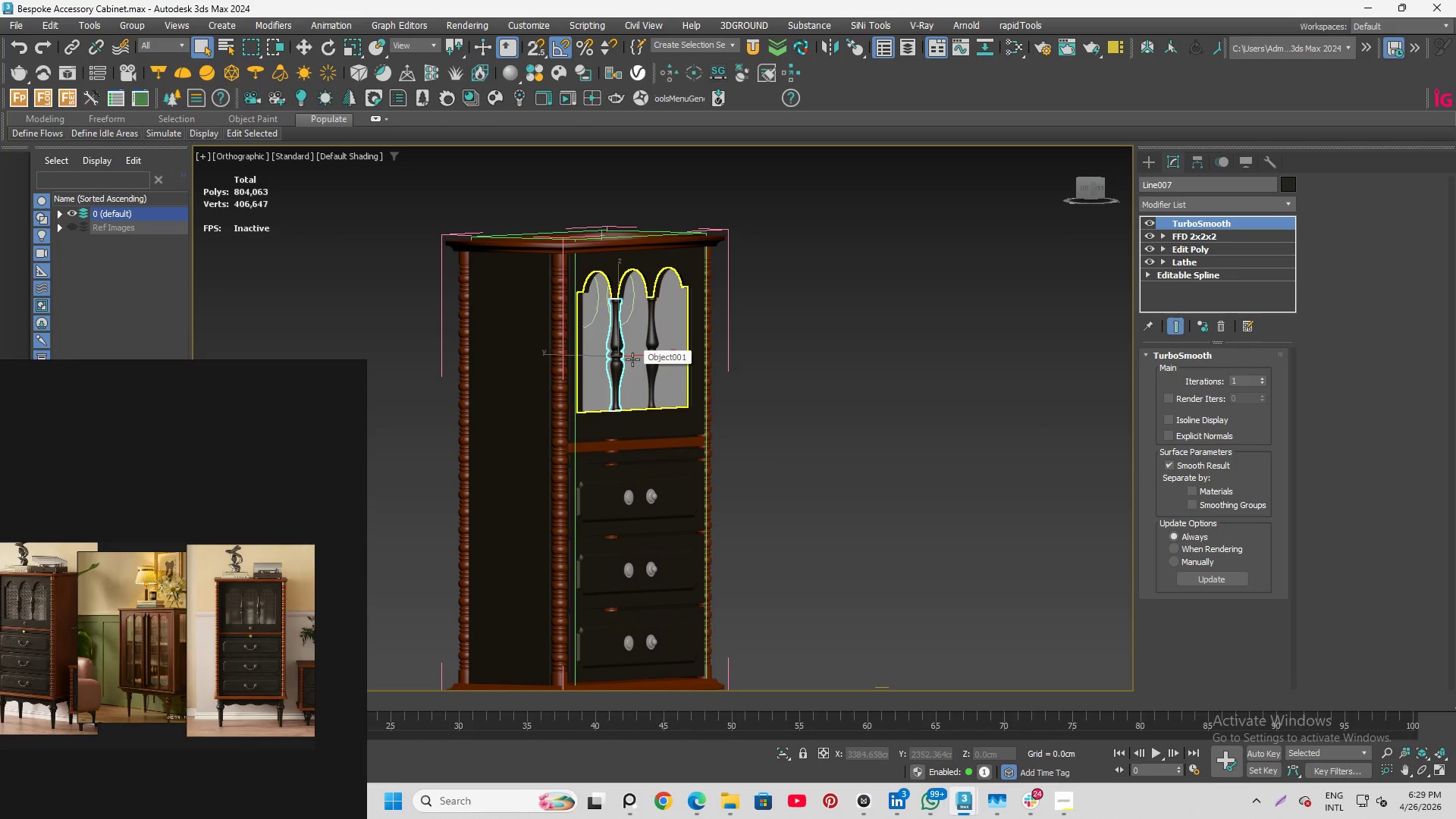 
scroll: coordinate [701, 425], scroll_direction: down, amount: 1.0
 